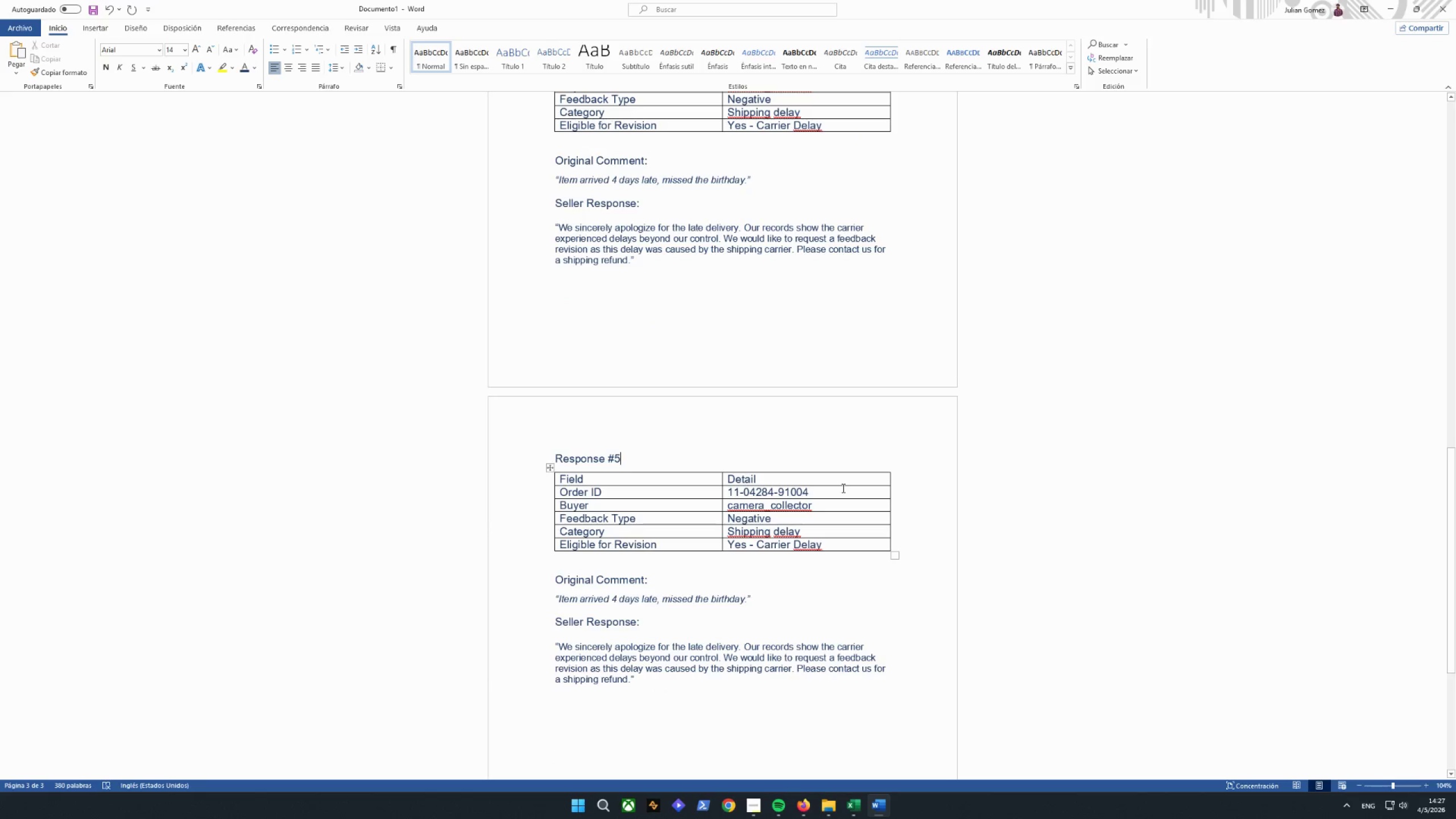 
left_click([863, 804])
 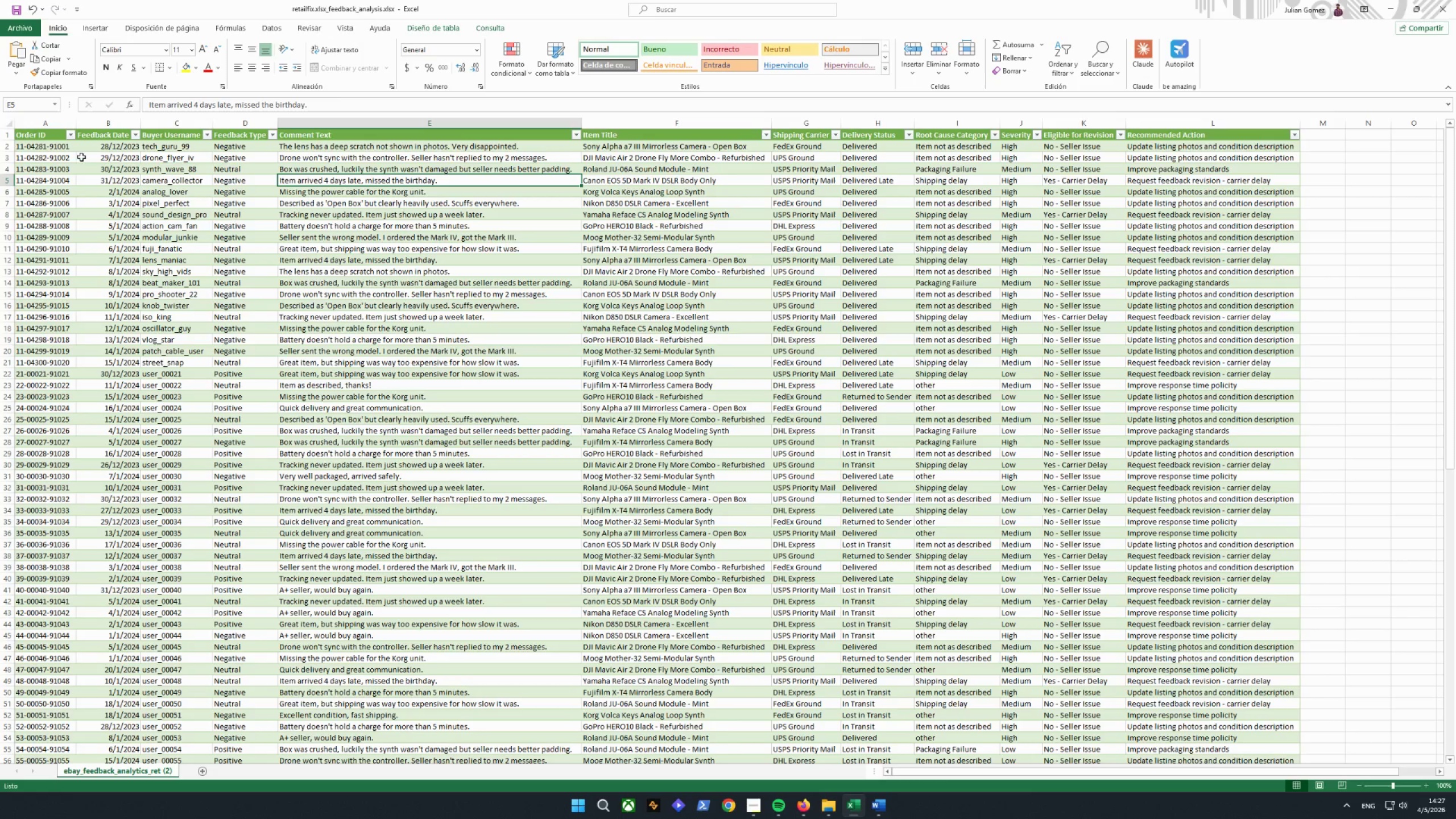 
left_click([49, 189])
 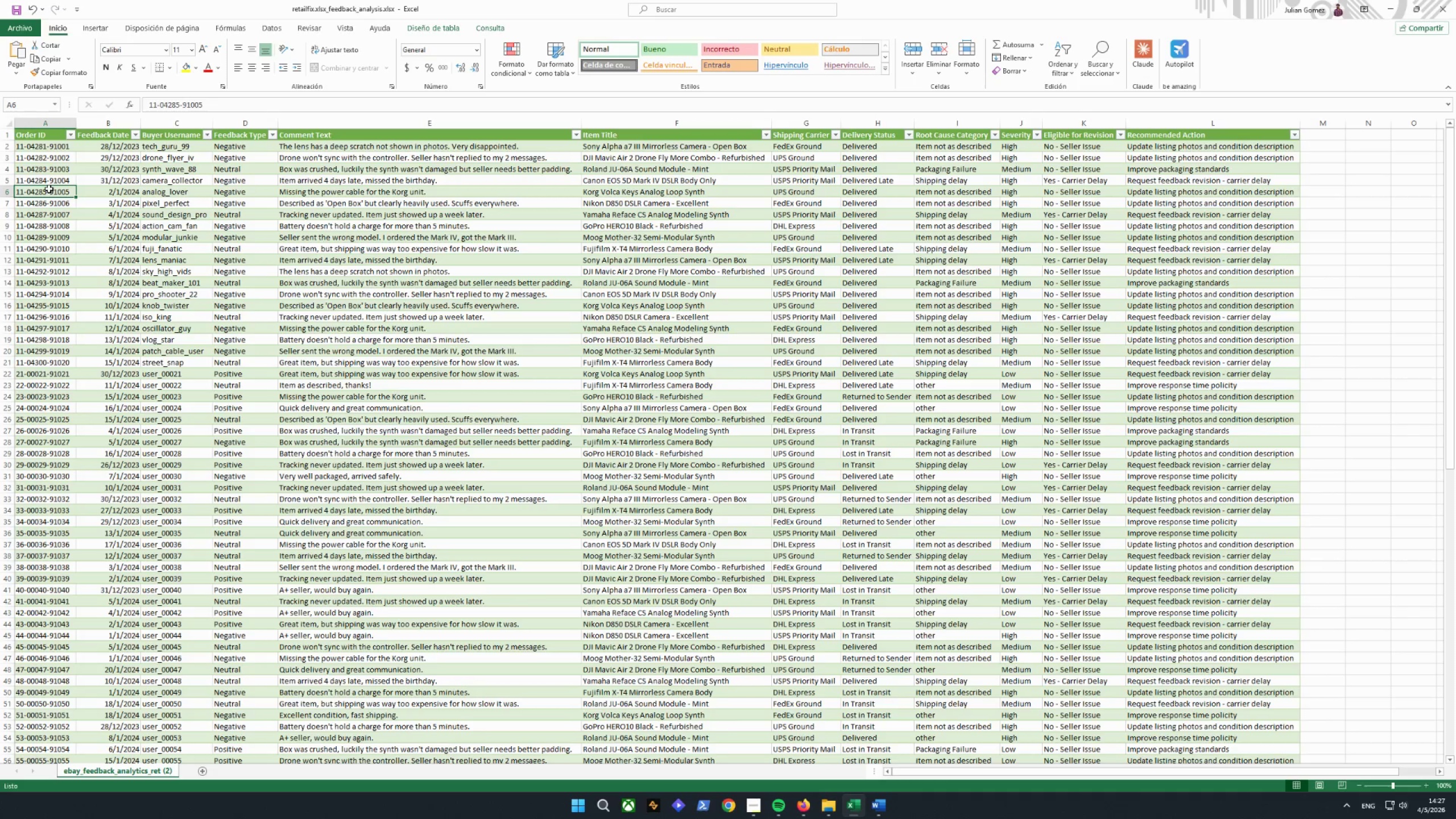 
key(Control+ControlLeft)
 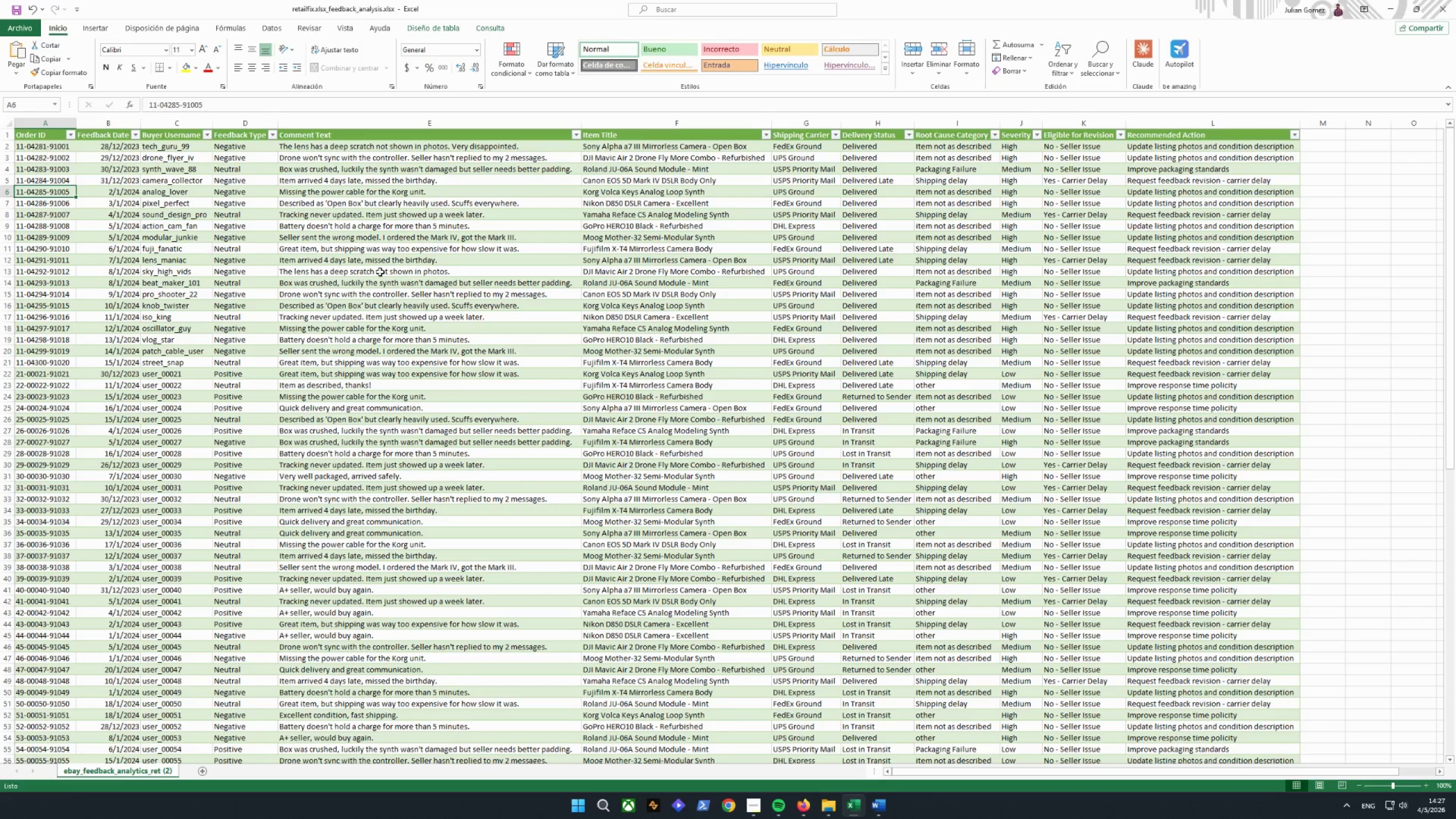 
key(Control+C)
 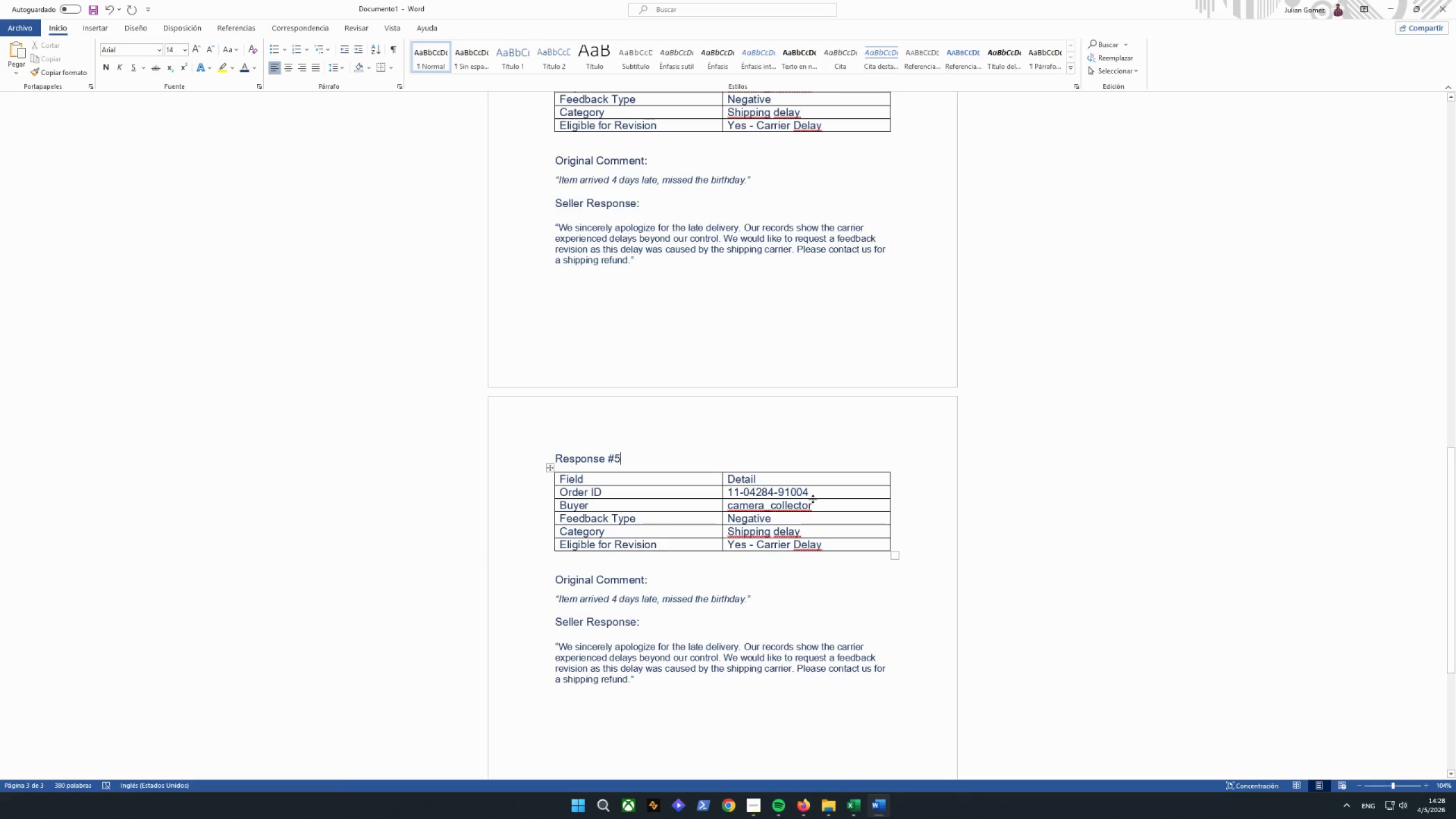 
left_click_drag(start_coordinate=[816, 493], to_coordinate=[727, 493])
 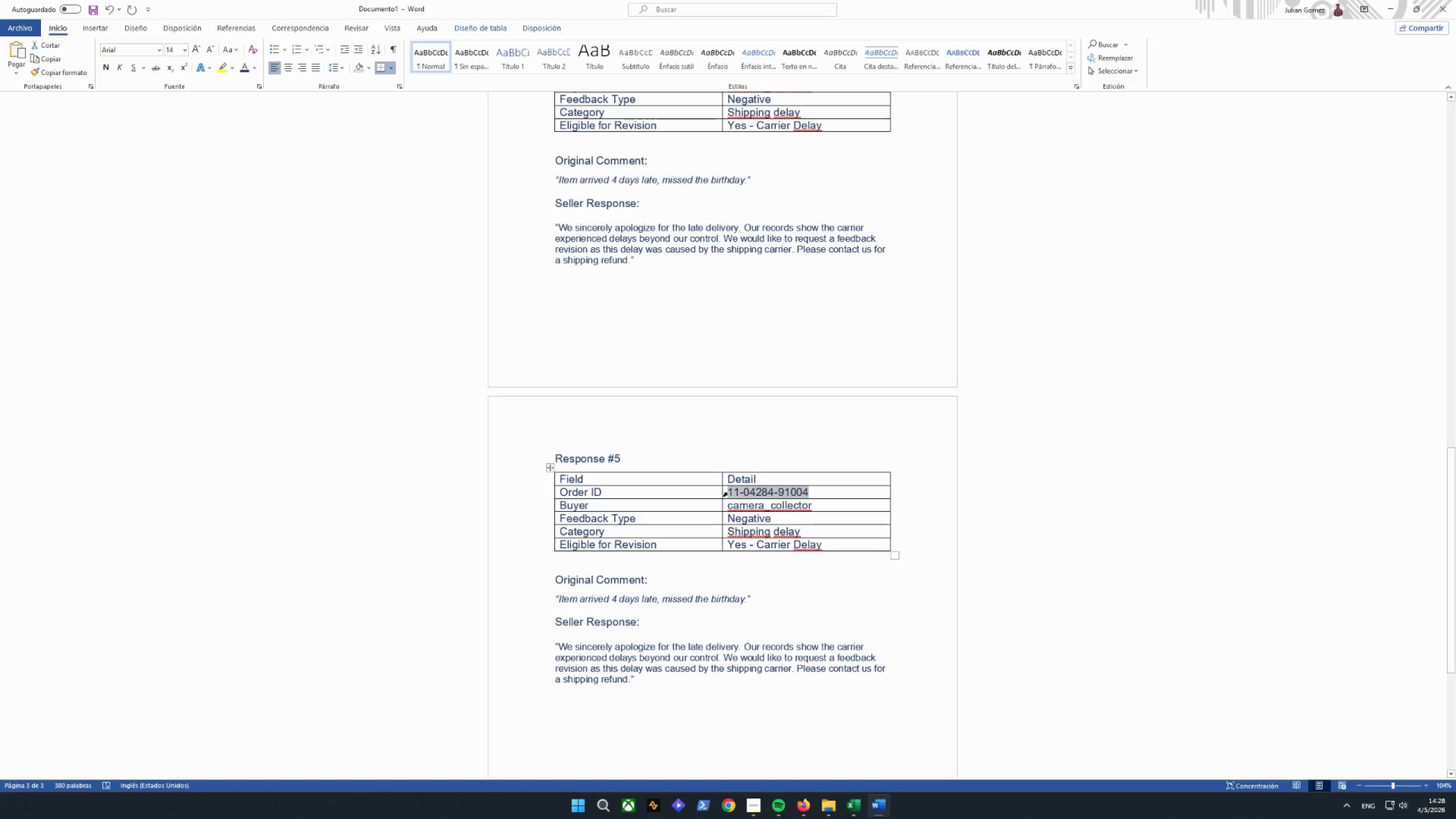 
key(Control+V)
 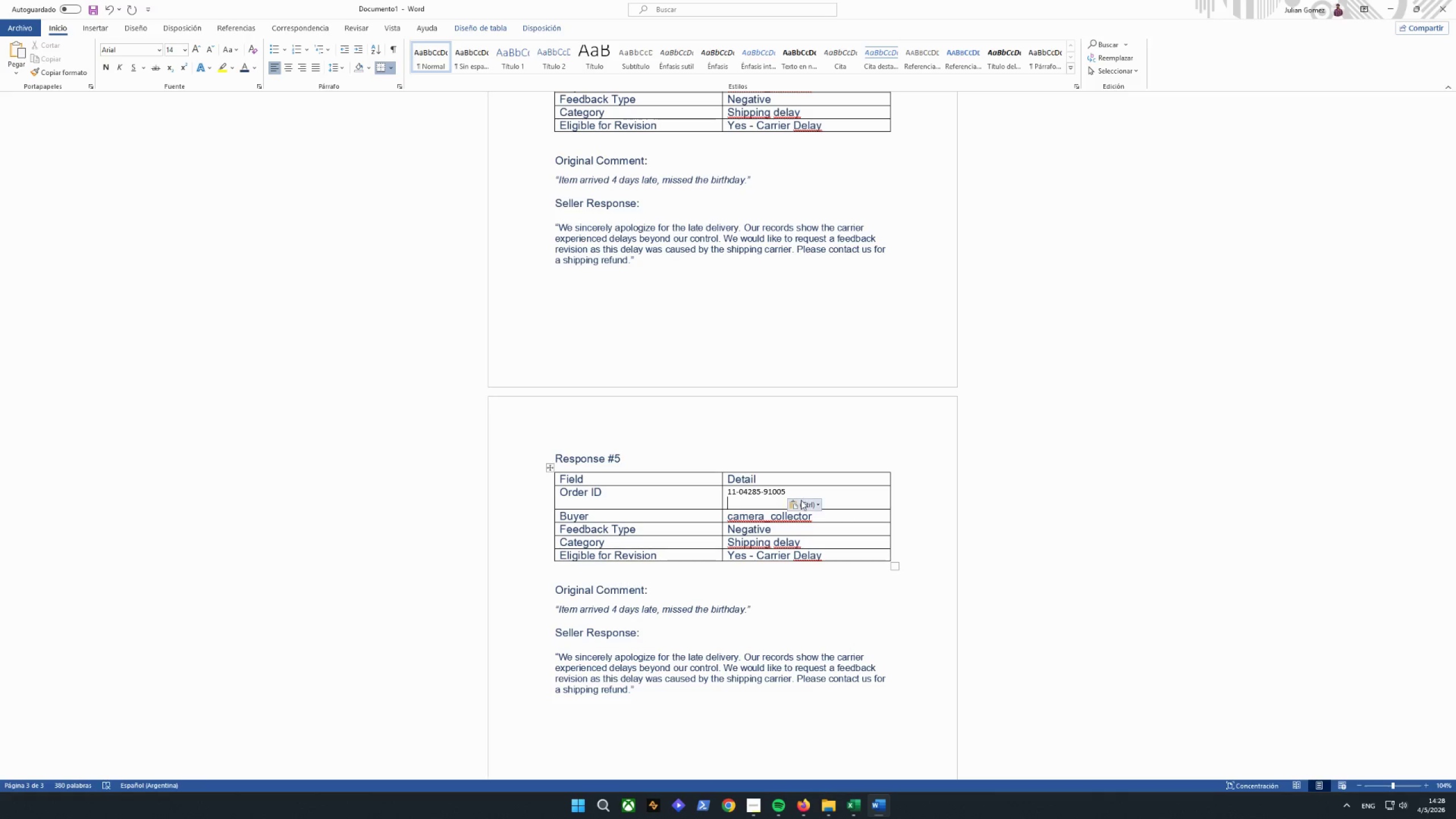 
left_click([817, 504])
 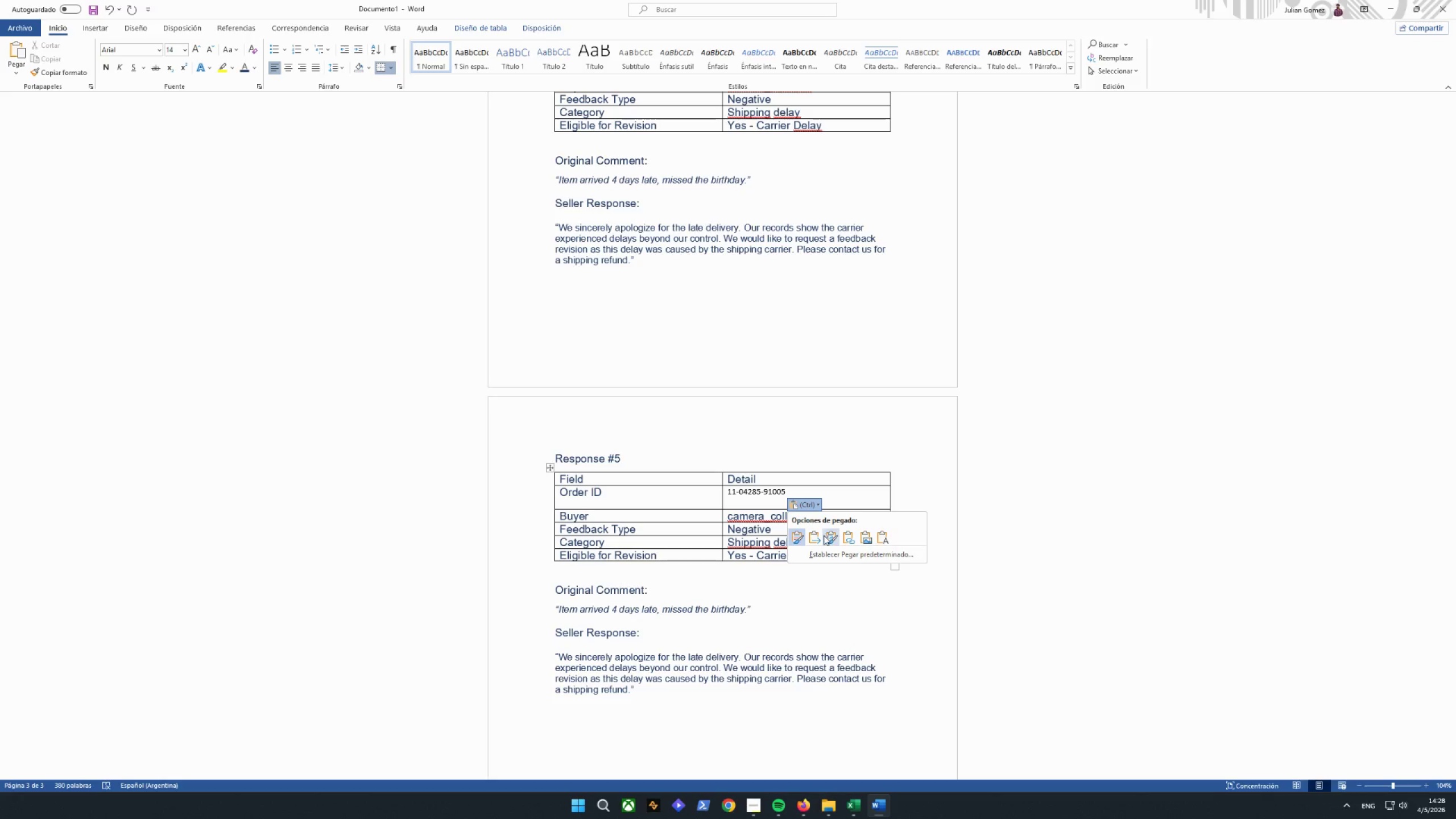 
left_click([814, 535])
 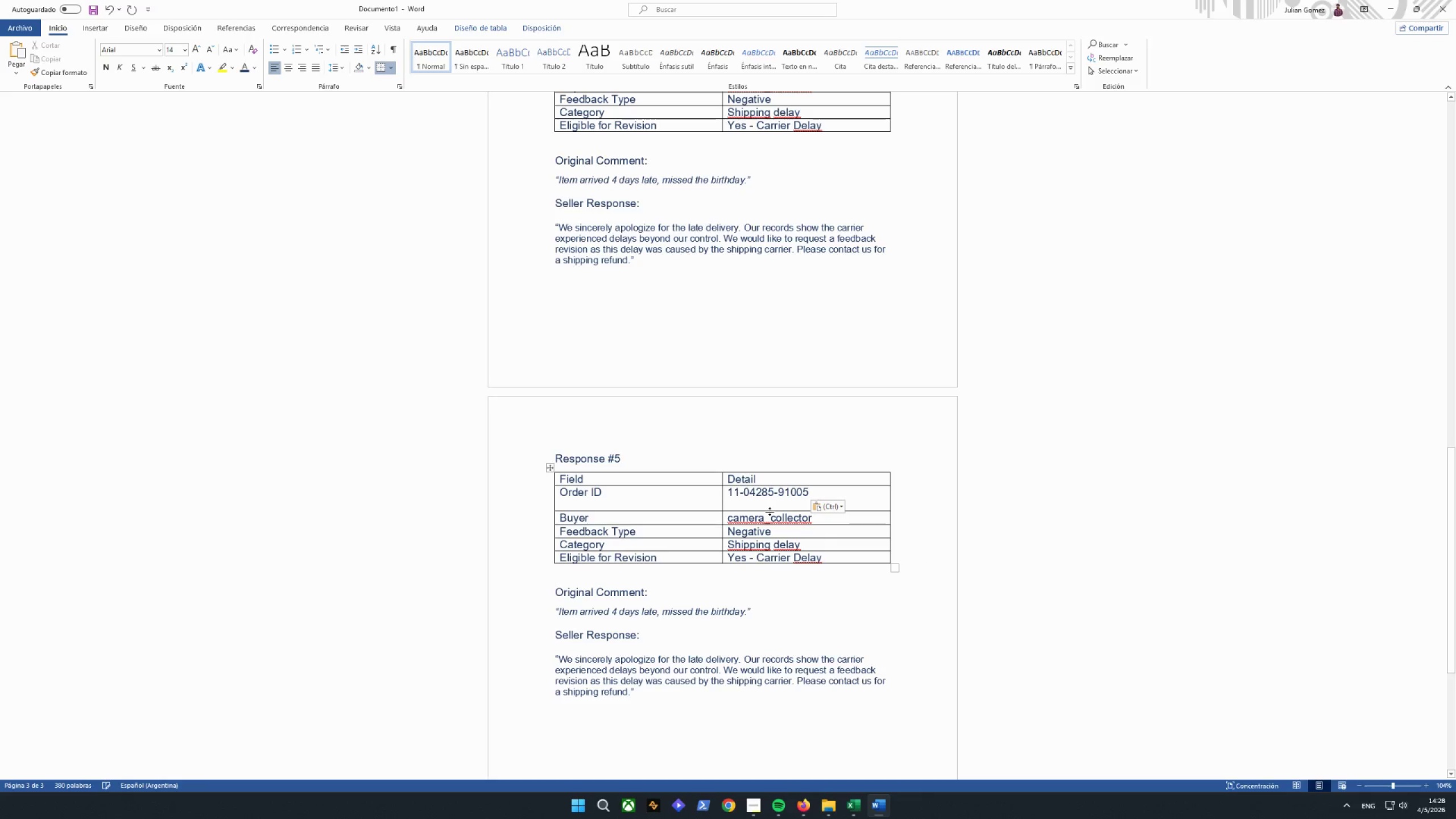 
key(Backspace)
 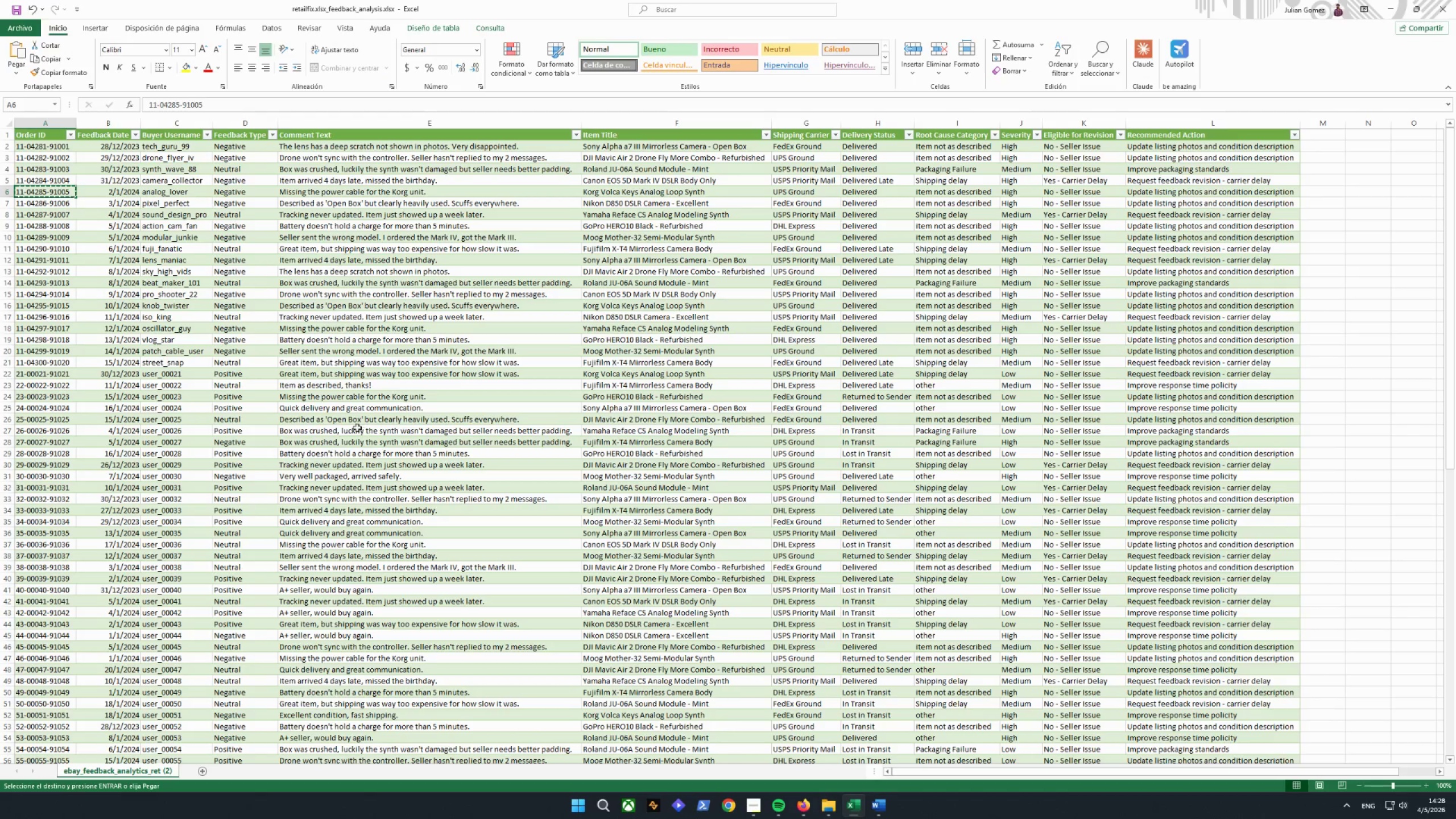 
left_click([180, 198])
 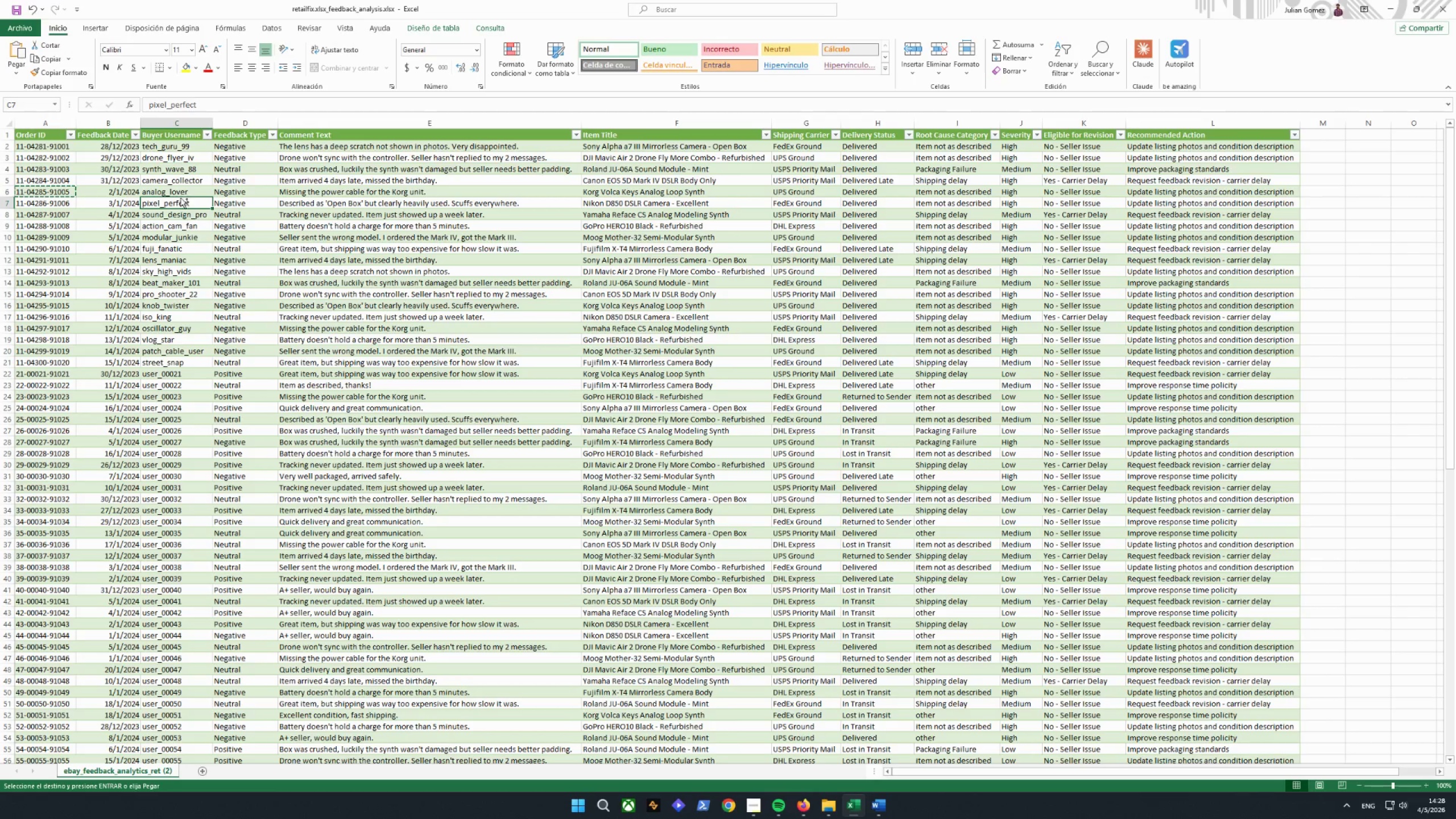 
hold_key(key=ControlLeft, duration=0.33)
 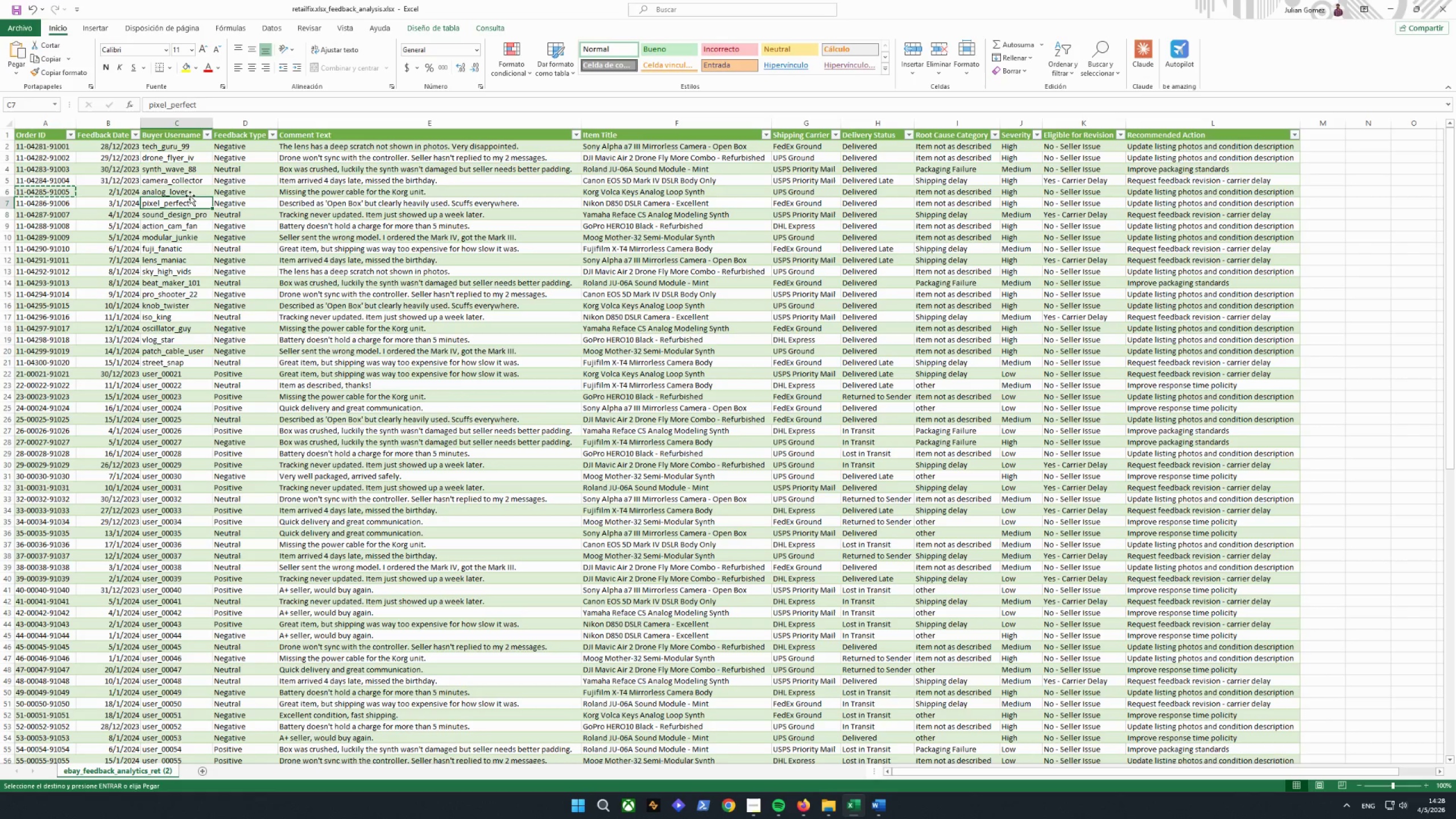 
left_click([182, 191])
 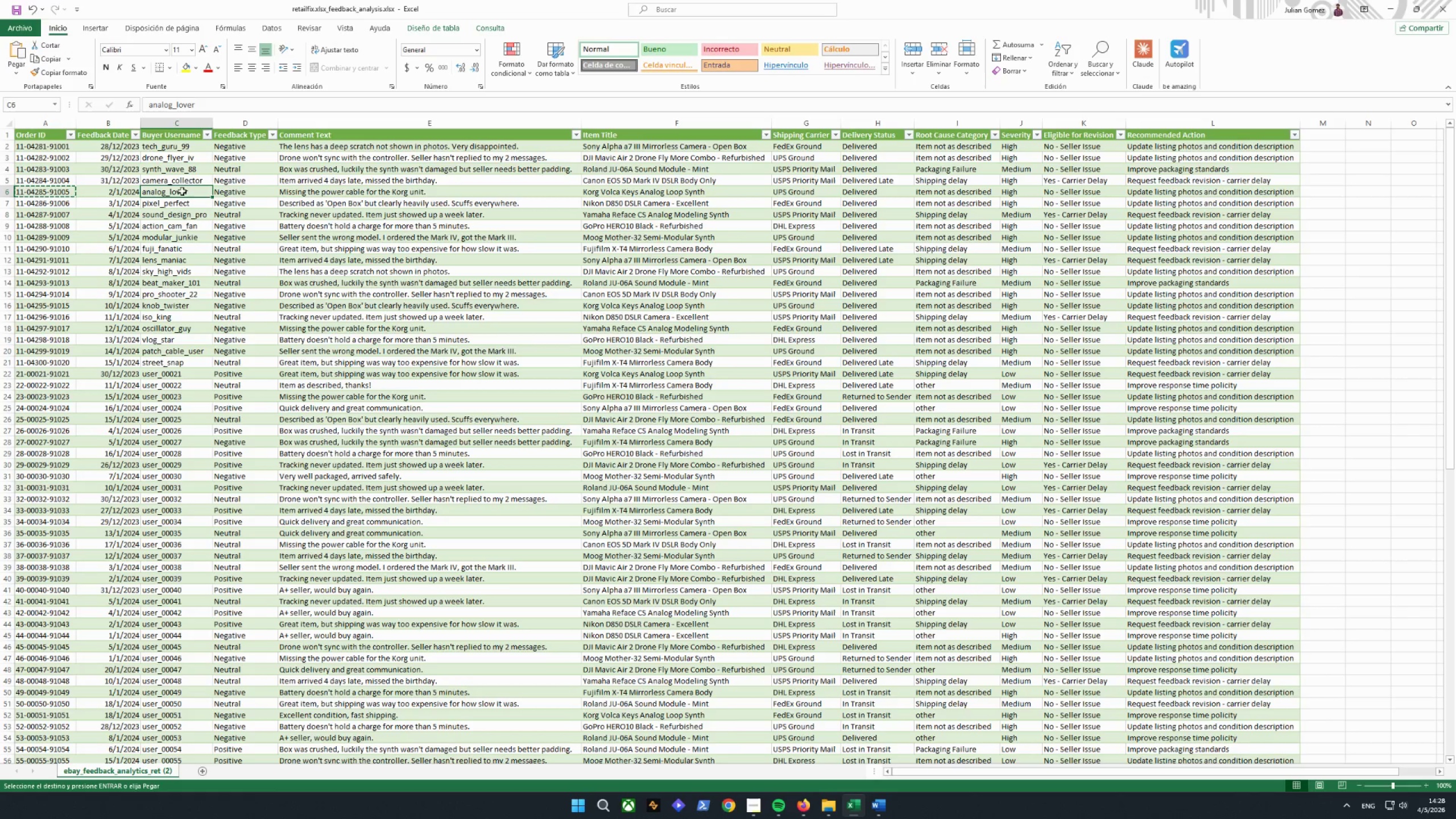 
key(Control+ControlLeft)
 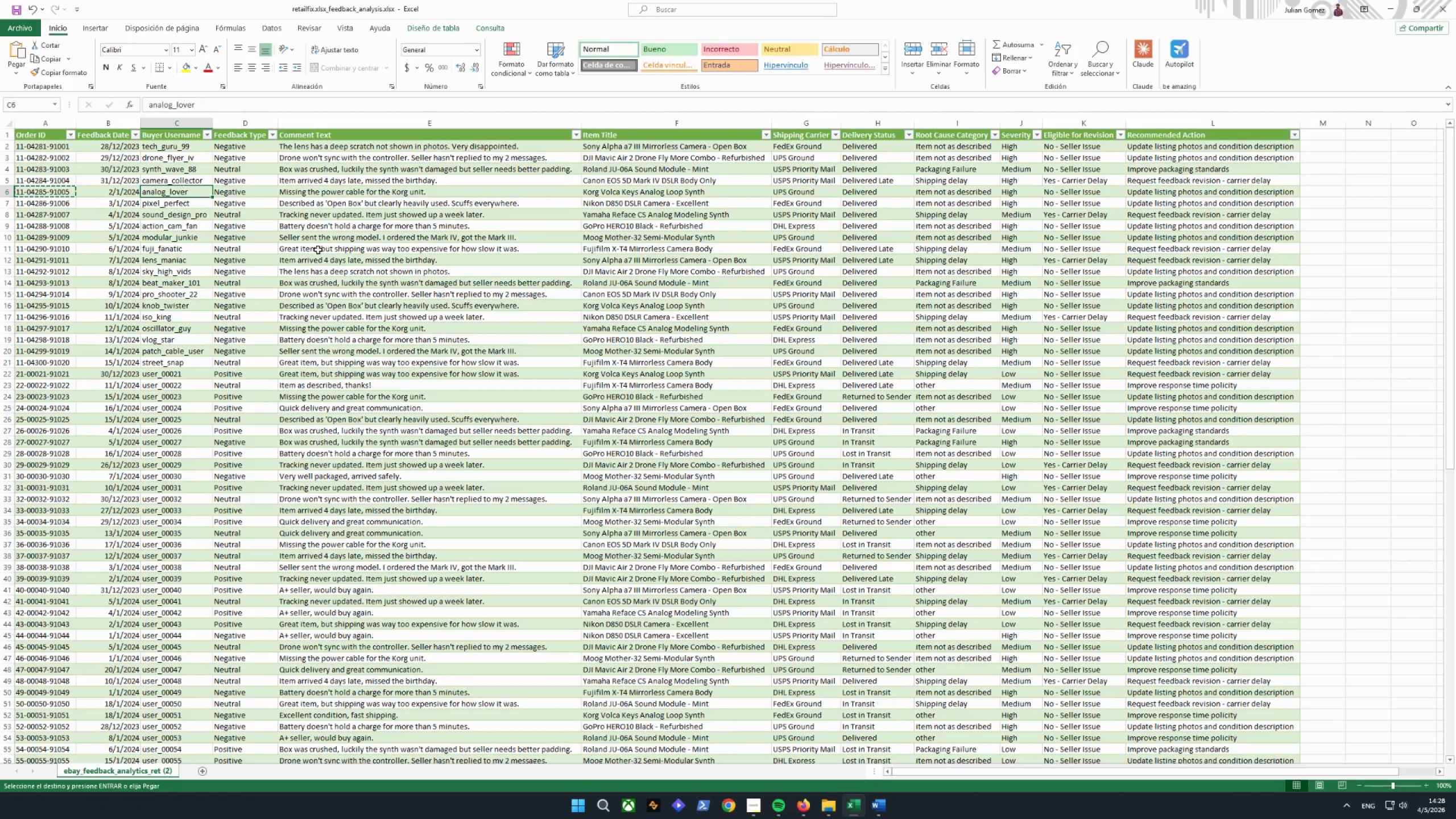 
key(Control+C)
 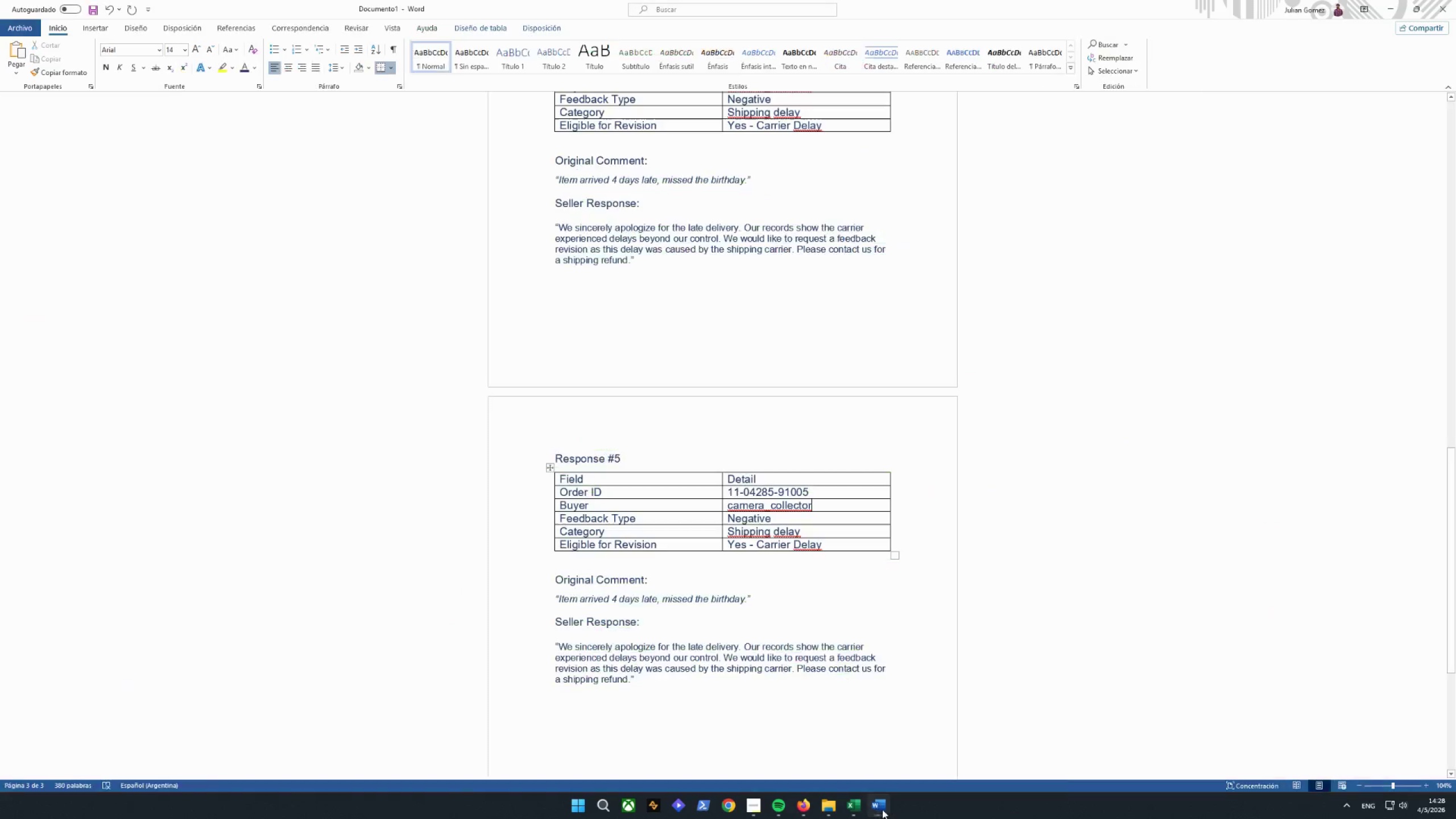 
left_click_drag(start_coordinate=[827, 503], to_coordinate=[727, 505])
 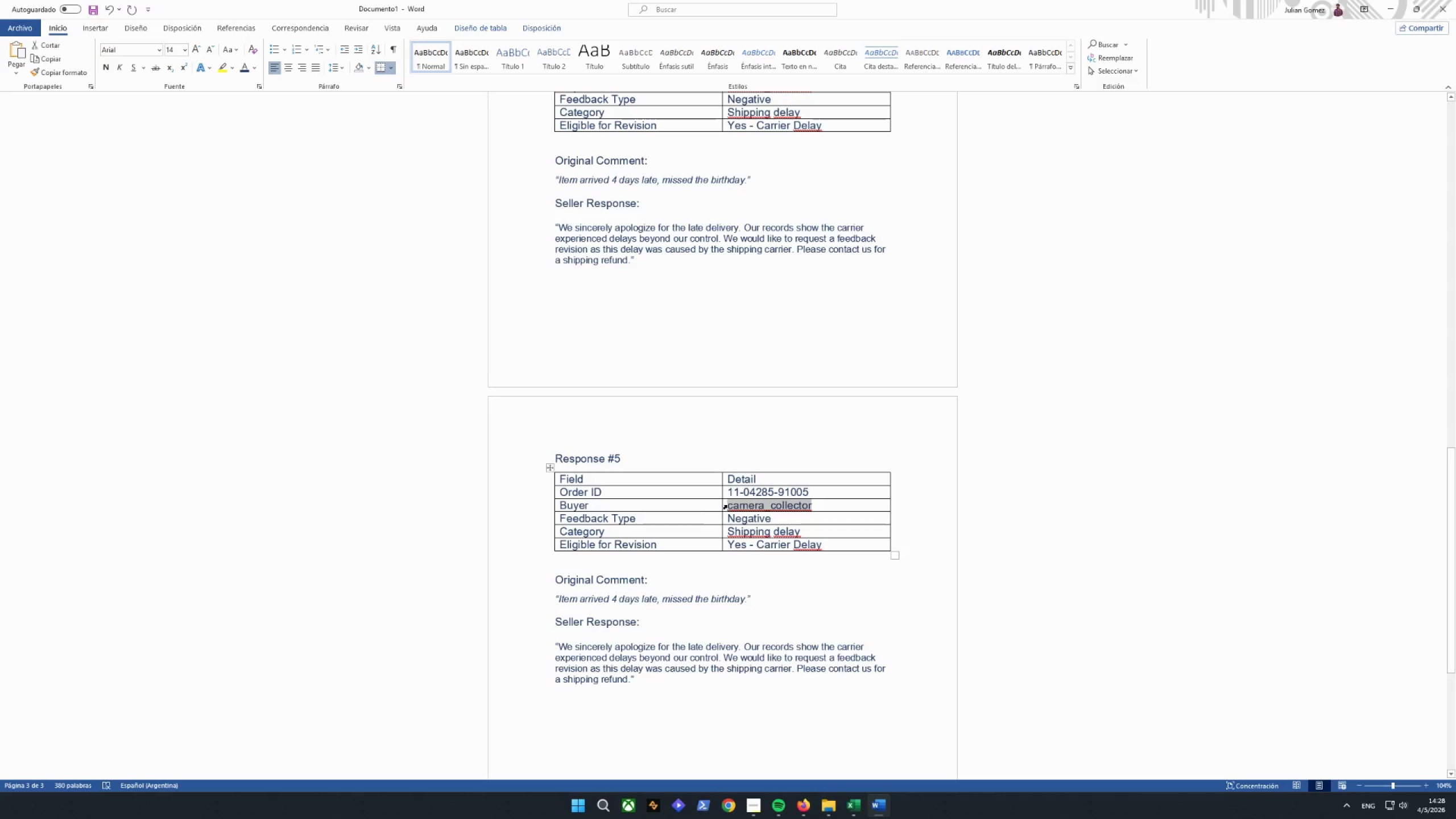 
key(Control+V)
 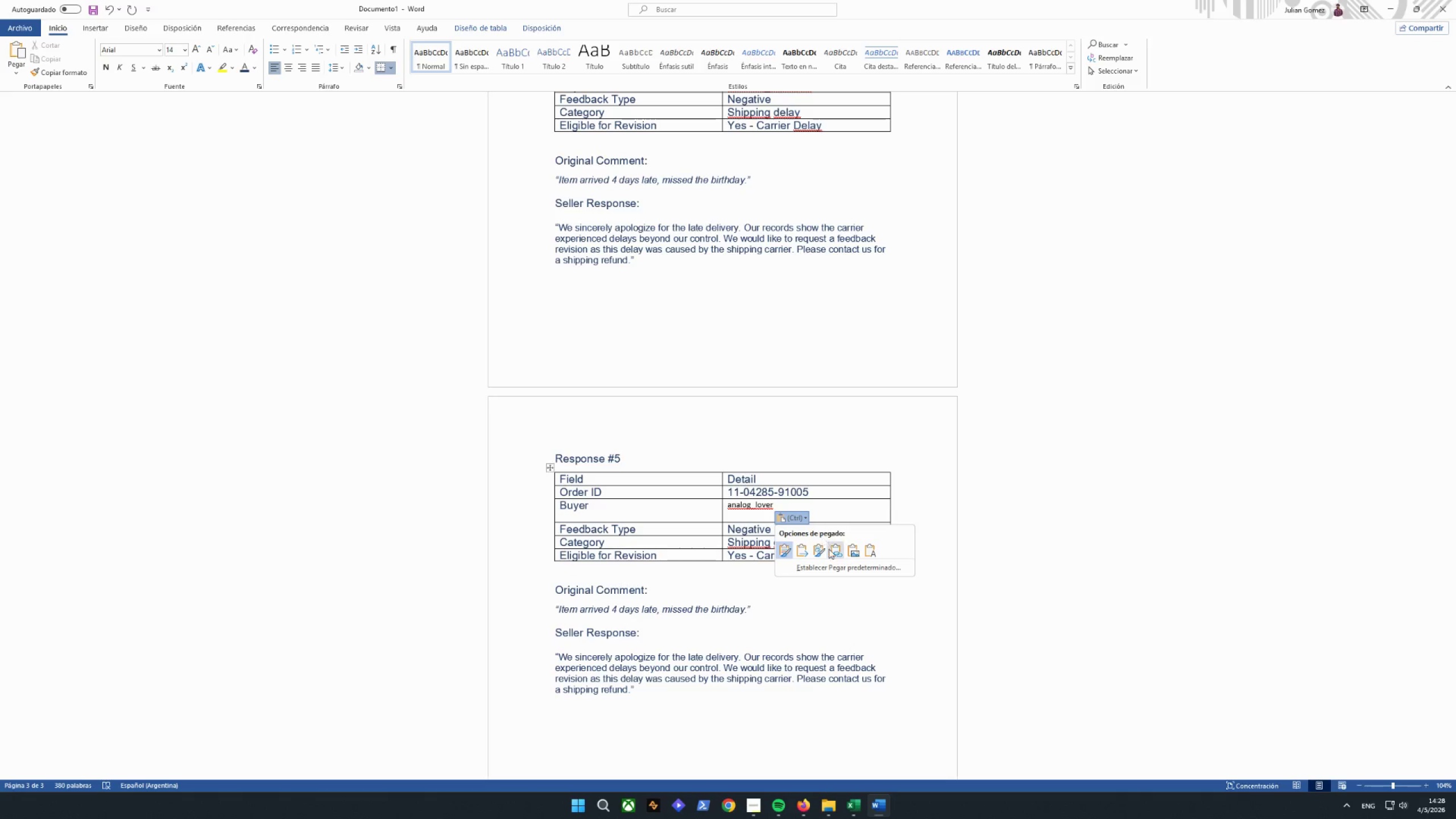 
left_click([803, 548])
 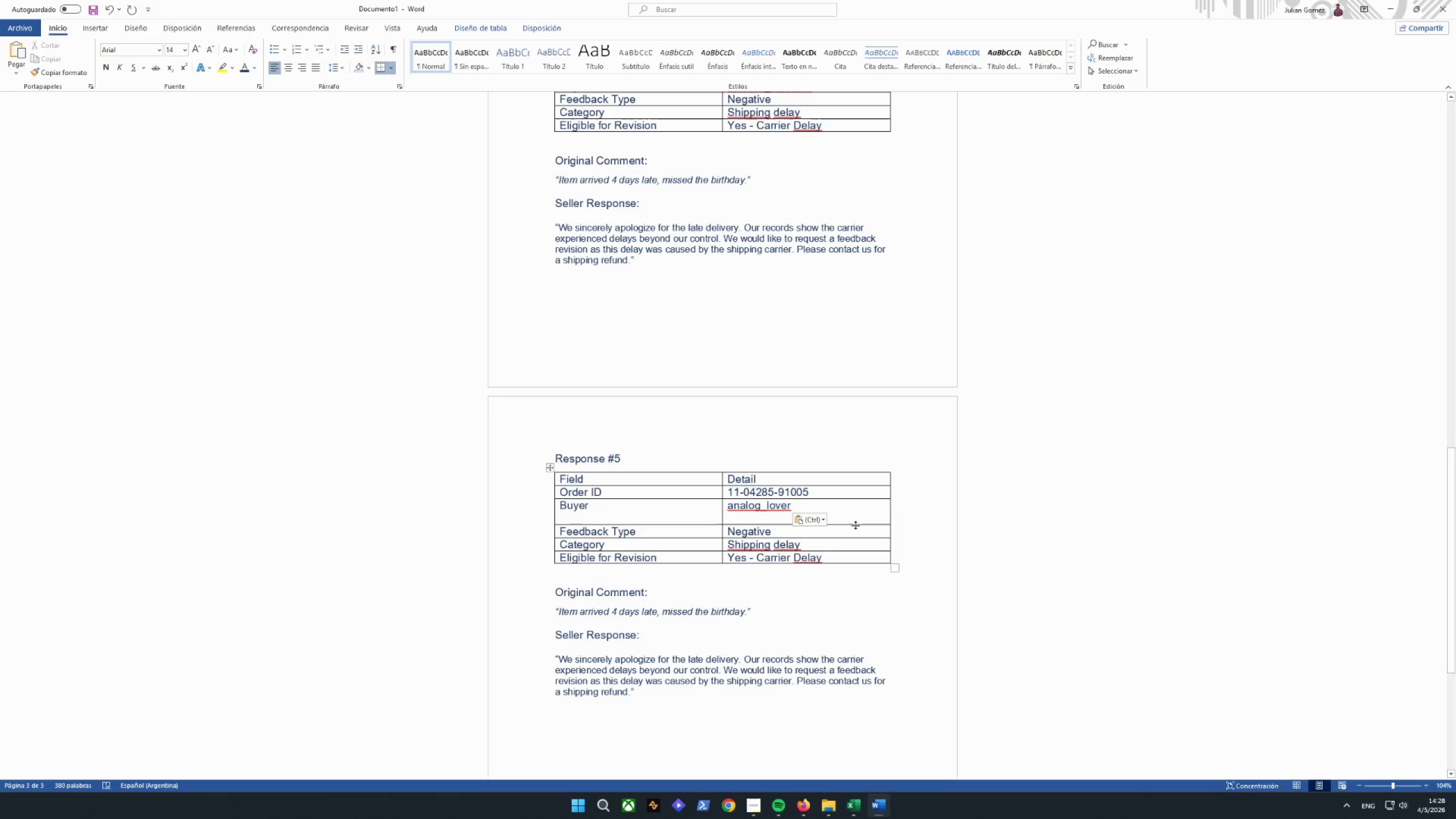 
key(Backspace)
 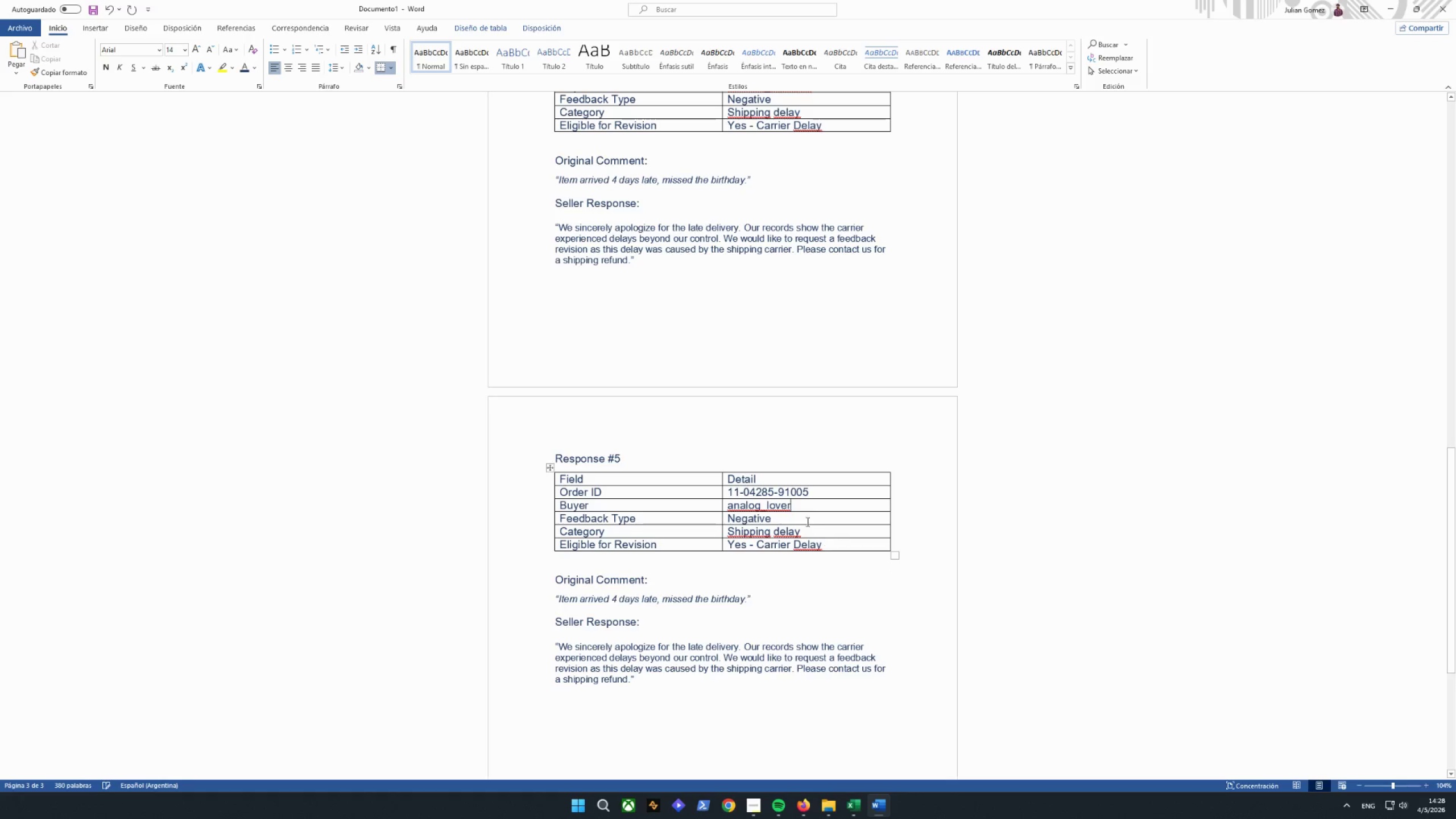 
left_click([800, 523])
 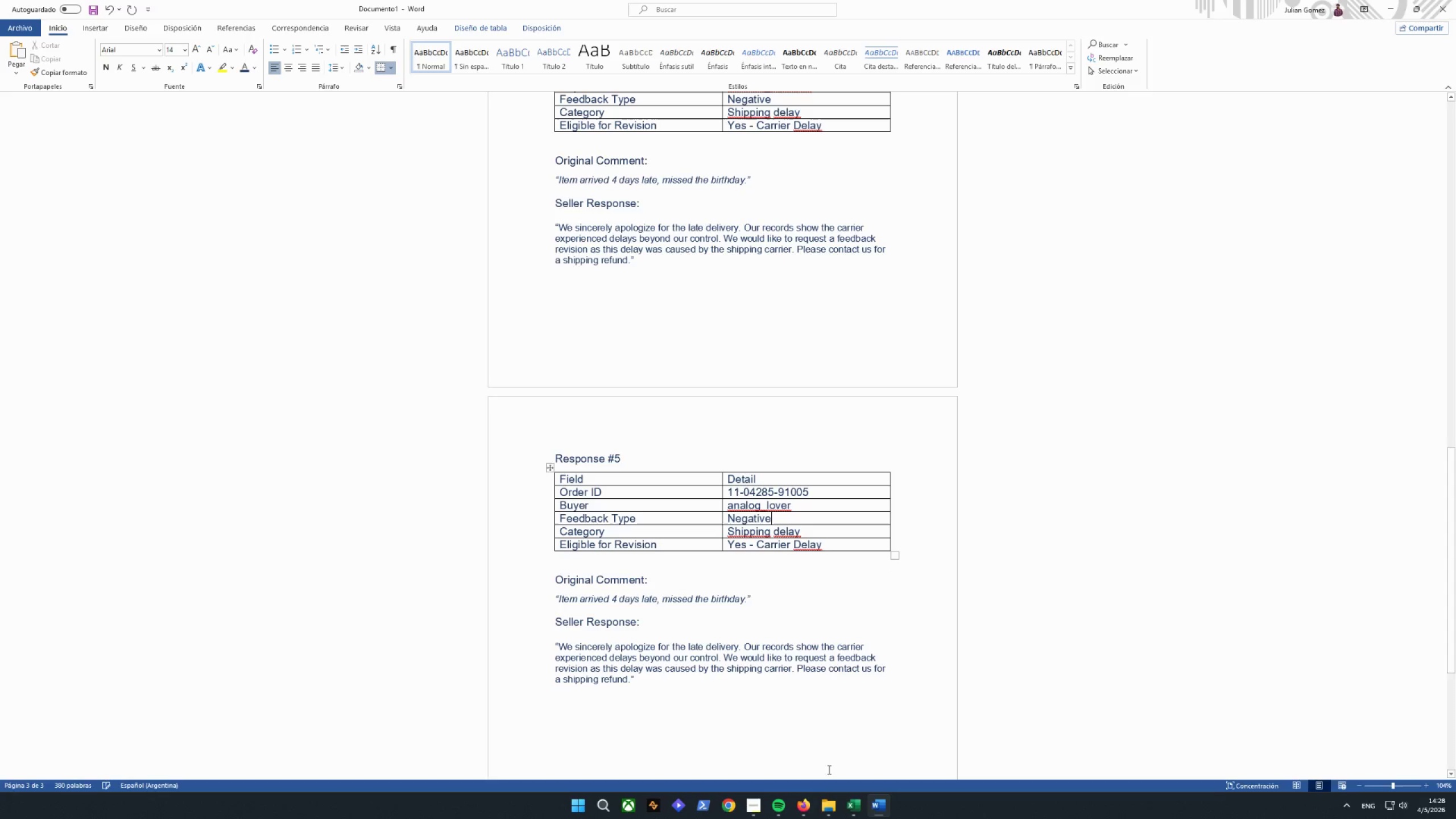 
mouse_move([863, 791])
 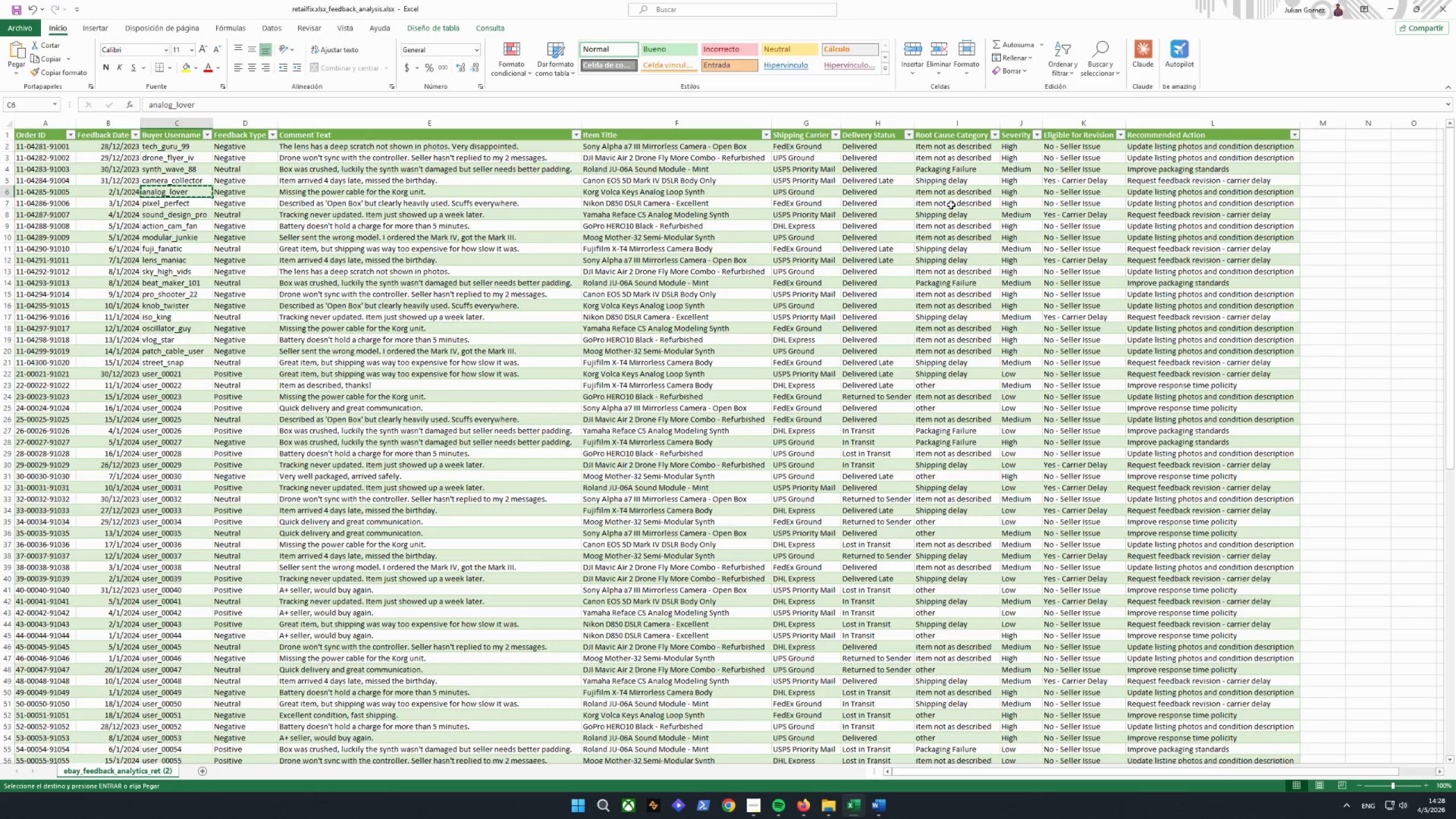 
key(Control+ControlLeft)
 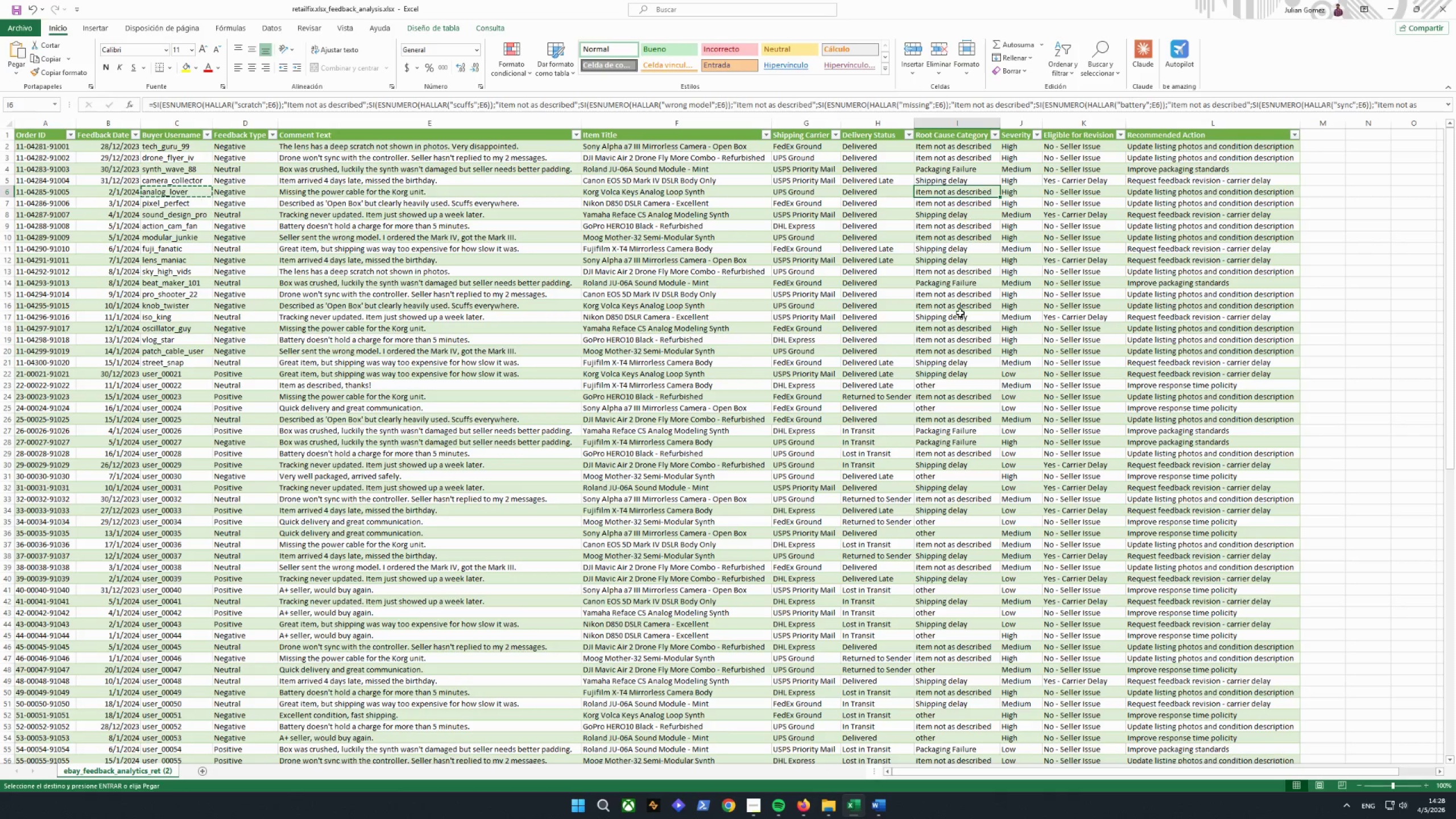 
key(Control+C)
 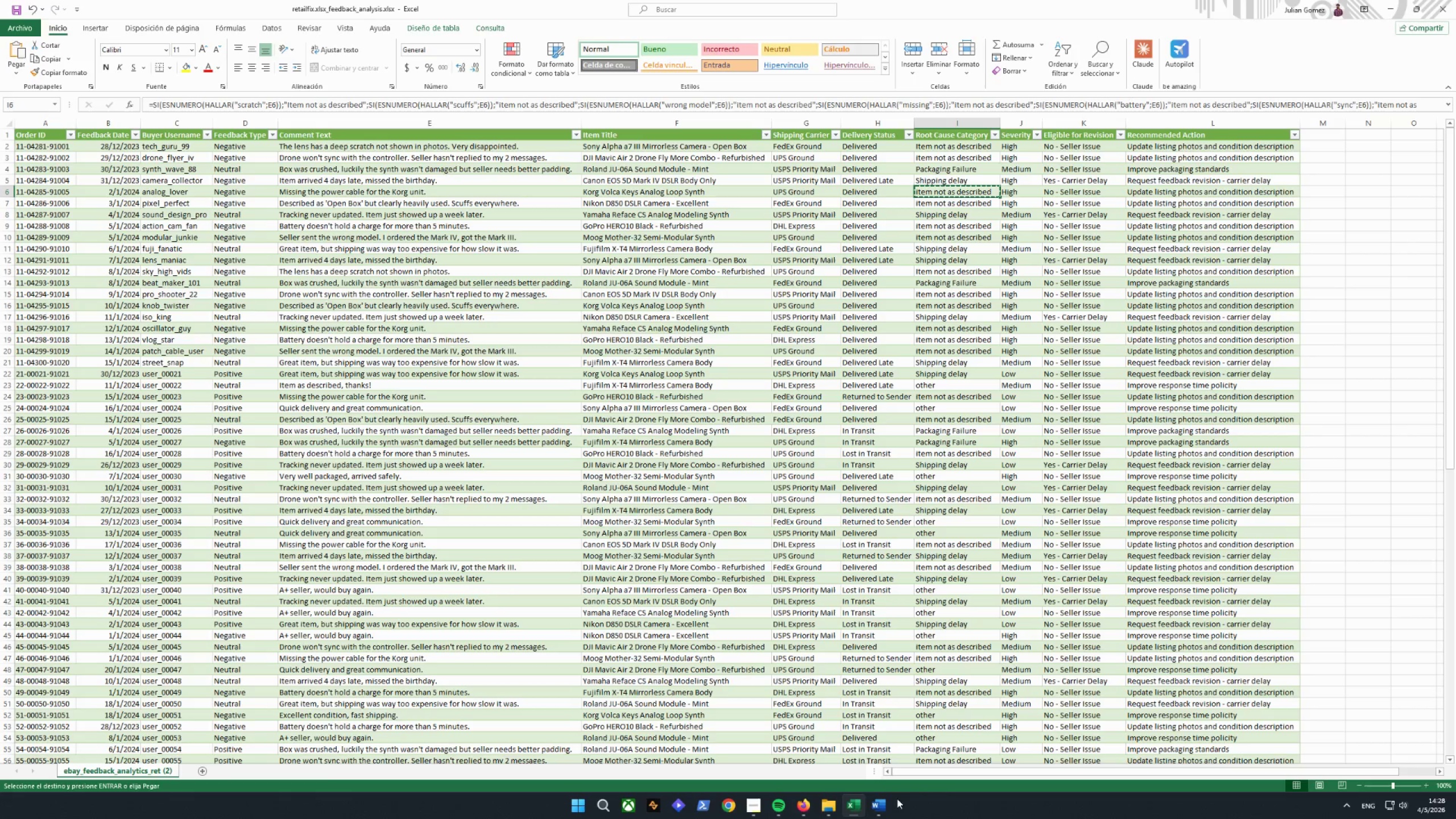 
left_click([875, 810])
 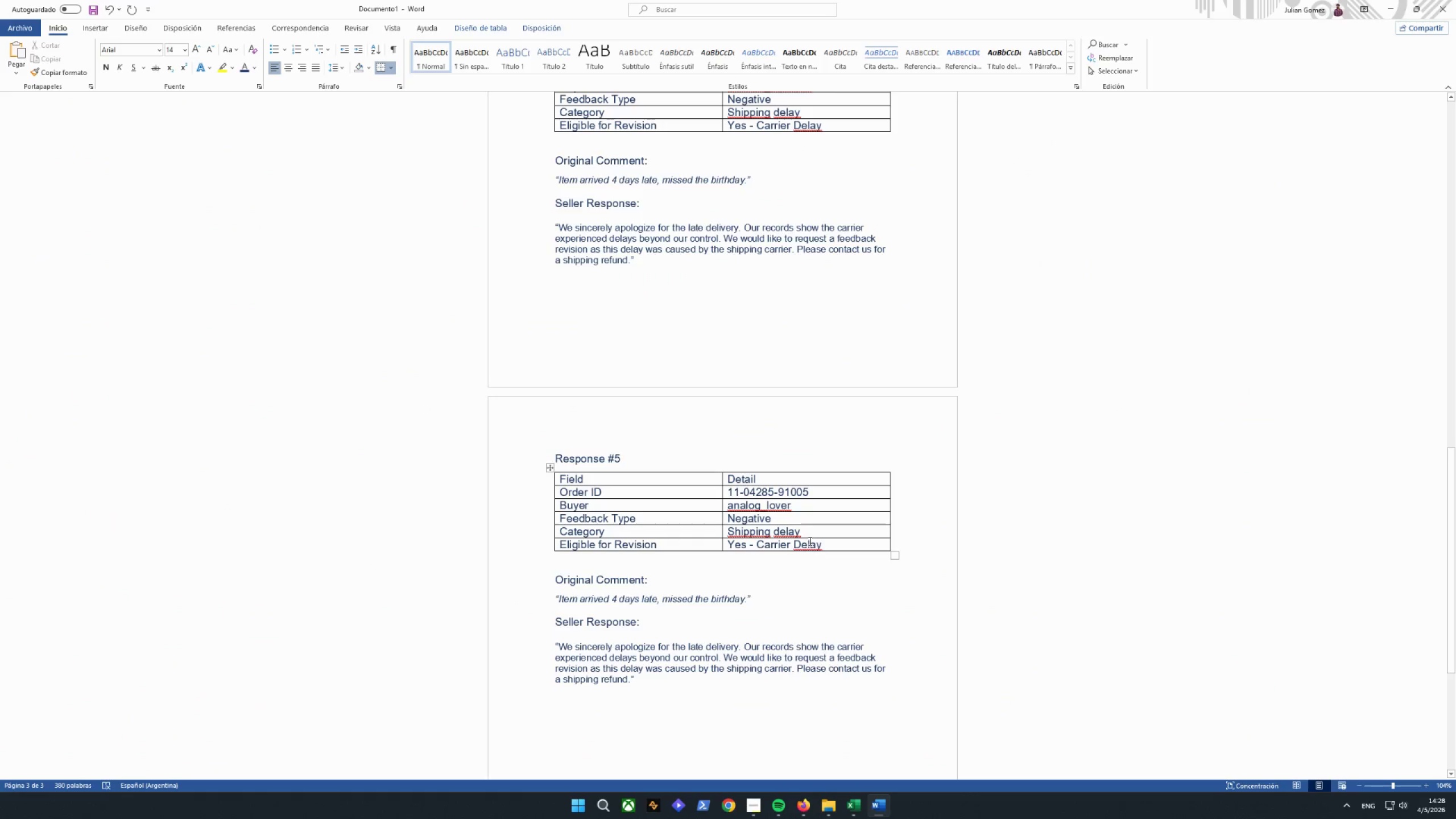 
left_click_drag(start_coordinate=[810, 532], to_coordinate=[739, 530])
 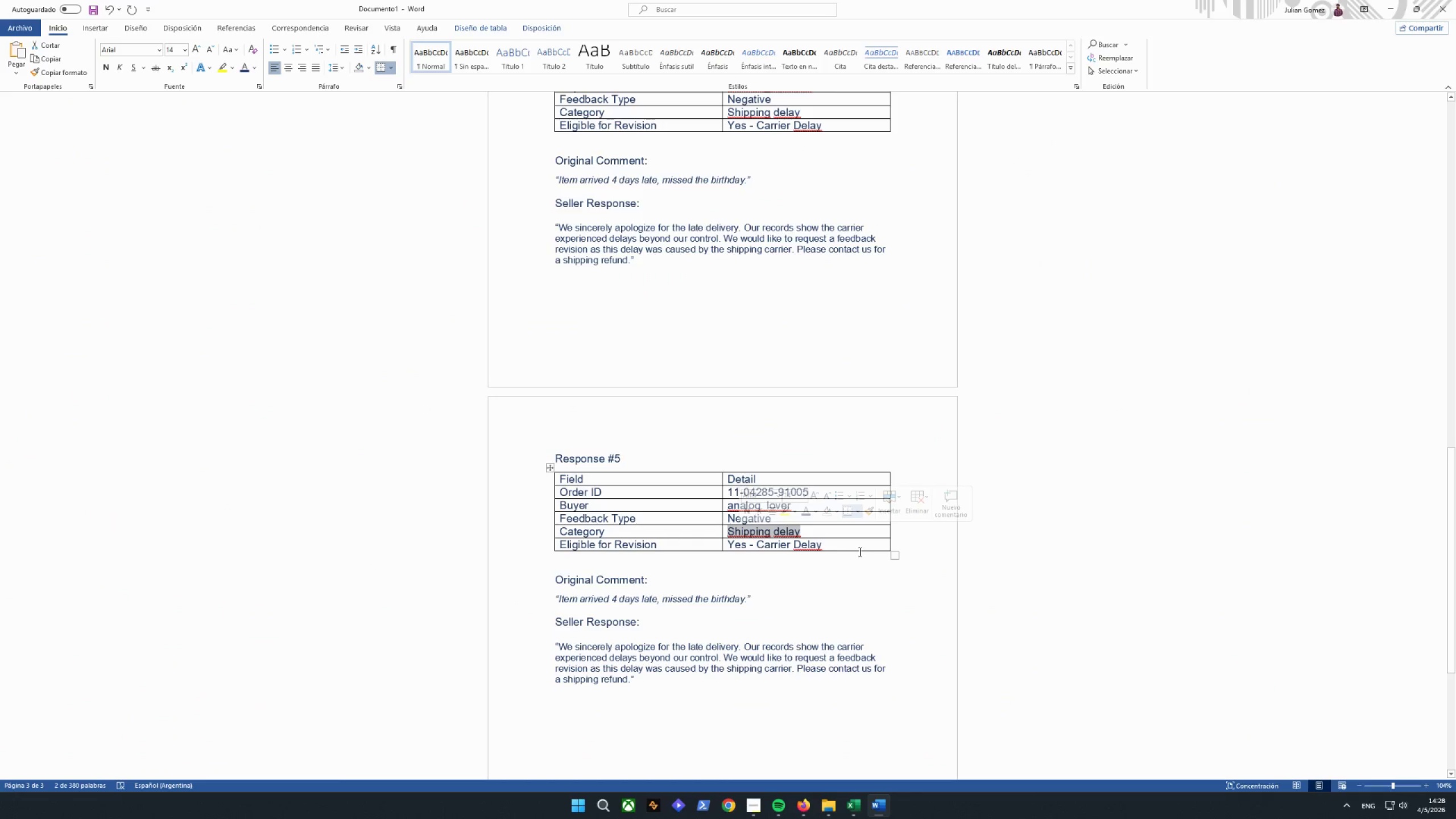 
key(Control+V)
 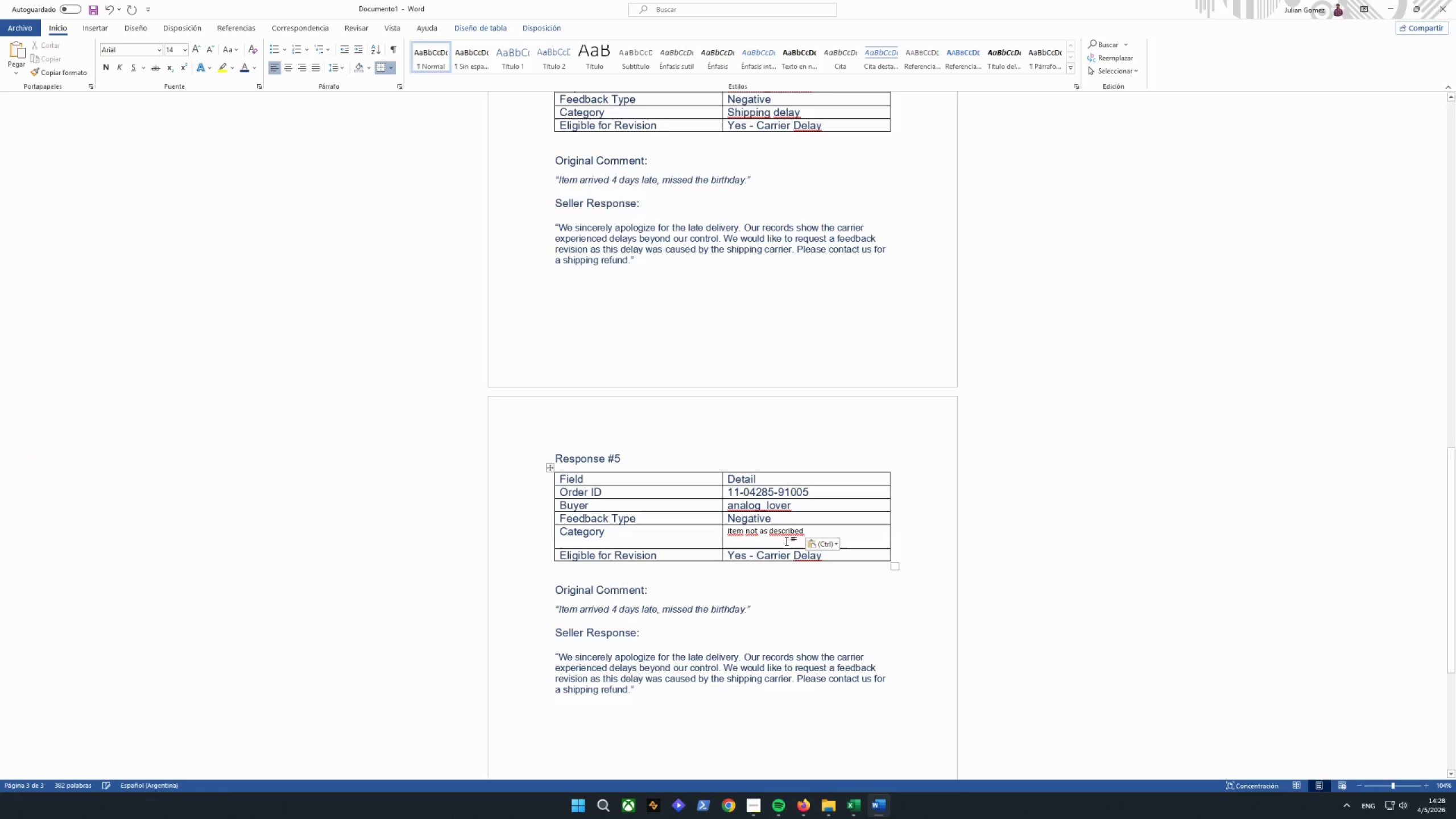 
left_click([820, 546])
 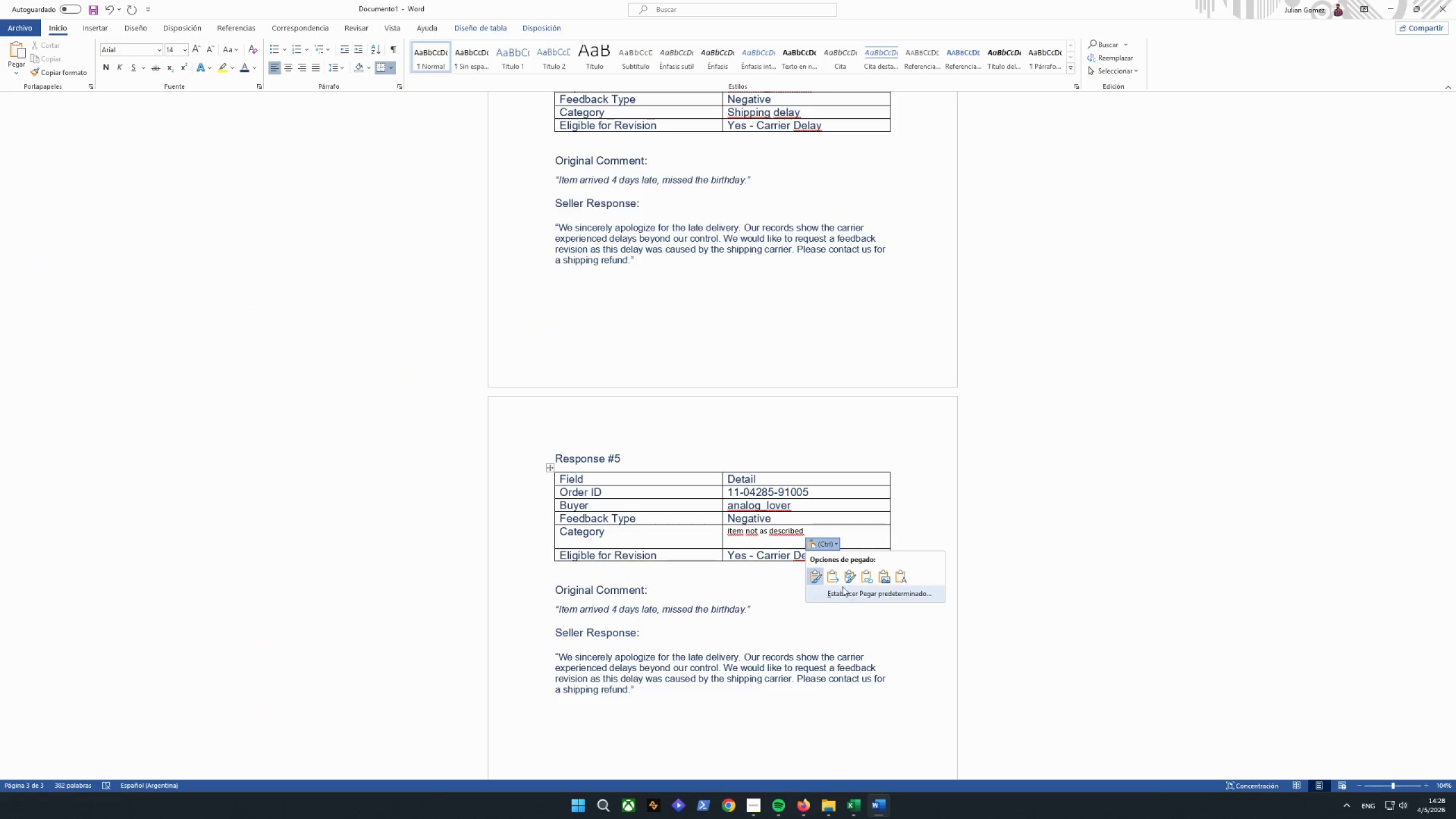 
left_click([830, 576])
 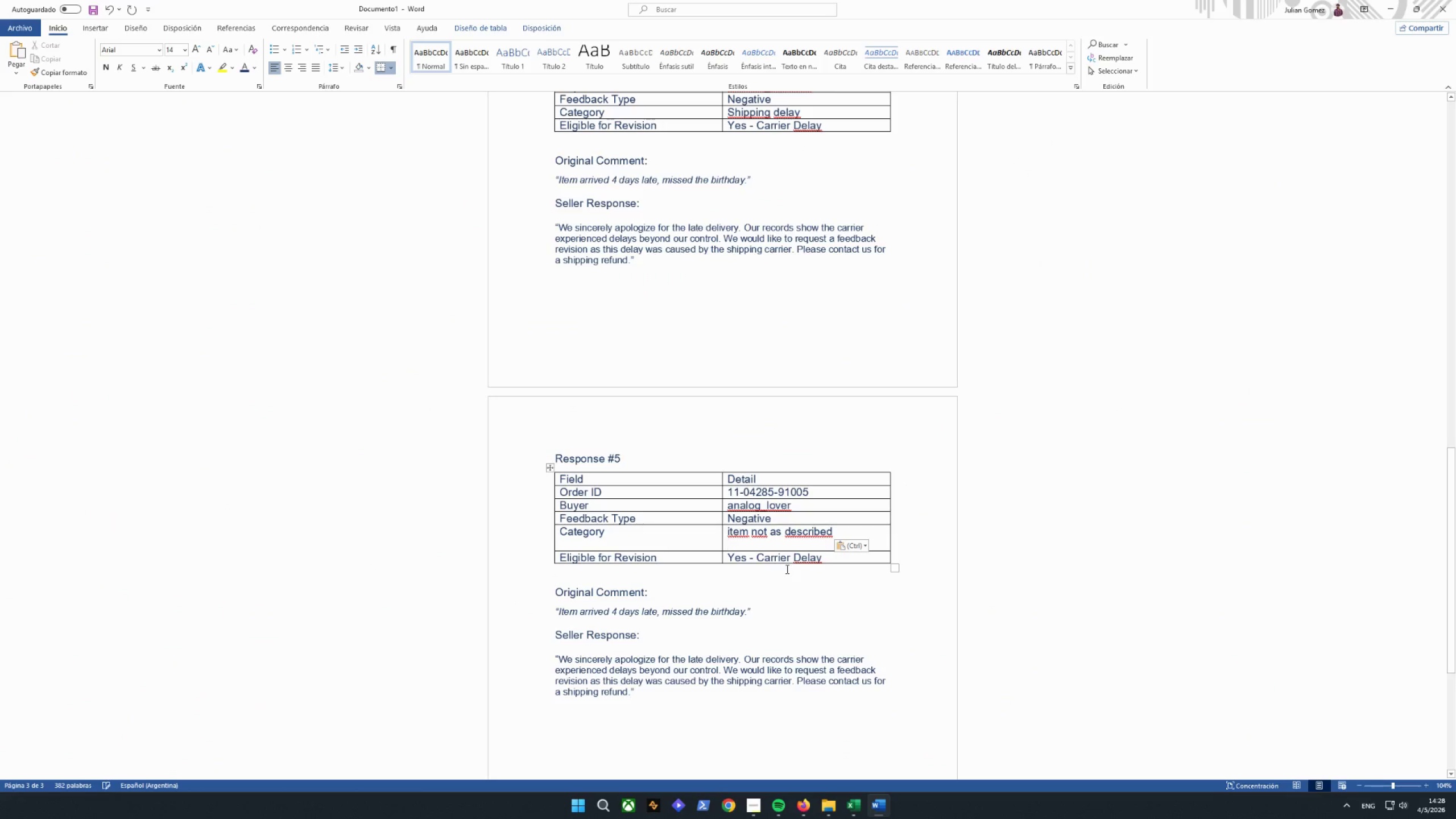 
key(Backspace)
 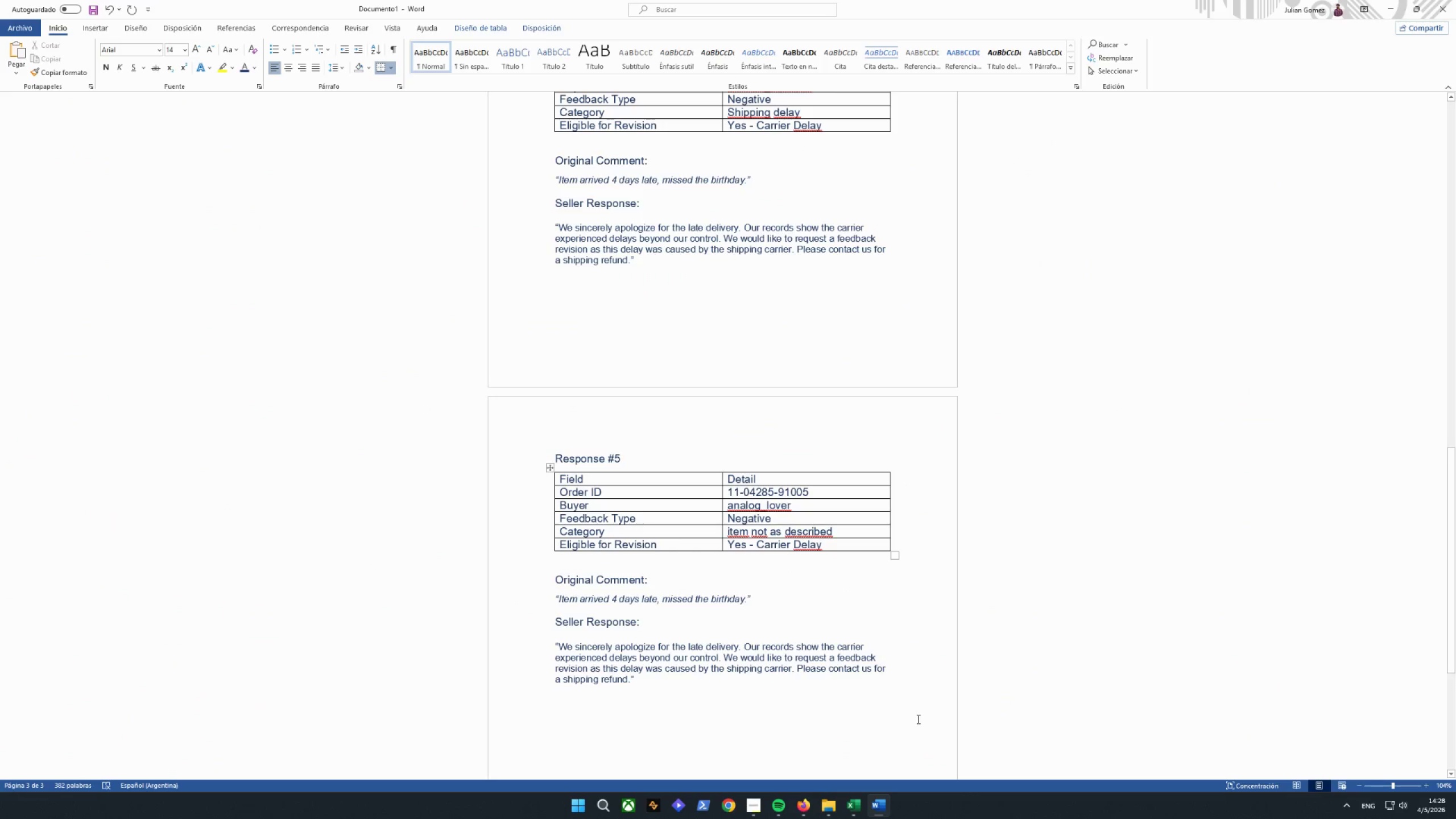 
left_click([884, 814])
 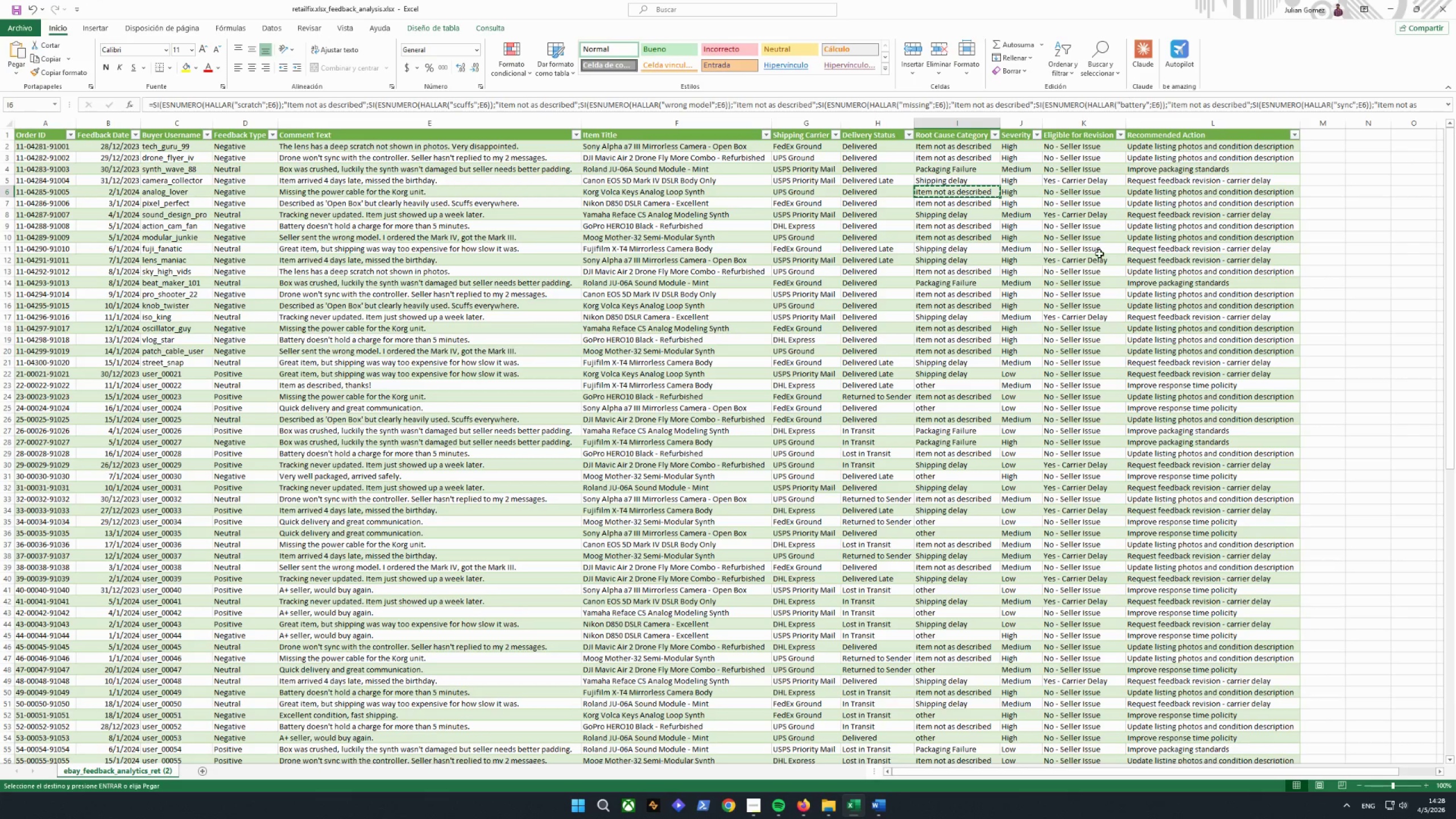 
left_click([1081, 195])
 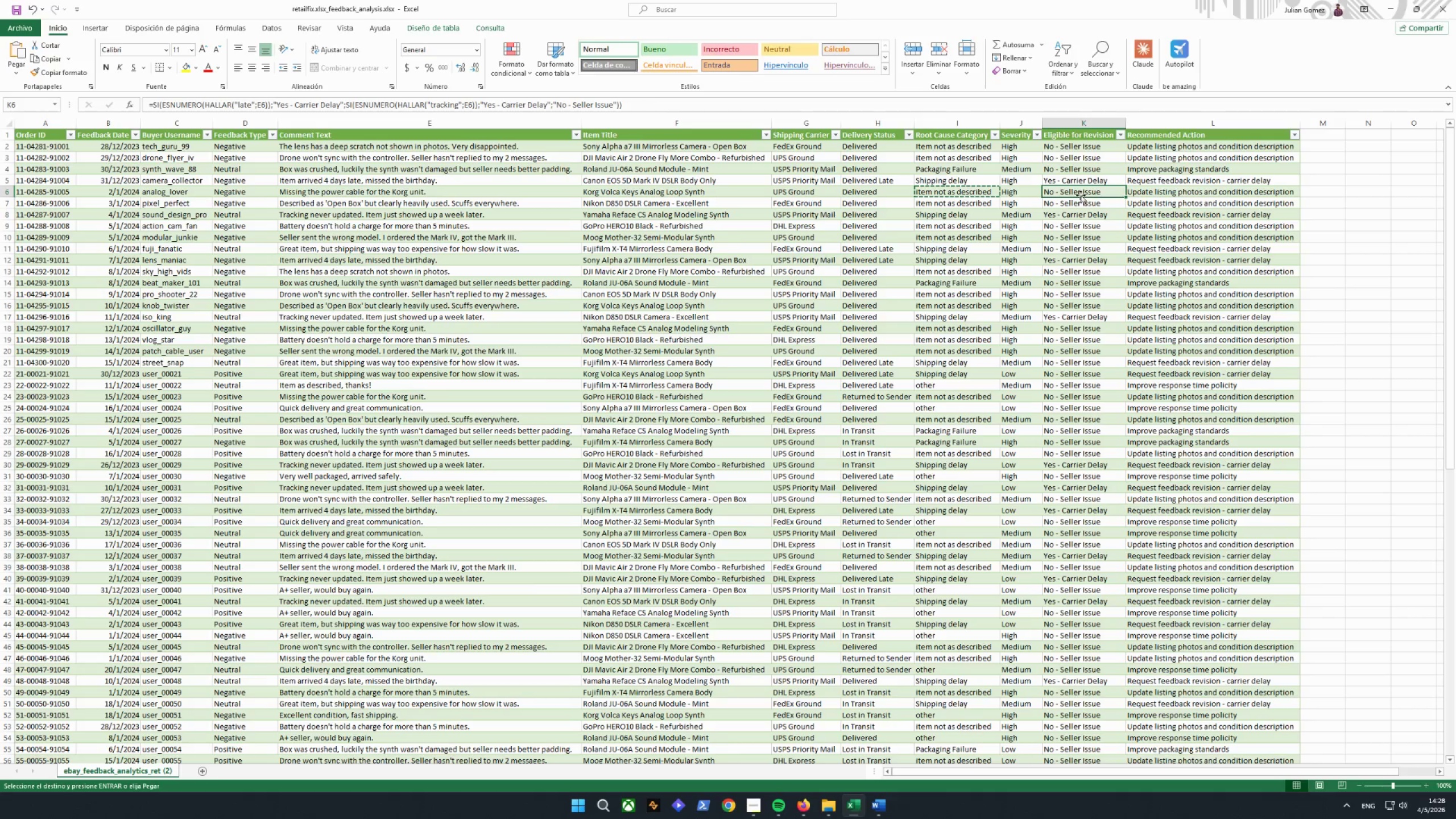 
key(Control+C)
 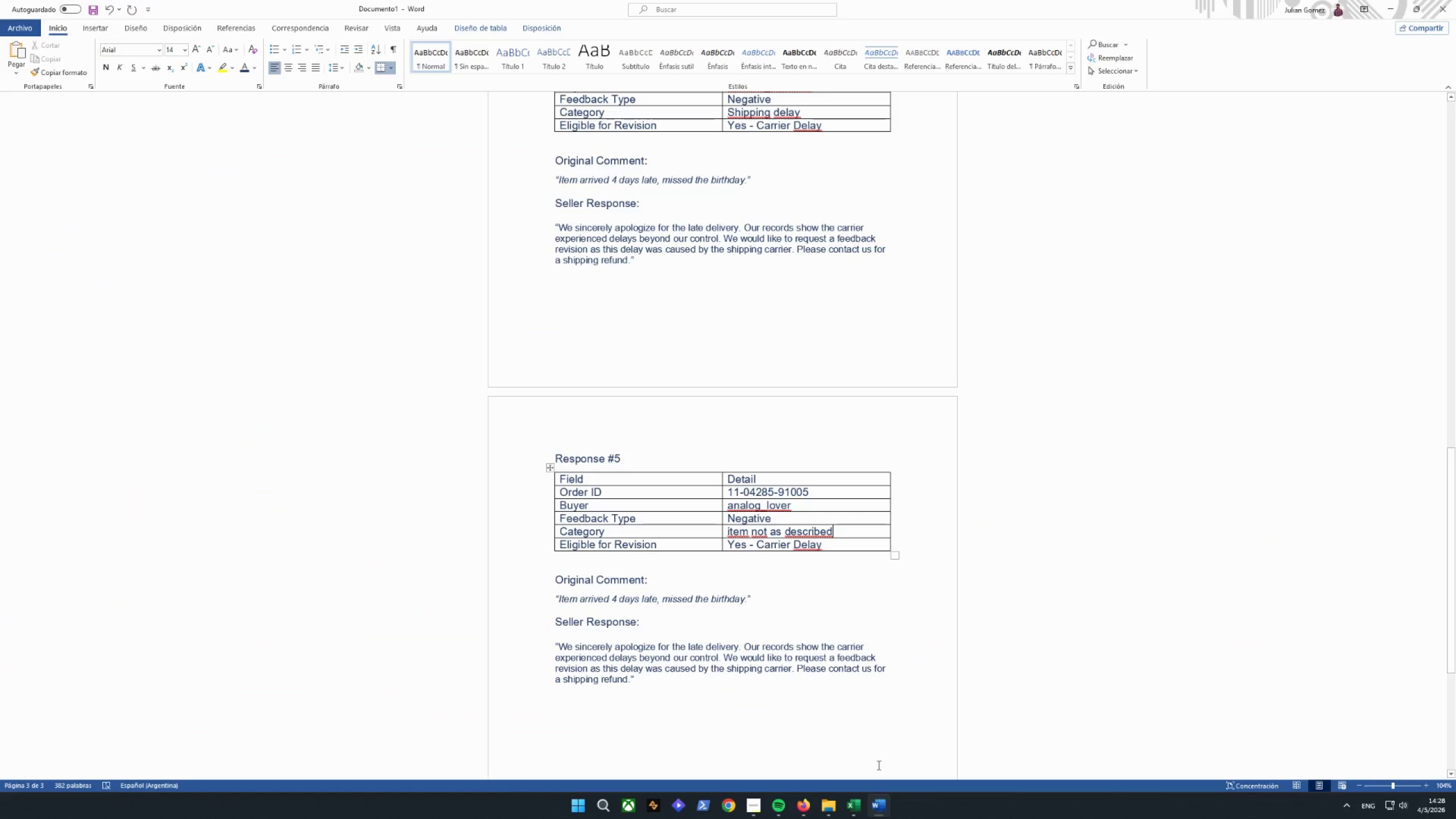 
left_click_drag(start_coordinate=[835, 547], to_coordinate=[774, 543])
 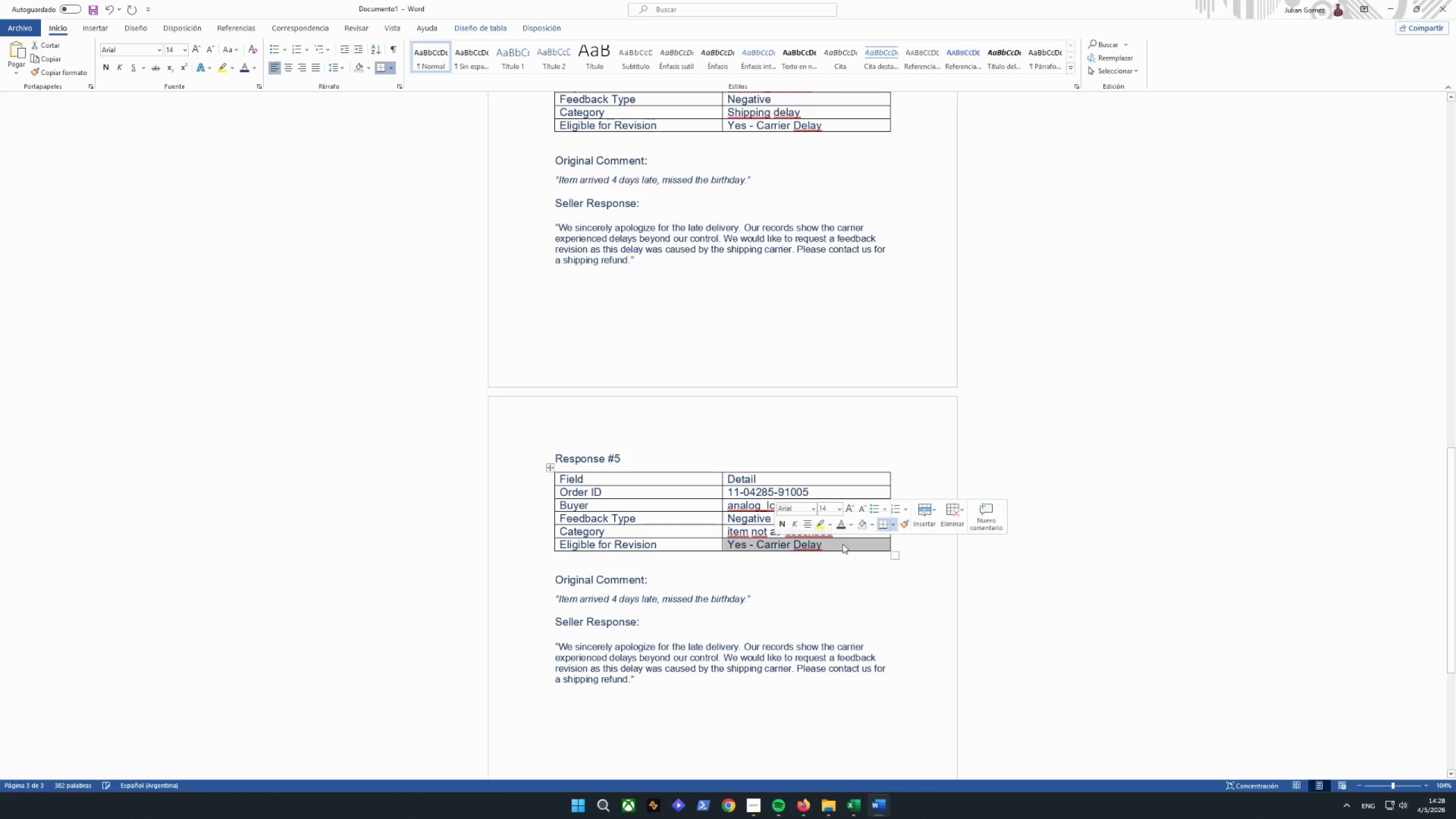 
left_click([837, 542])
 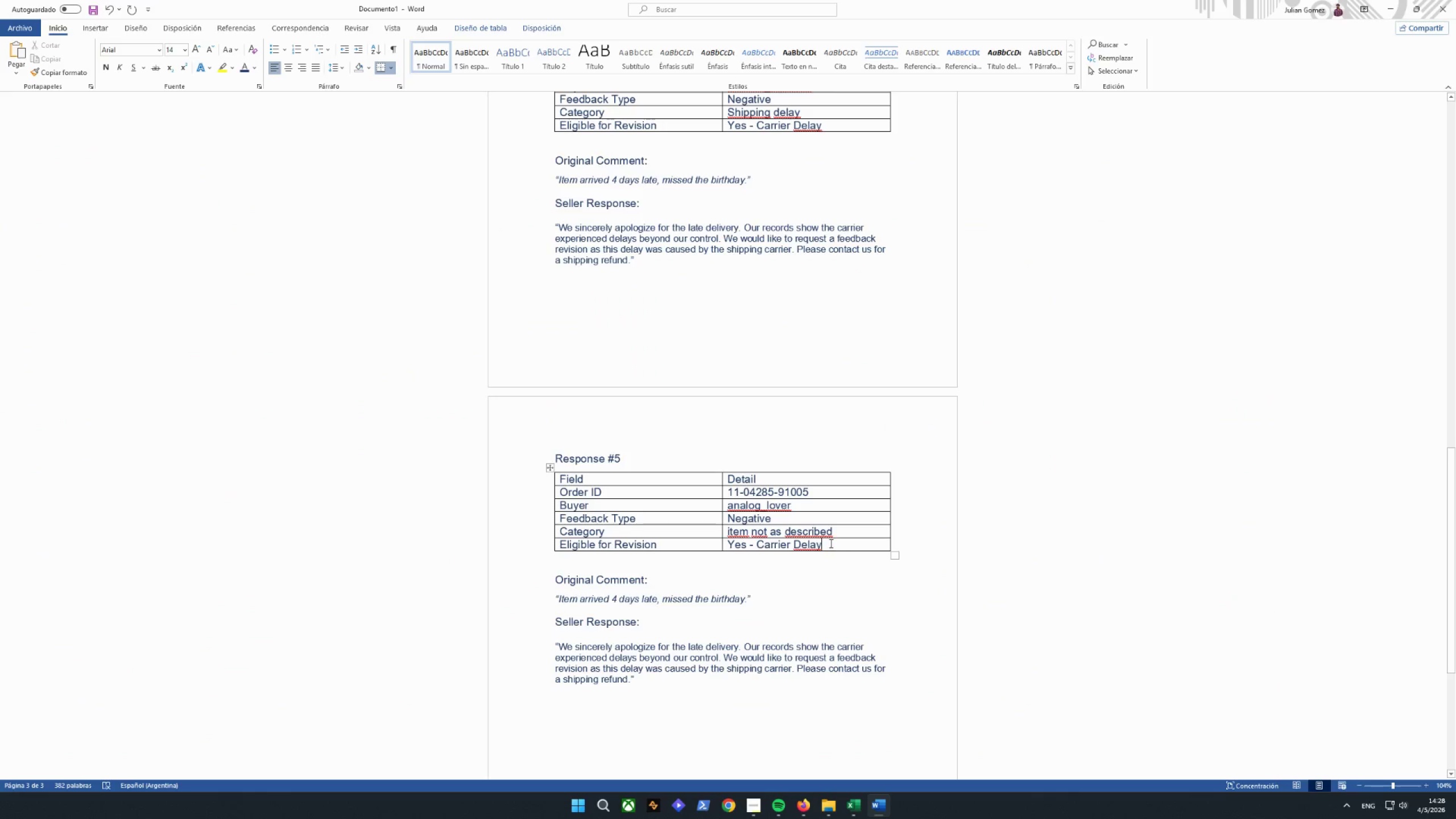 
left_click_drag(start_coordinate=[826, 544], to_coordinate=[743, 548])
 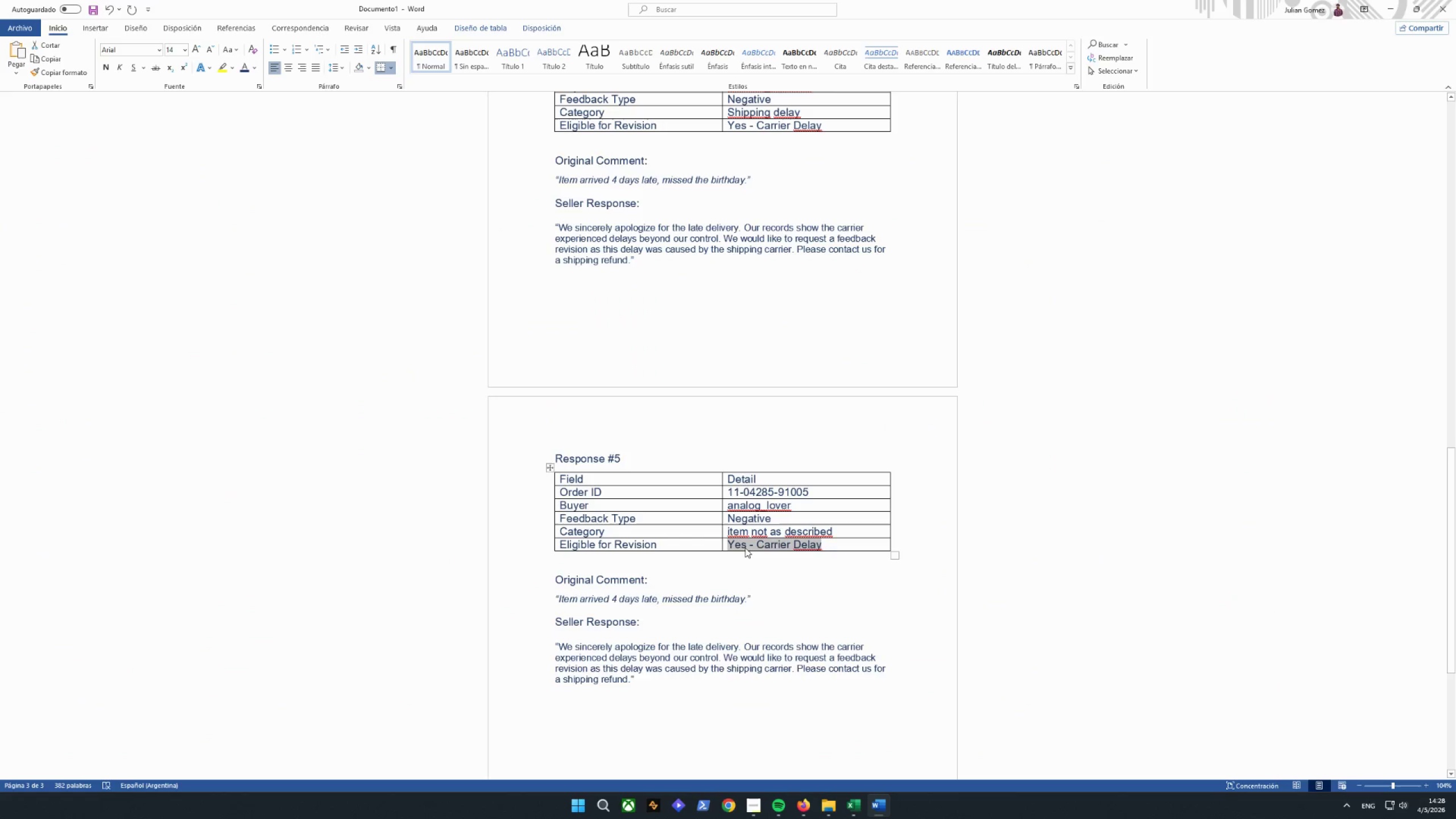 
key(Control+V)
 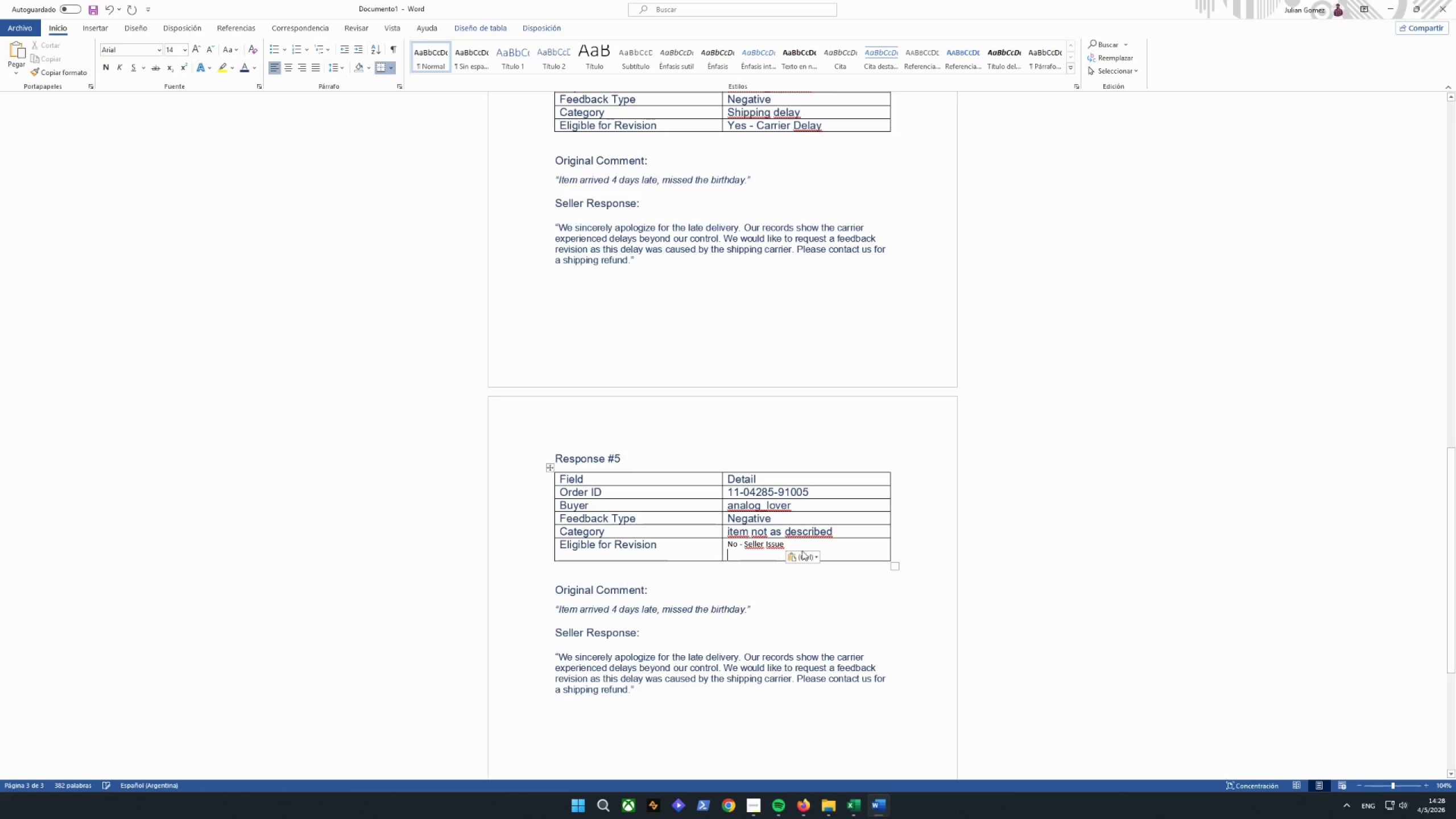 
left_click([808, 559])
 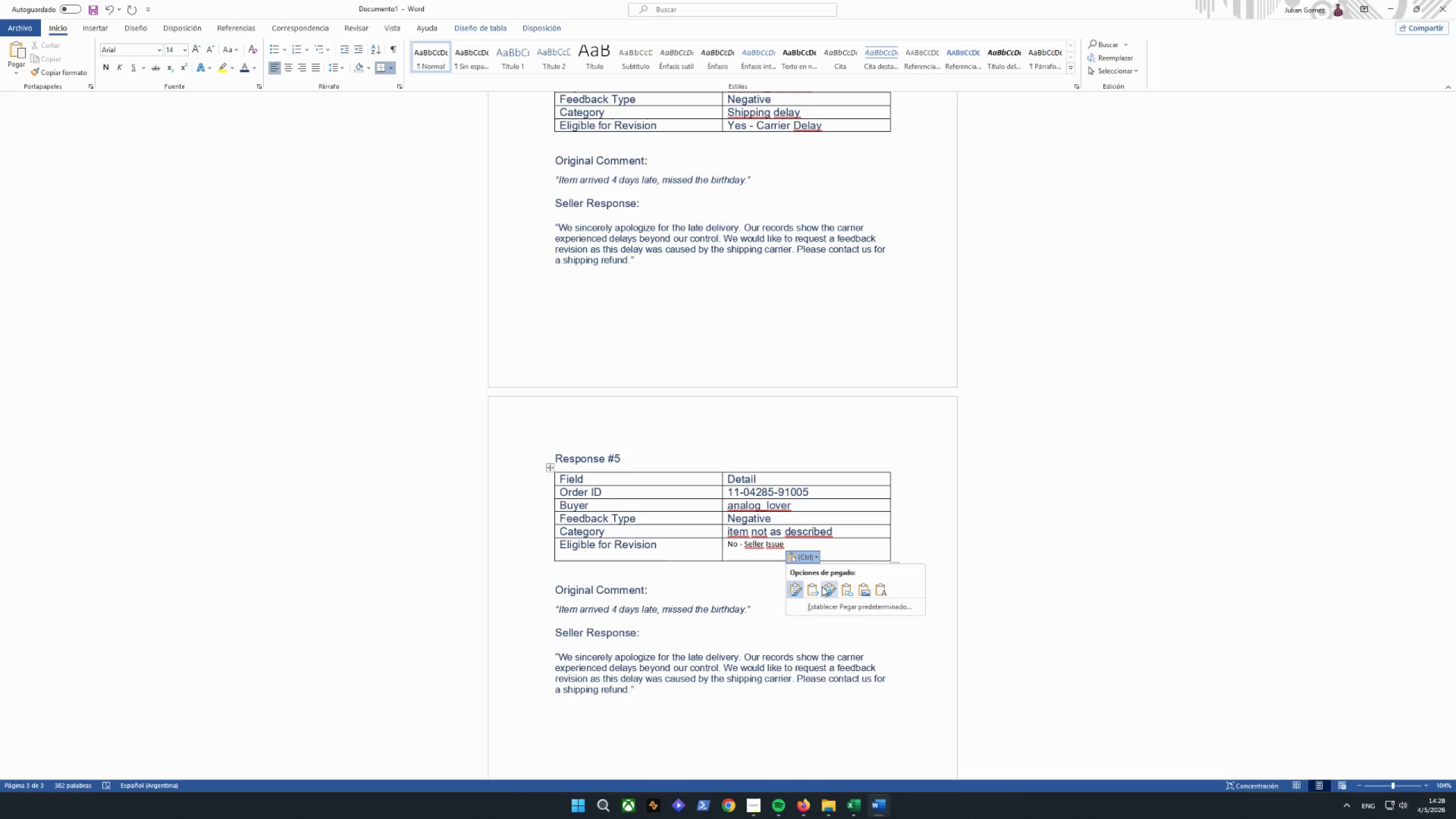 
left_click([813, 587])
 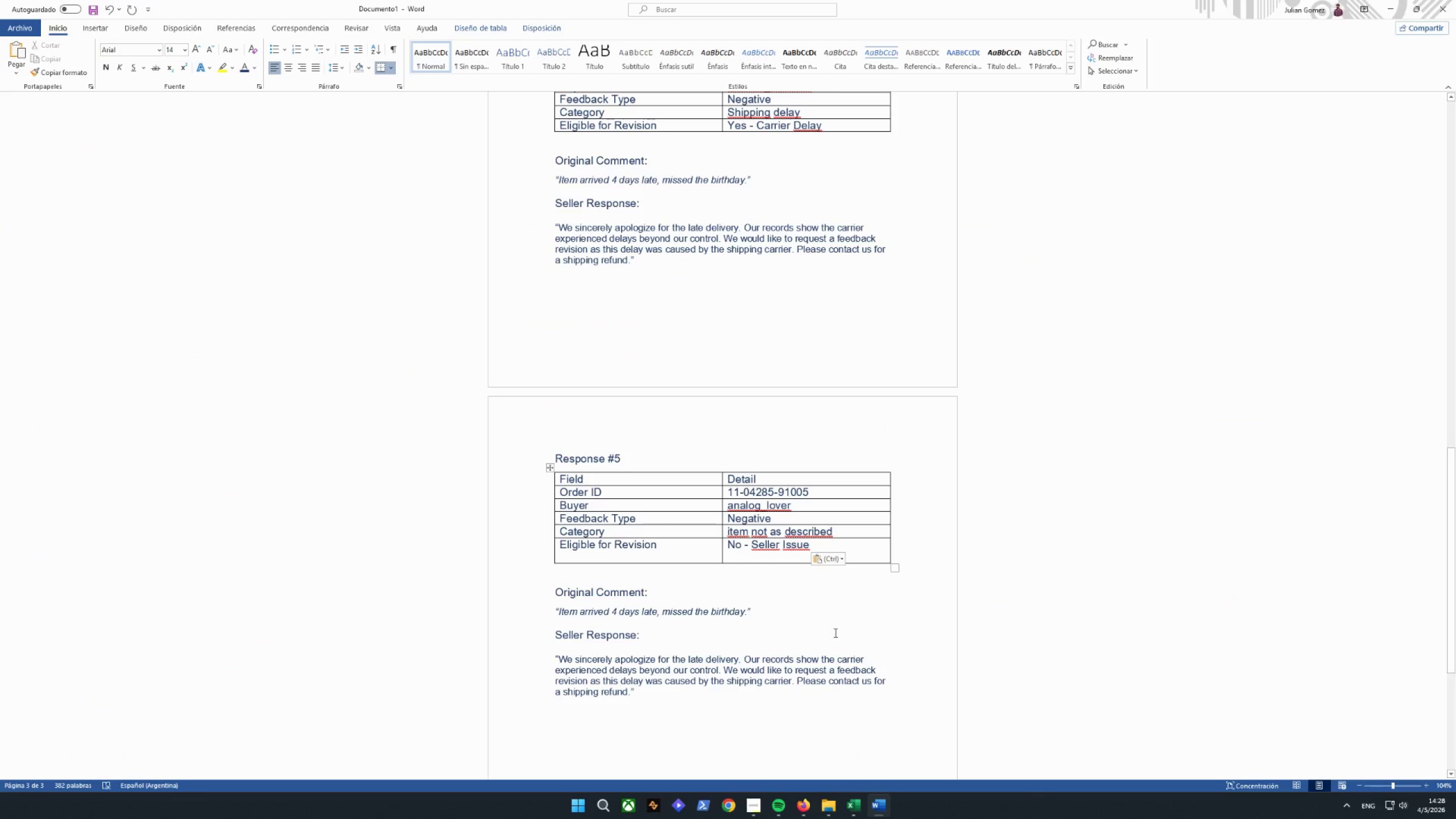 
key(Backspace)
 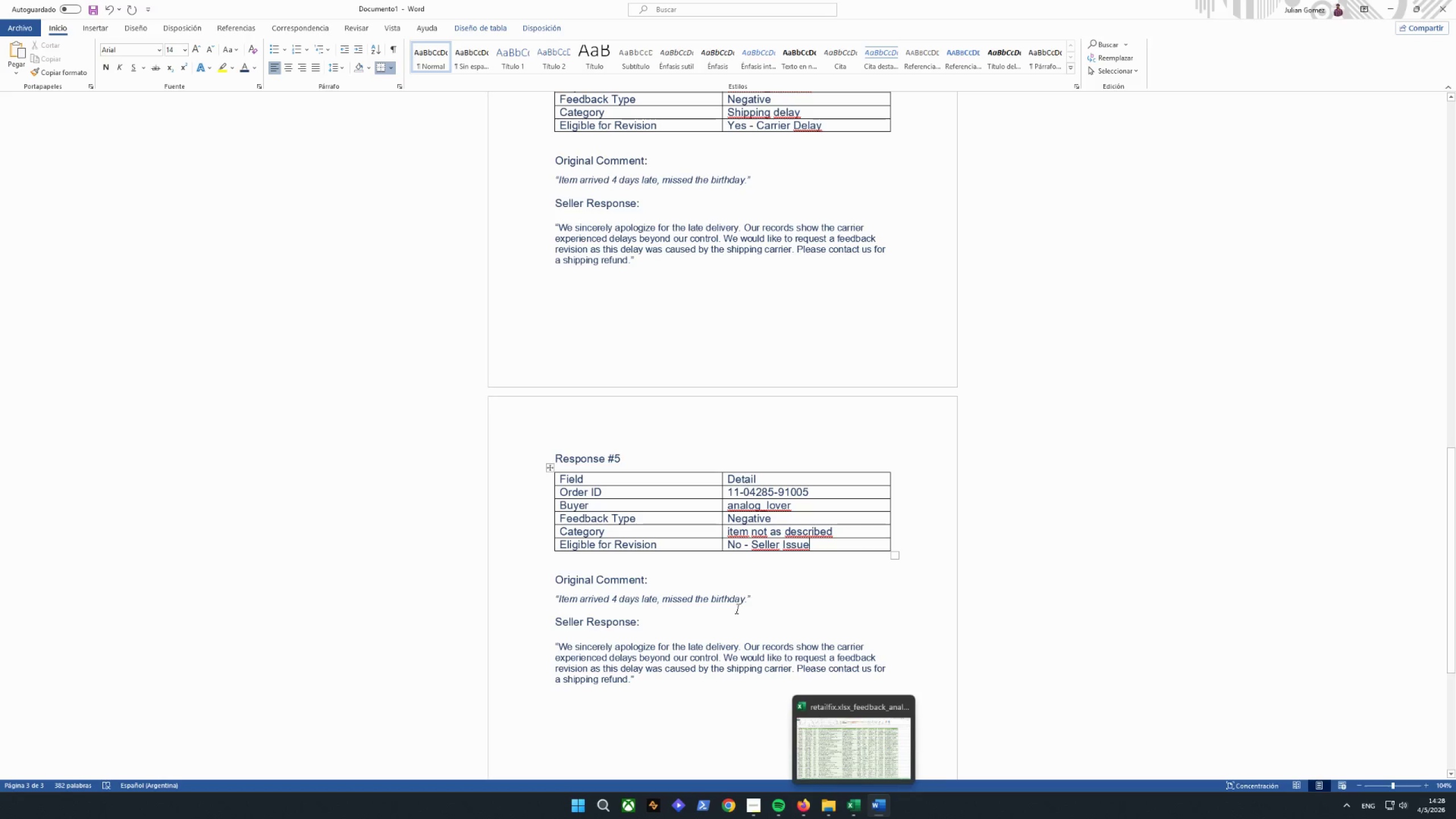 
left_click_drag(start_coordinate=[756, 598], to_coordinate=[574, 598])
 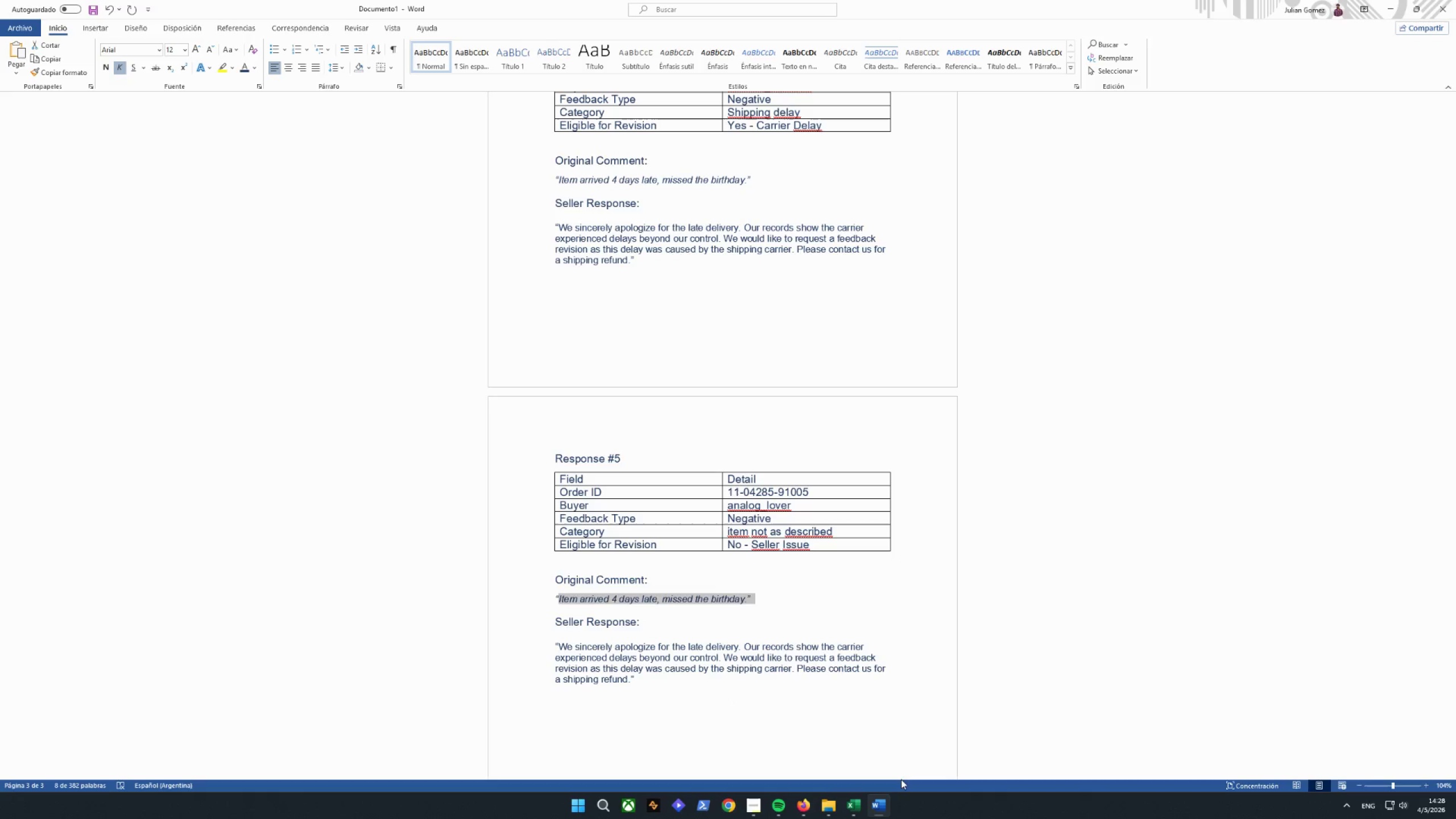 
key(Backspace)
 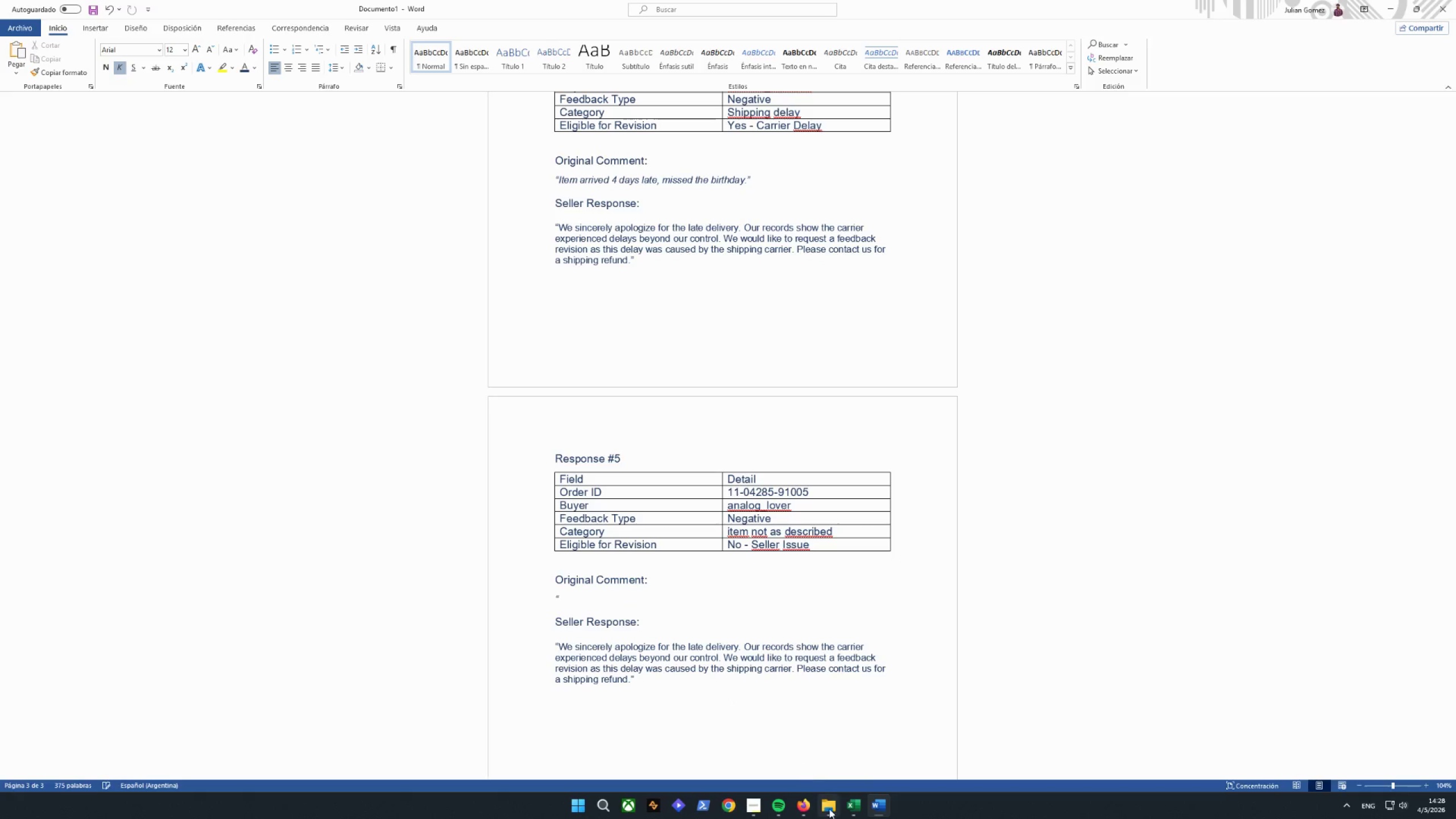 
left_click([859, 802])
 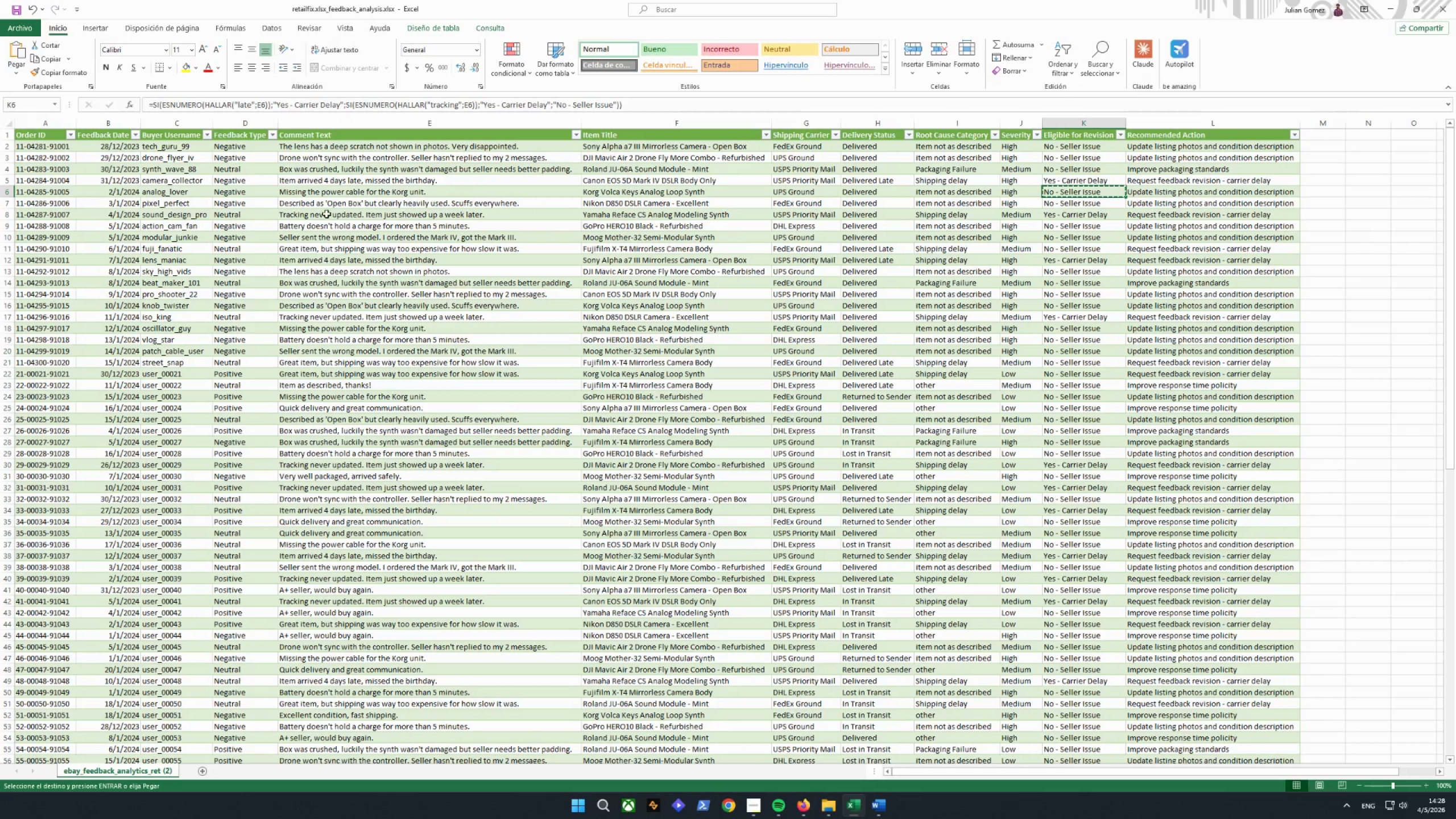 
left_click([7, 193])
 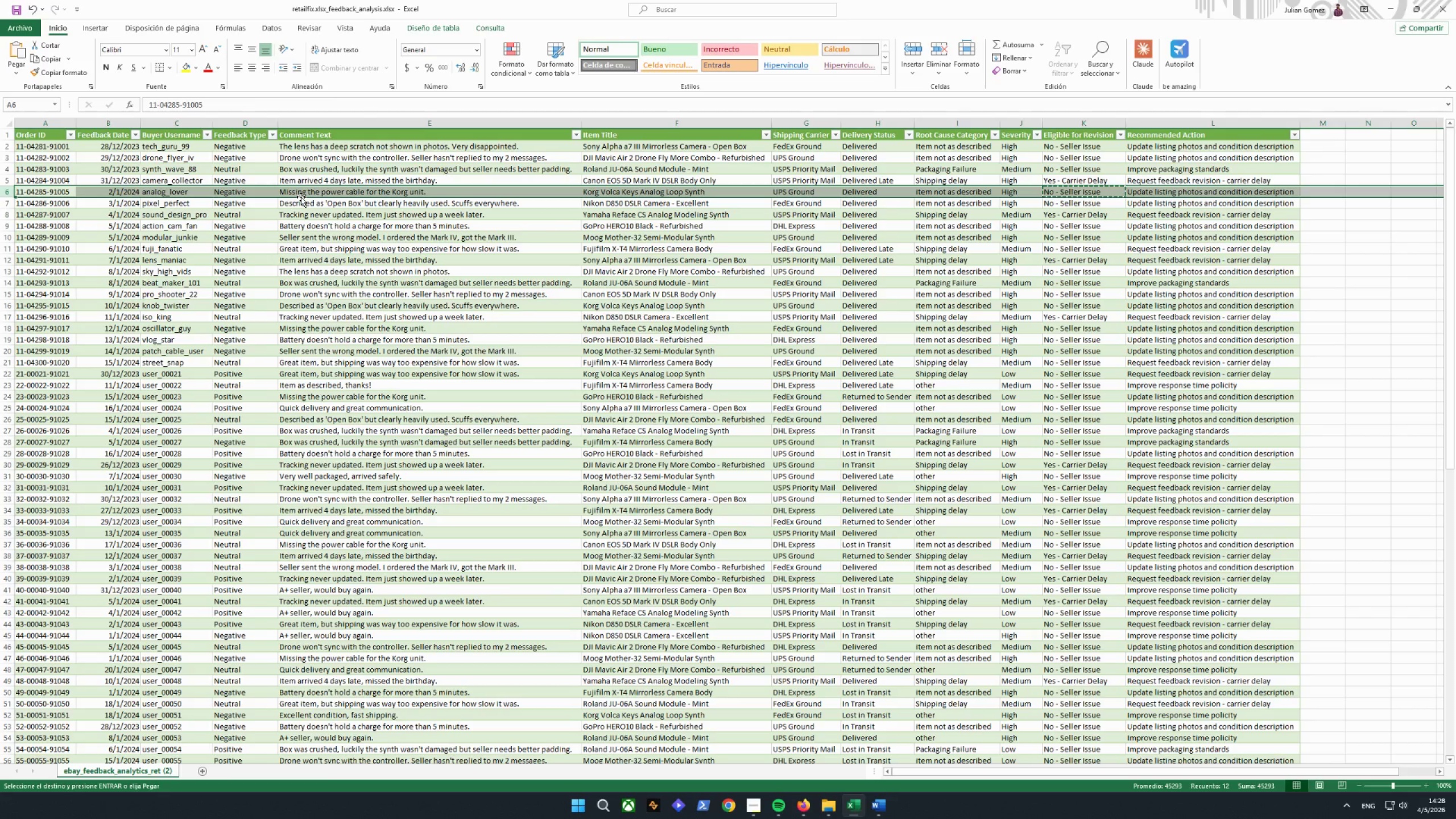 
left_click([300, 191])
 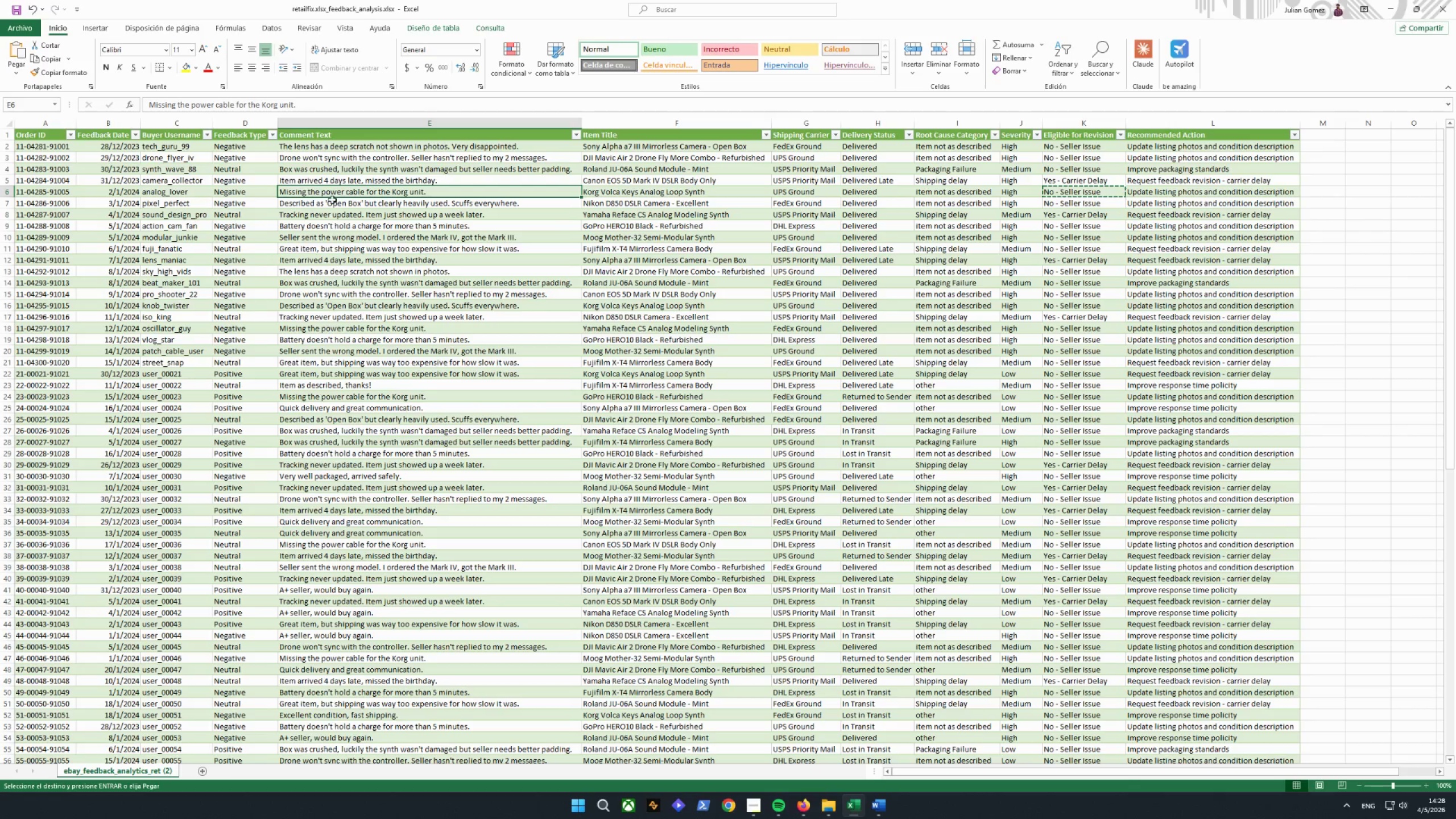 
key(Control+ControlLeft)
 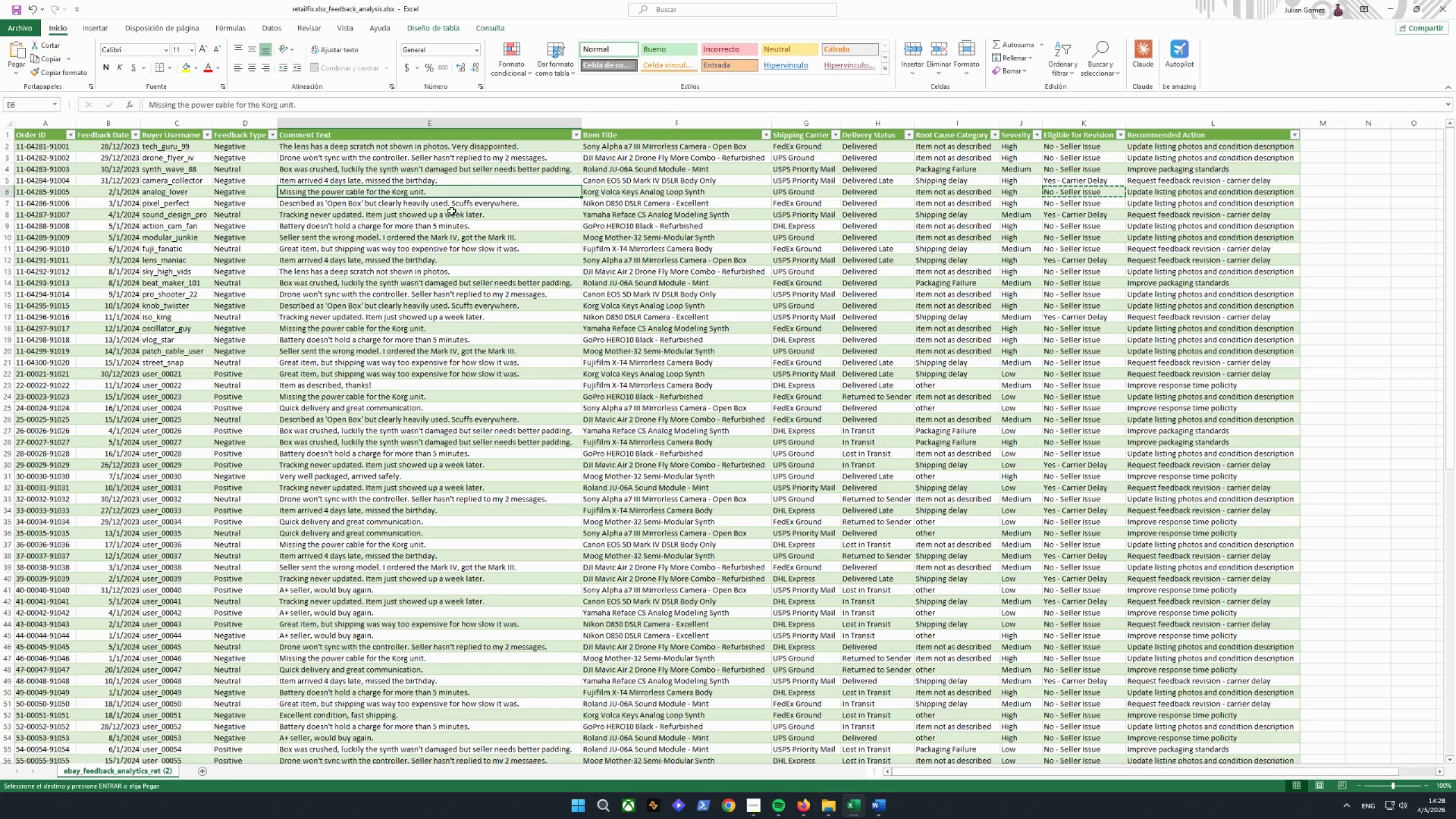 
key(Control+C)
 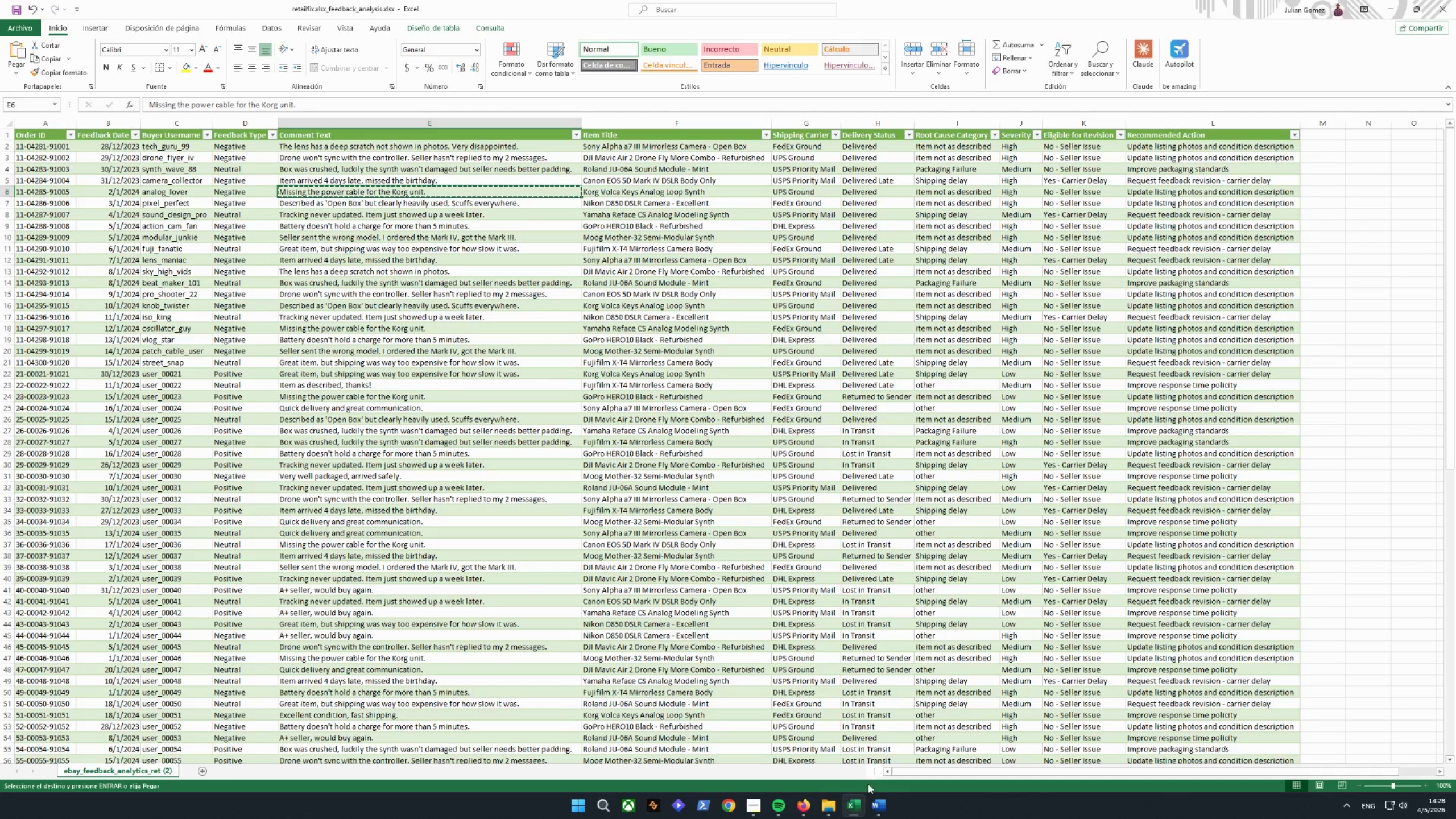 
left_click([877, 815])
 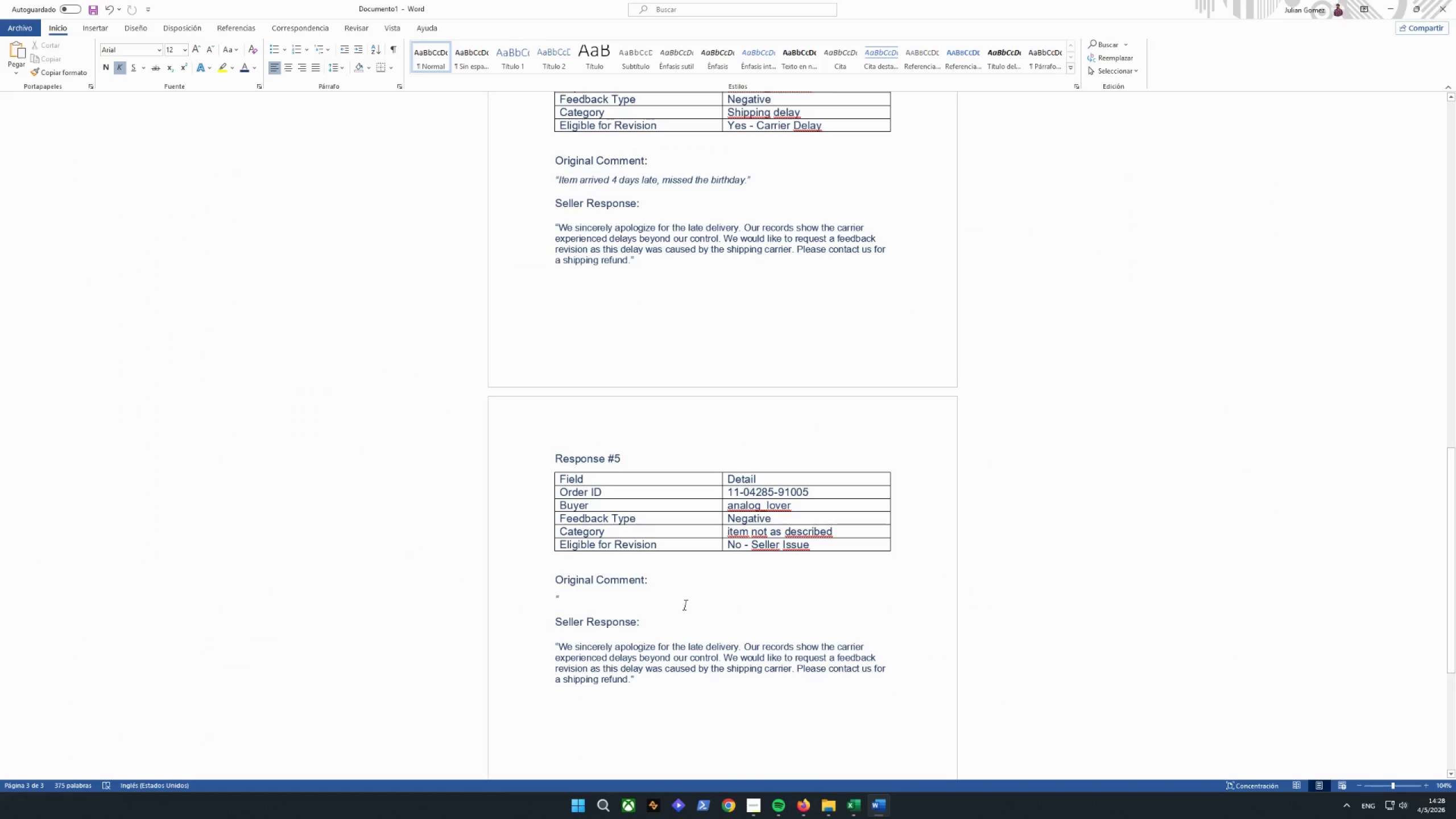 
key(Control+V)
 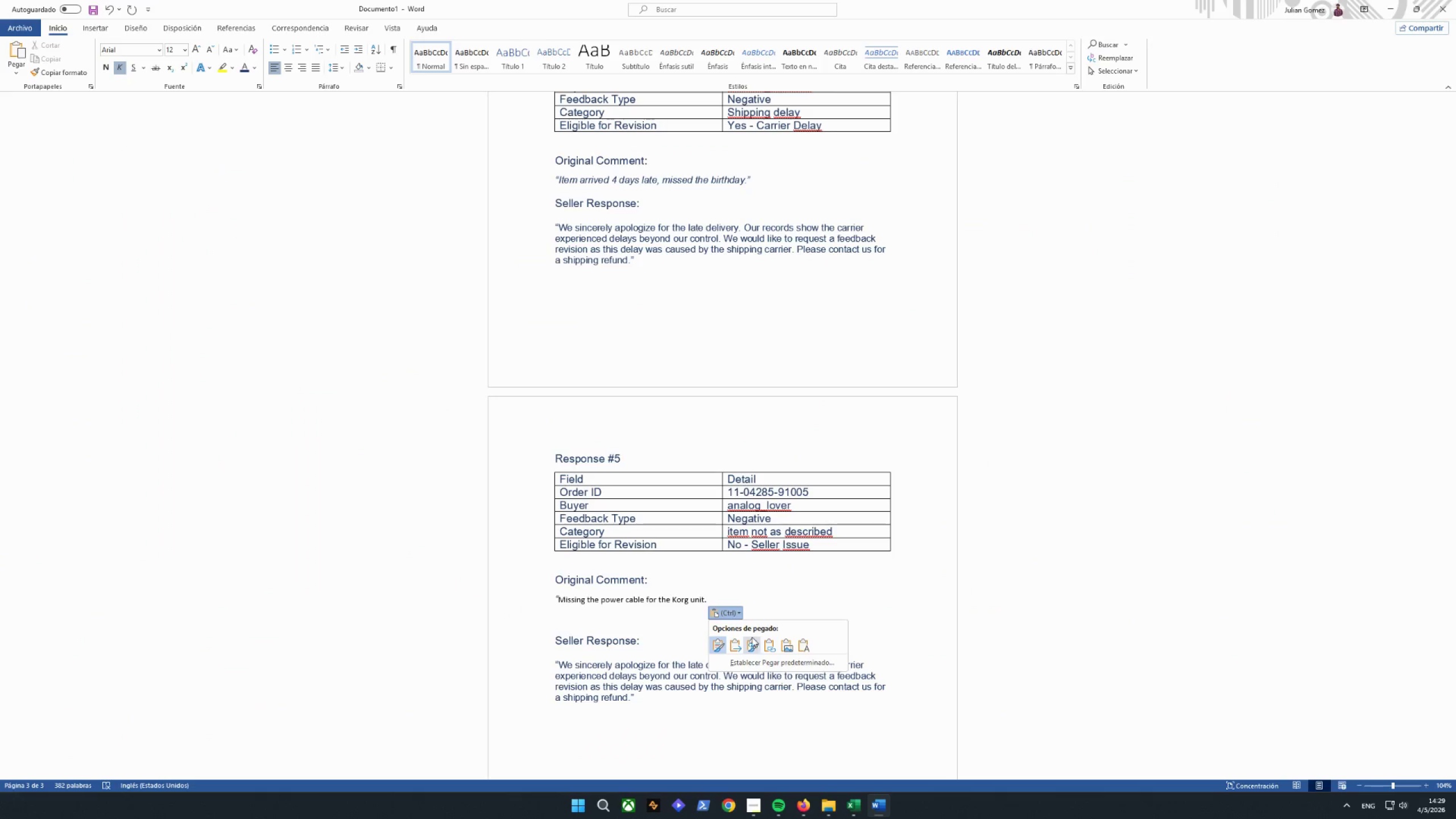 
left_click([737, 643])
 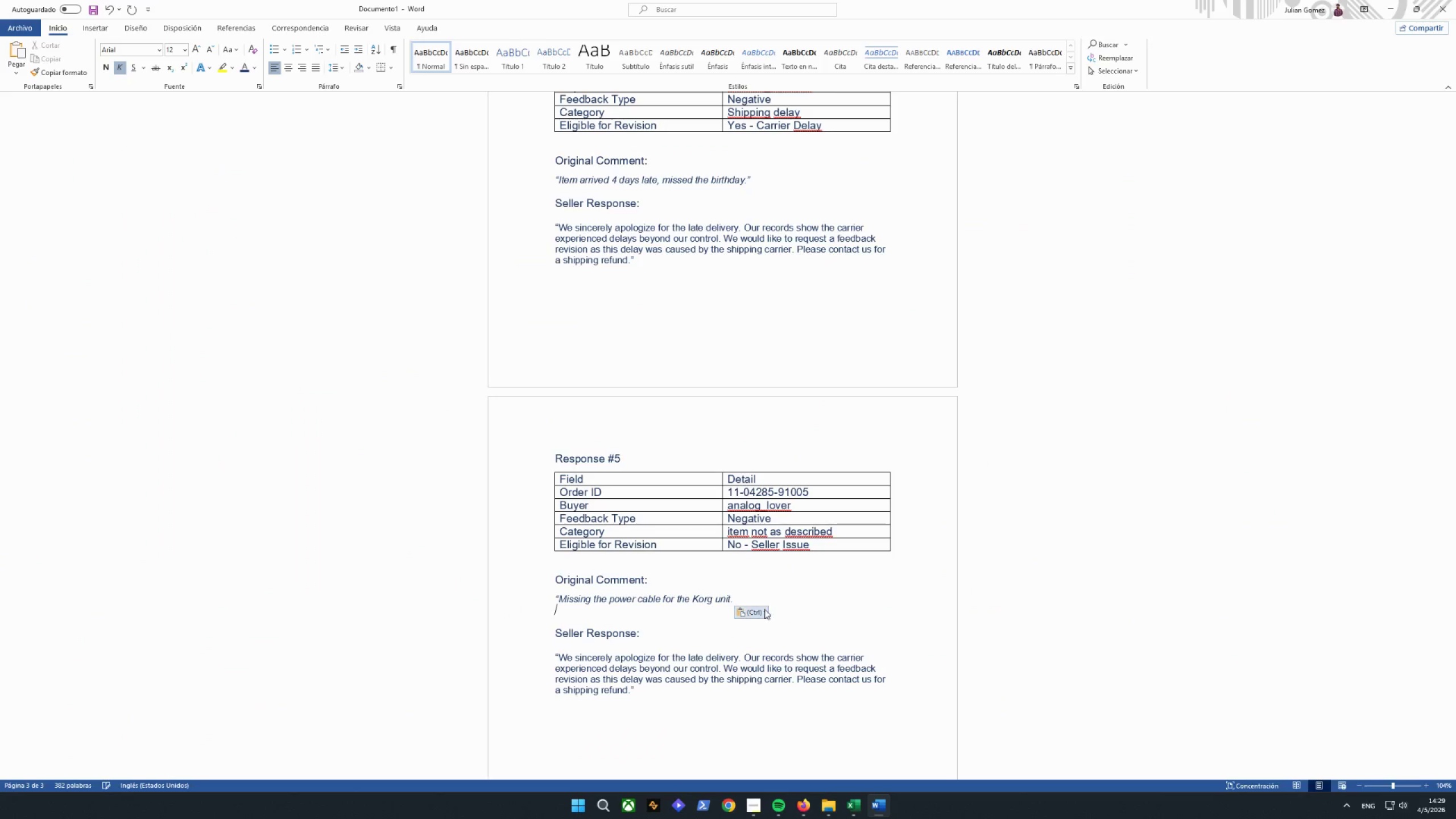 
left_click([754, 598])
 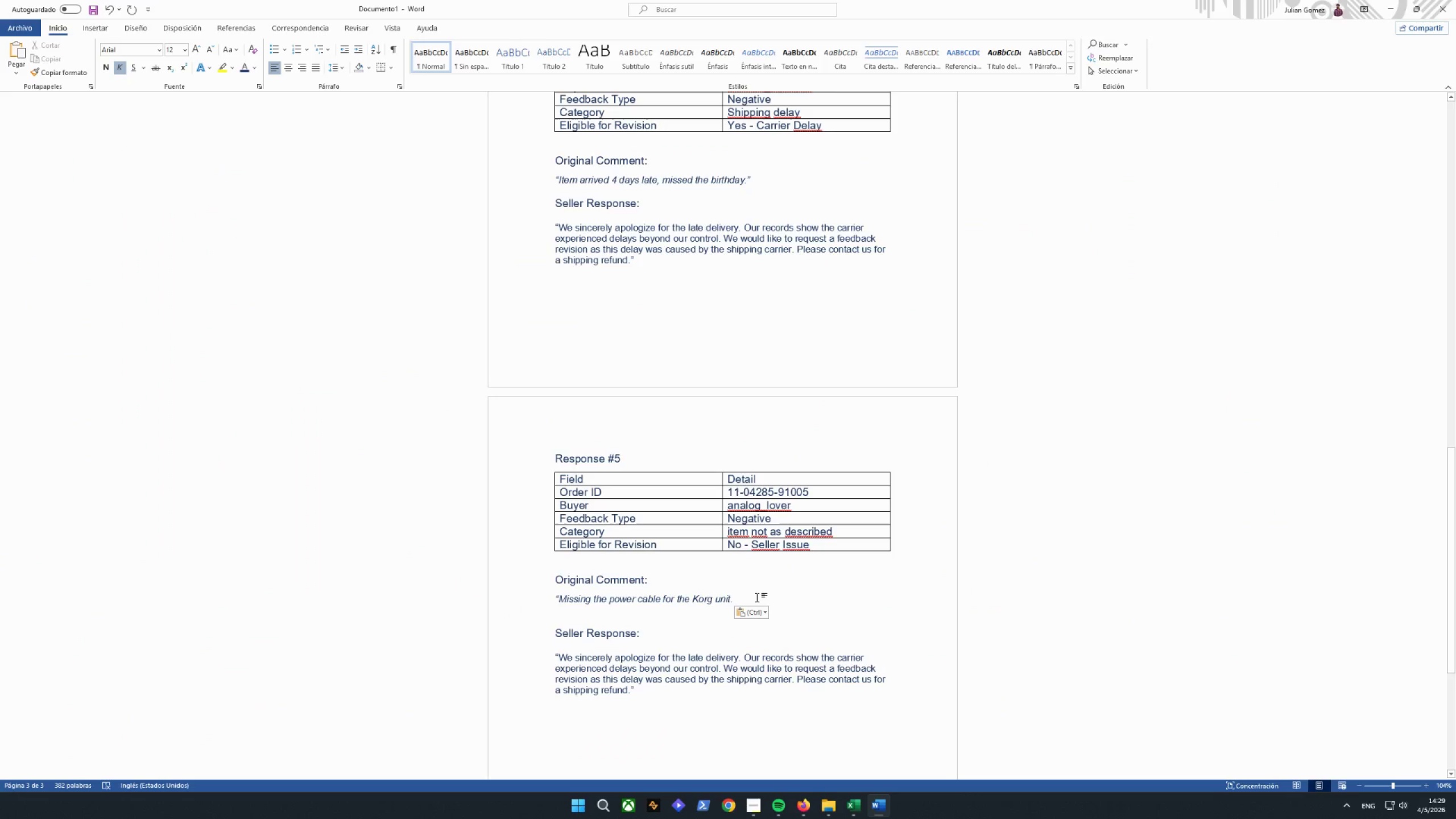 
key(Shift+Quote)
 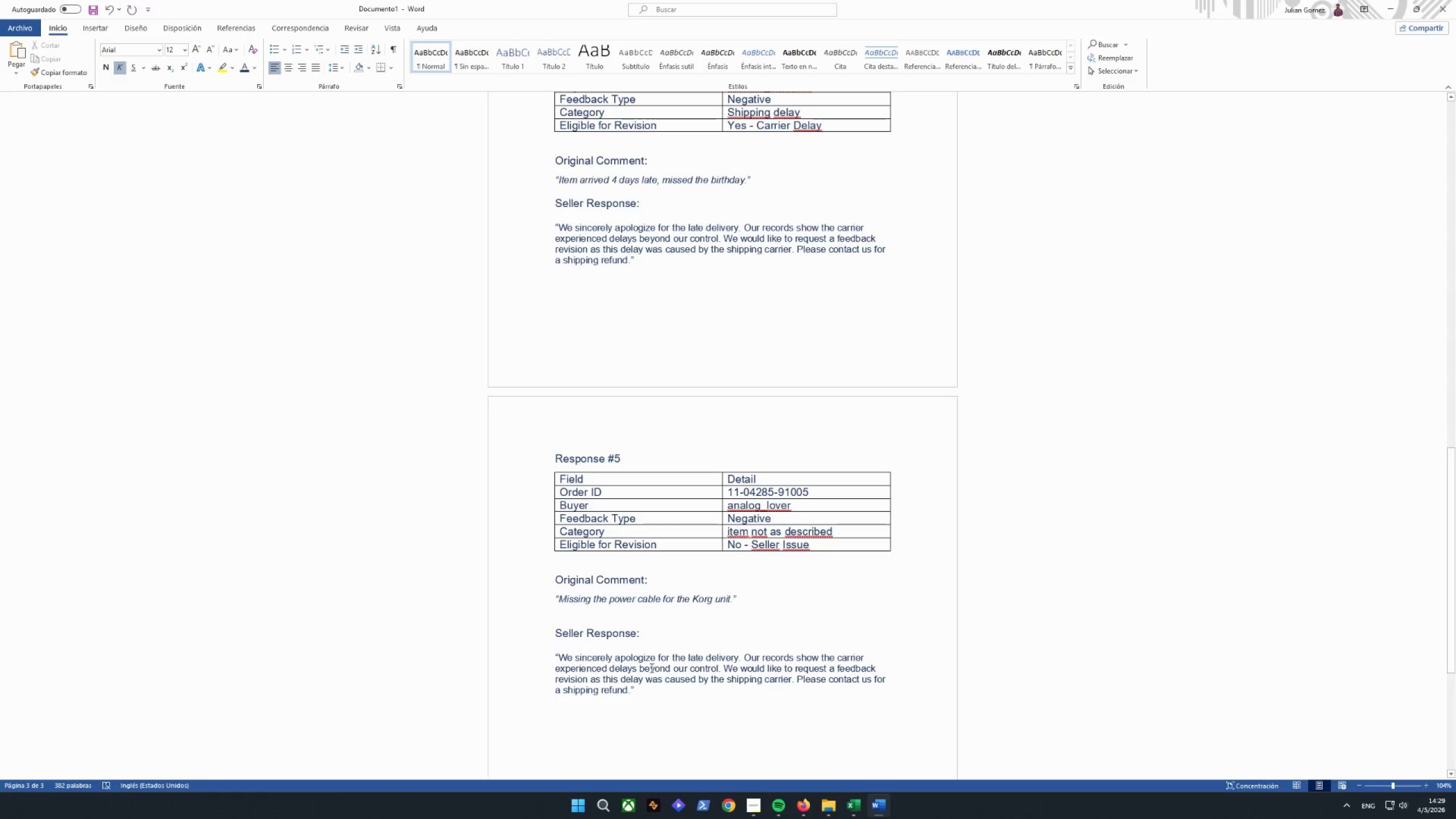 
left_click_drag(start_coordinate=[637, 686], to_coordinate=[562, 659])
 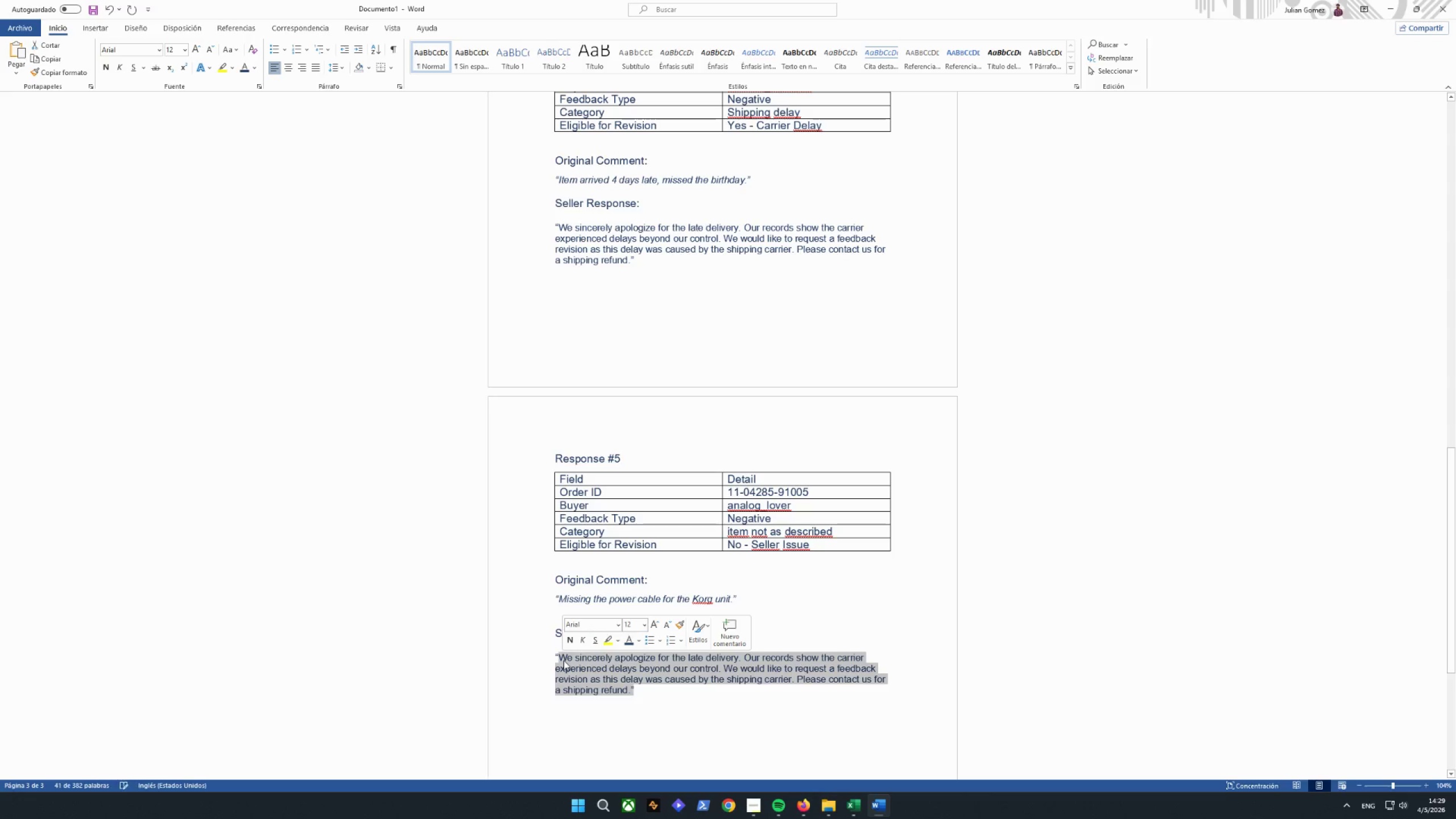 
key(Backspace)
 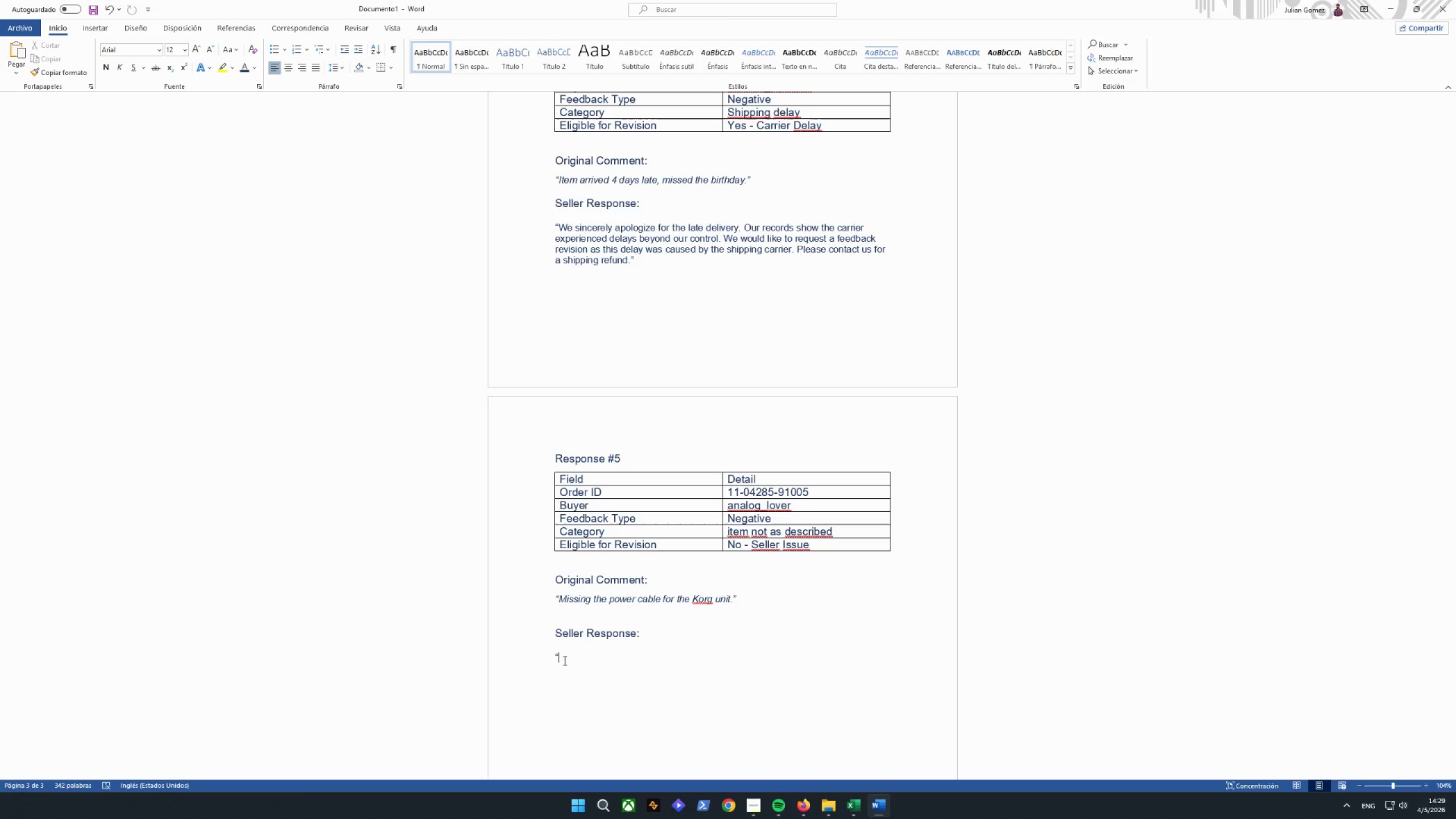 
wait(15.74)
 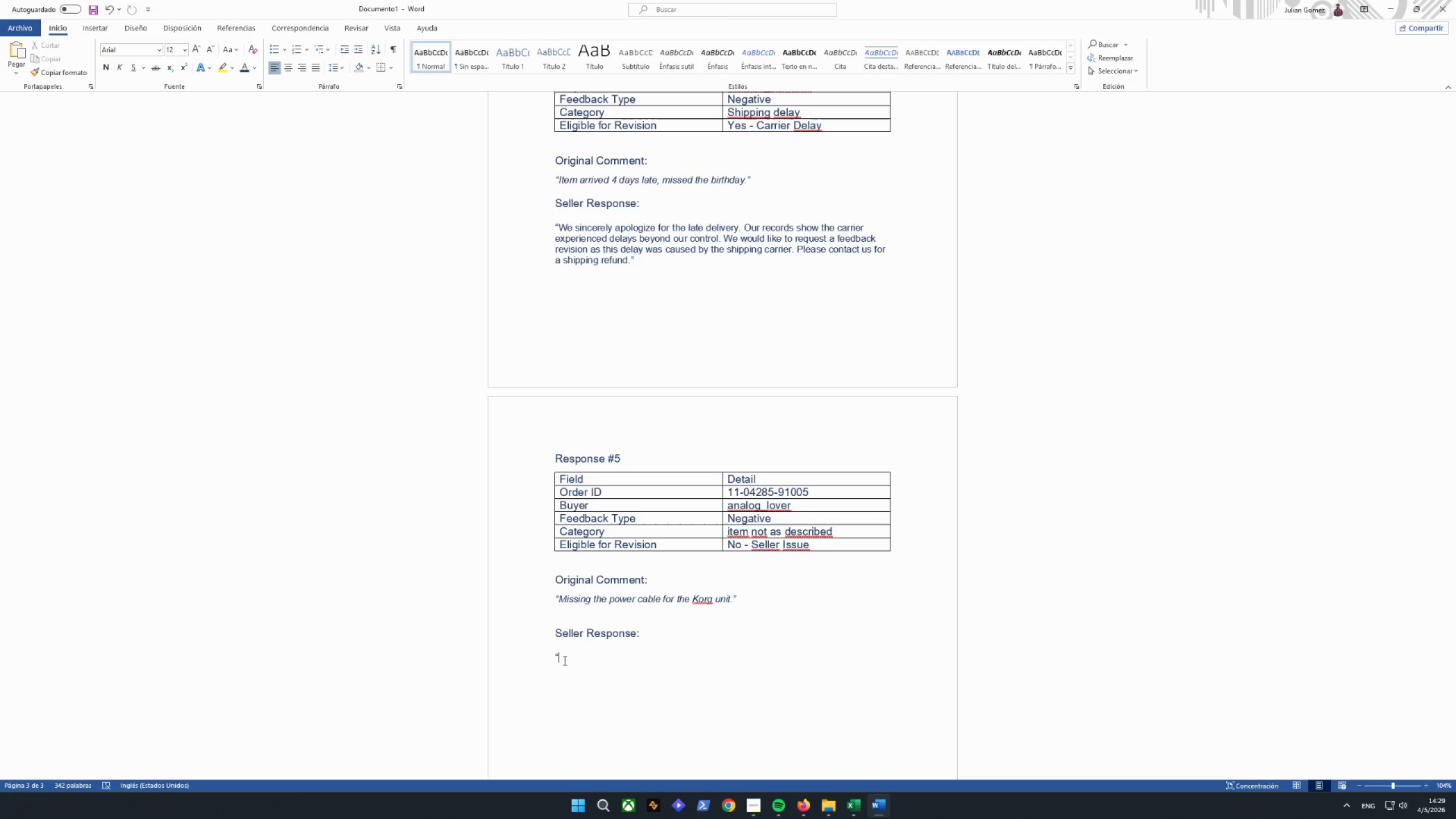 
type(We sincerely apologize for the missing power cal)
key(Backspace)
type(ble. This was an oversh)
key(Backspace)
type(ight in our quality control process. We wills)
key(Backspace)
type( ship te )
key(Backspace)
type(he)
key(Backspace)
key(Backspace)
key(Backspace)
type(he correct cable in)
key(Backspace)
type(mmediately at no cost. p)
key(Backspace)
type(P;ease cpo)
key(Backspace)
key(Backspace)
key(Backspace)
key(Backspace)
type(;e)
key(Backspace)
key(Backspace)
type(lease contact us 33w)
key(Backspace)
key(Backspace)
key(Backspace)
type(wu)
key(Backspace)
type(ith your shippoi)
key(Backspace)
key(Backspace)
type(ing  a)
key(Backspace)
key(Backspace)
type(address and we will resolve d)
key(Backspace)
type(tuhj)
key(Backspace)
key(Backspace)
key(Backspace)
type(his todayt)
key(Backspace)
type(.")
 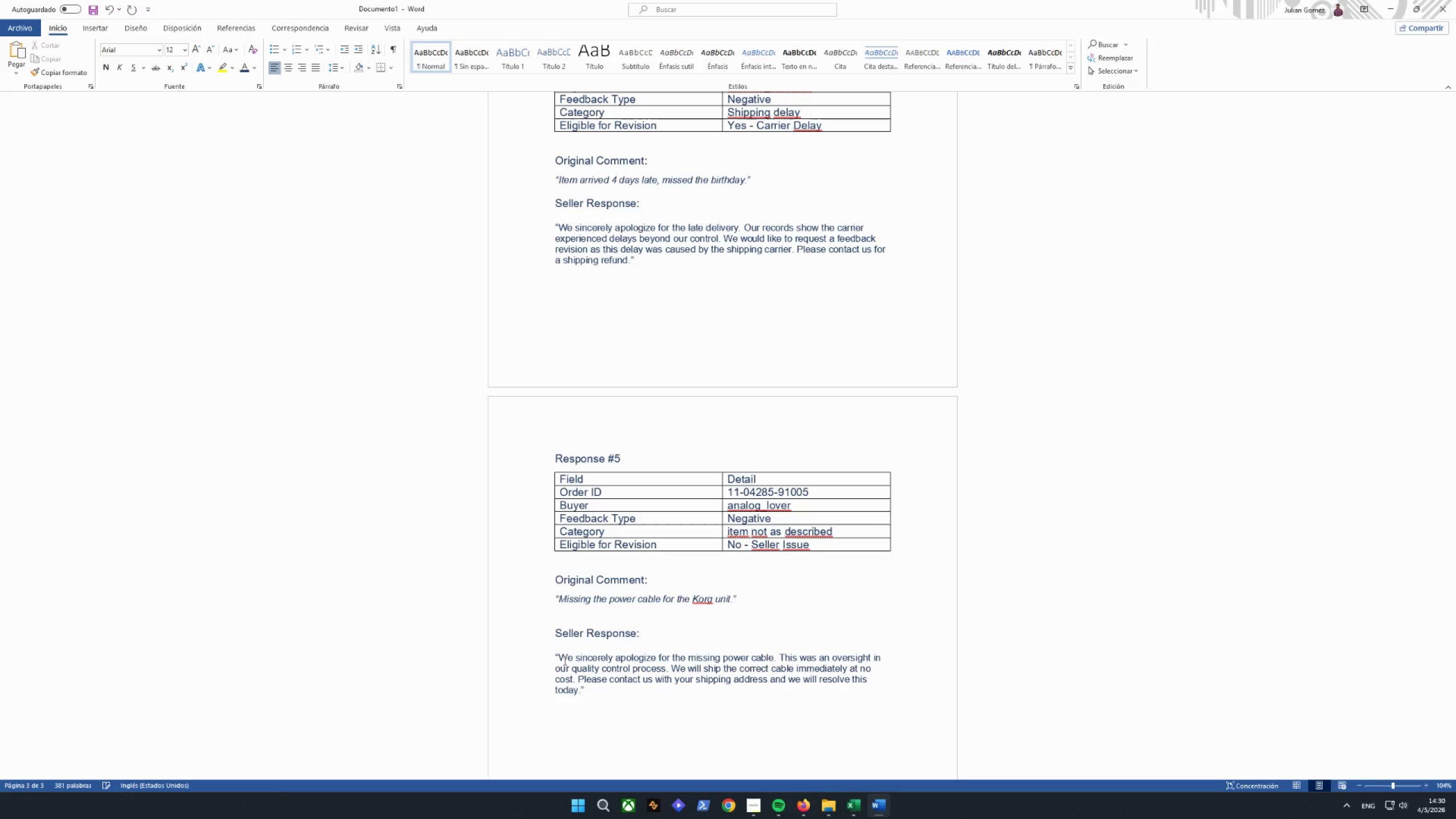 
wait(37.61)
 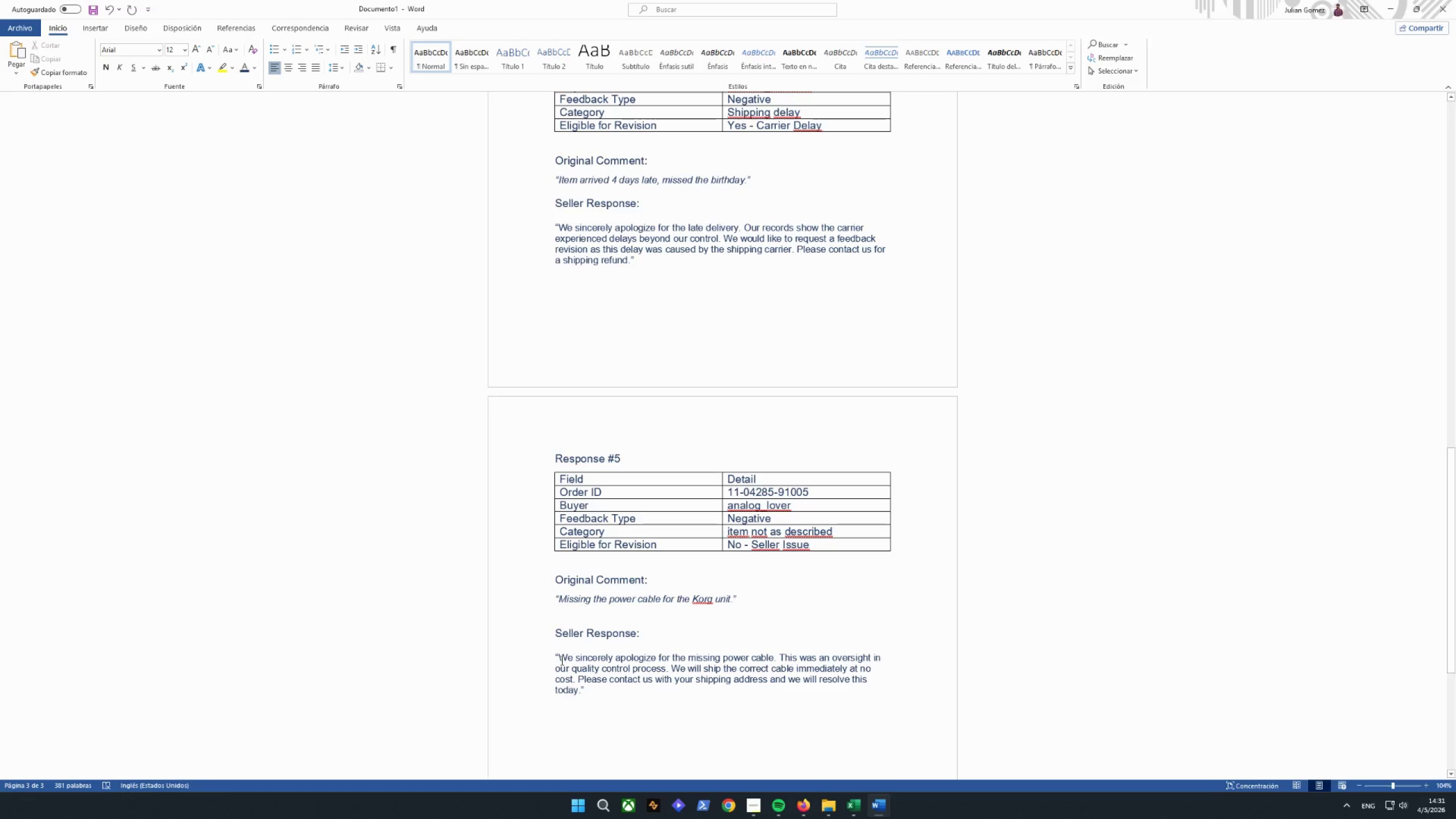 
right_click([703, 602])
 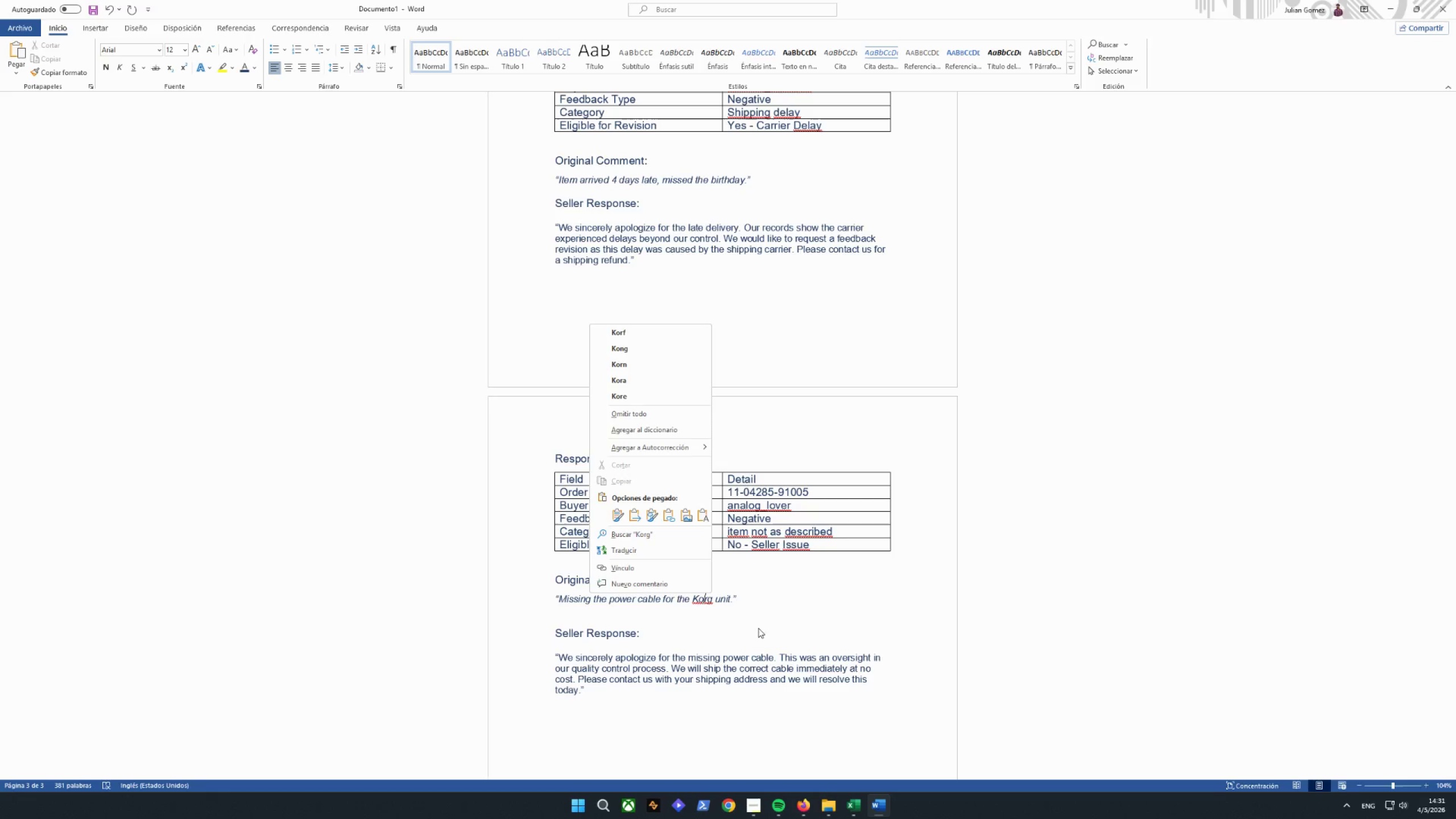 
left_click([786, 620])
 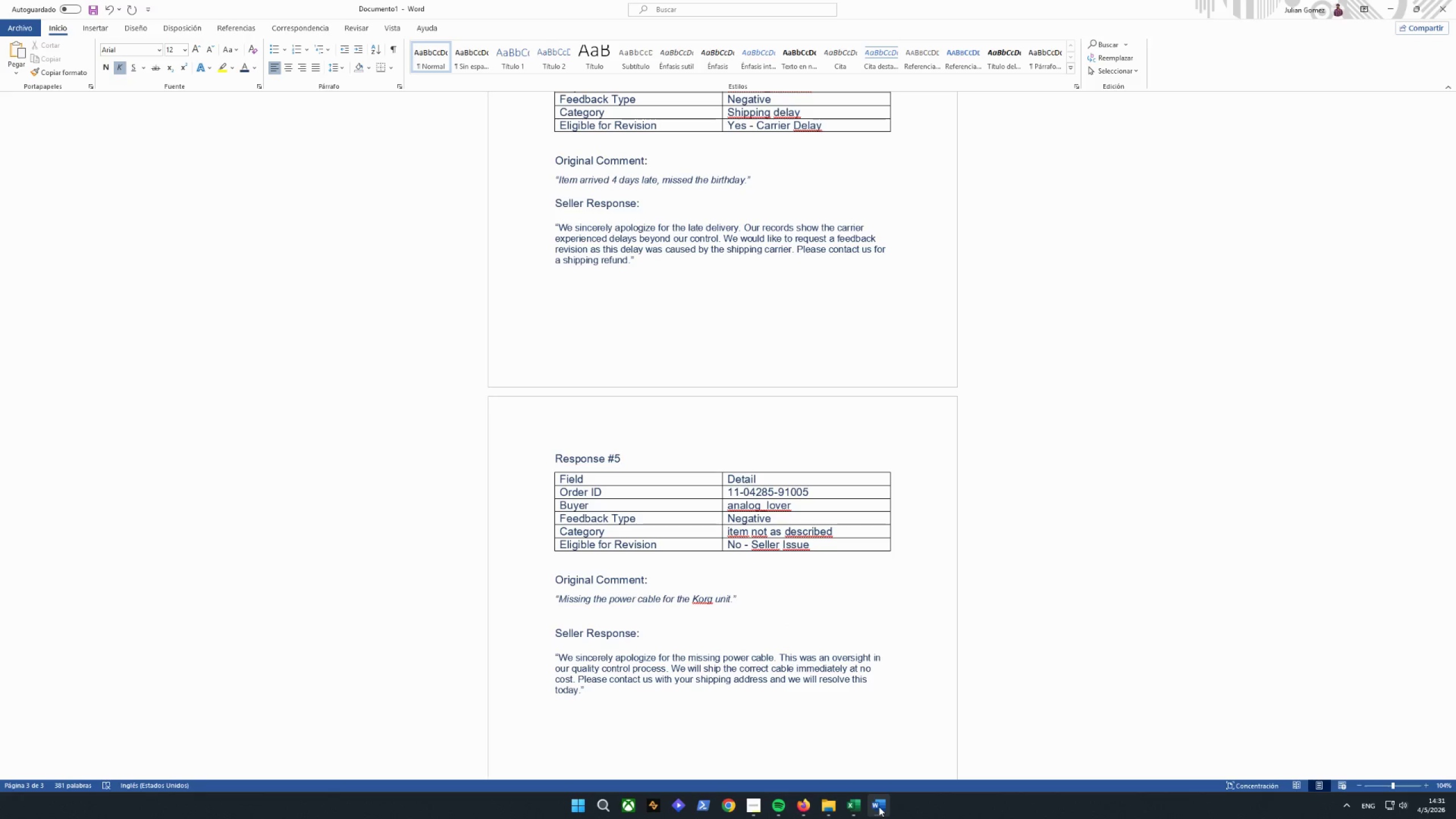 
left_click([864, 806])
 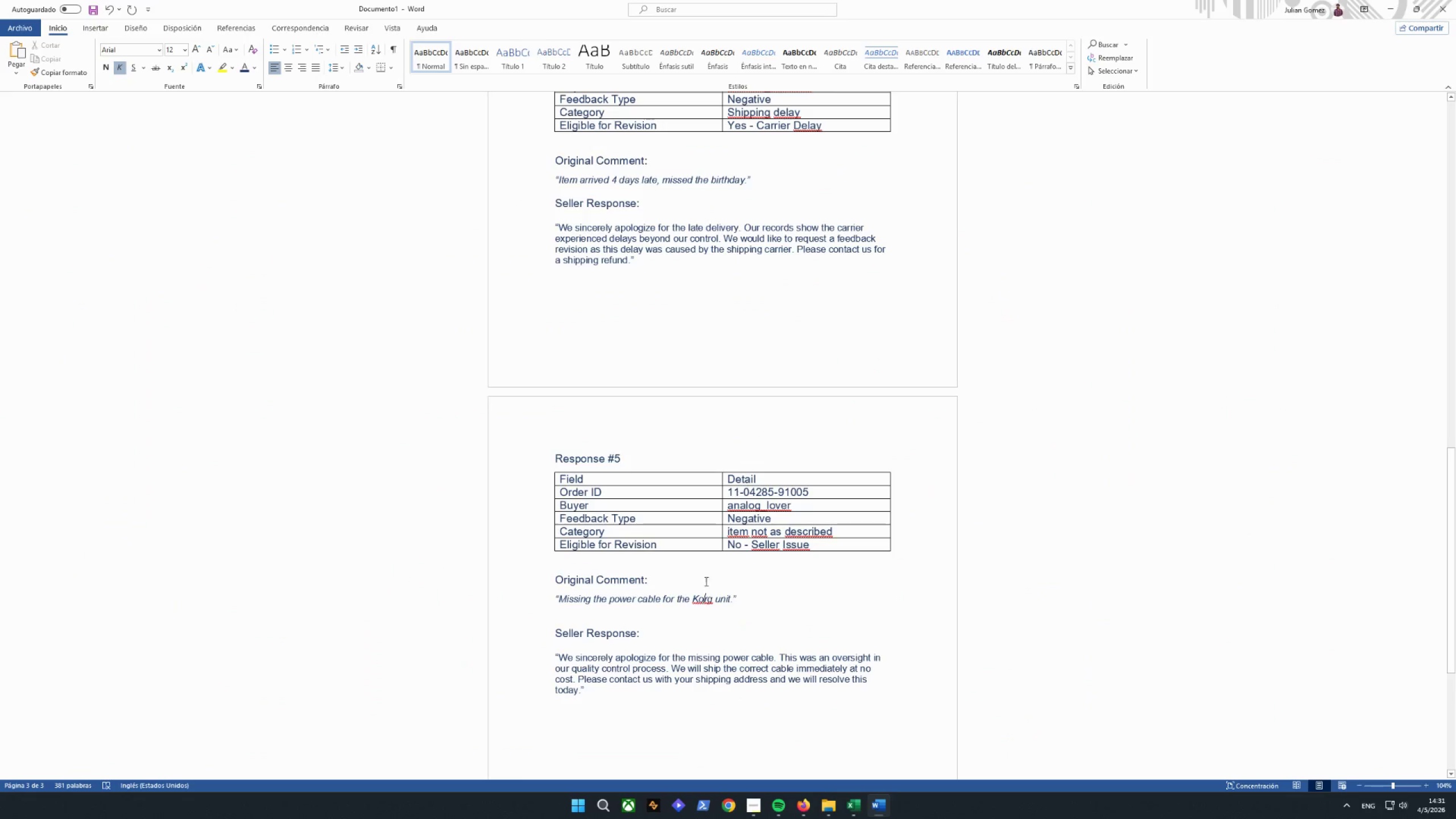 
left_click([607, 706])
 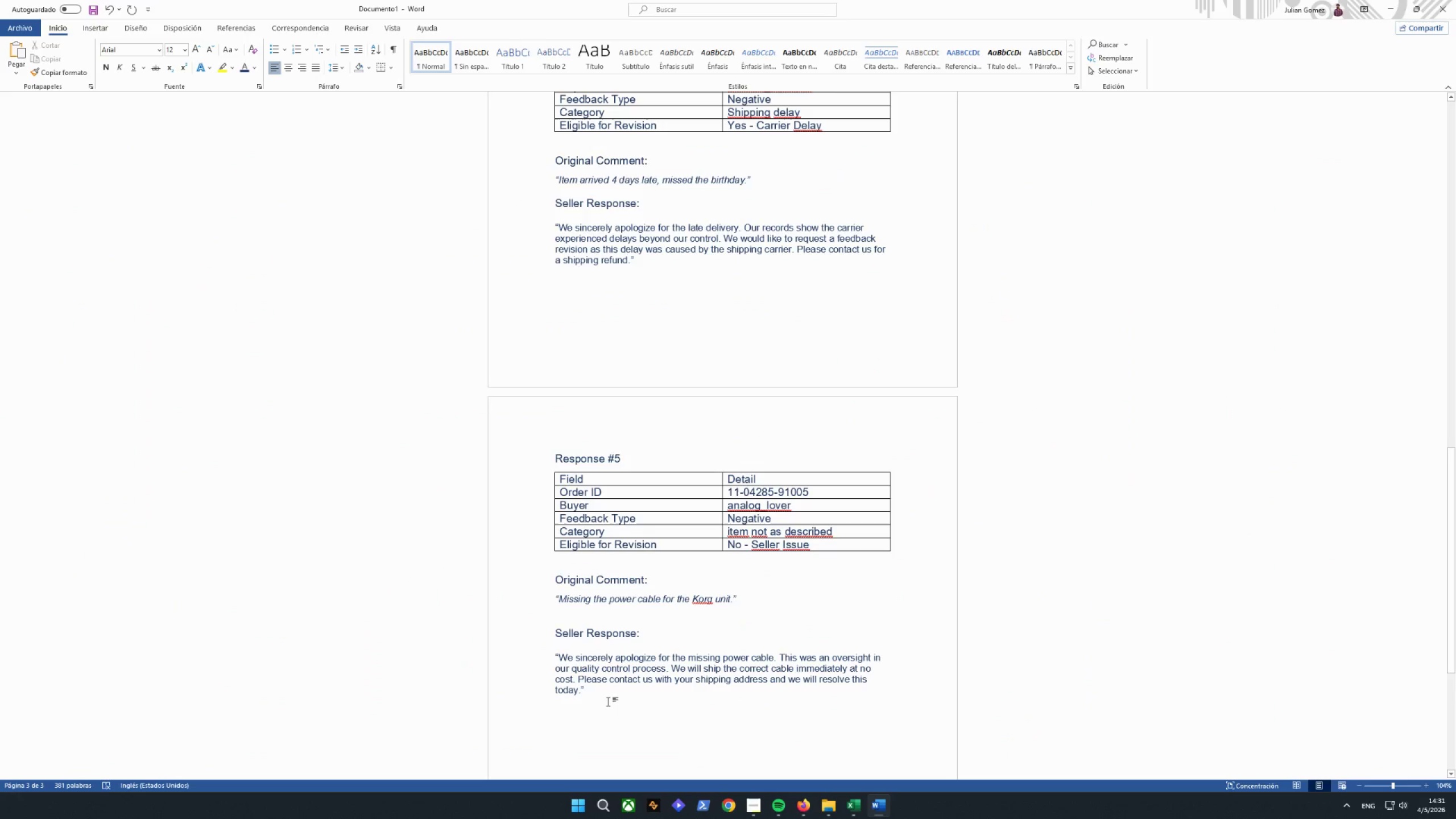 
scroll: coordinate [608, 701], scroll_direction: down, amount: 3.0
 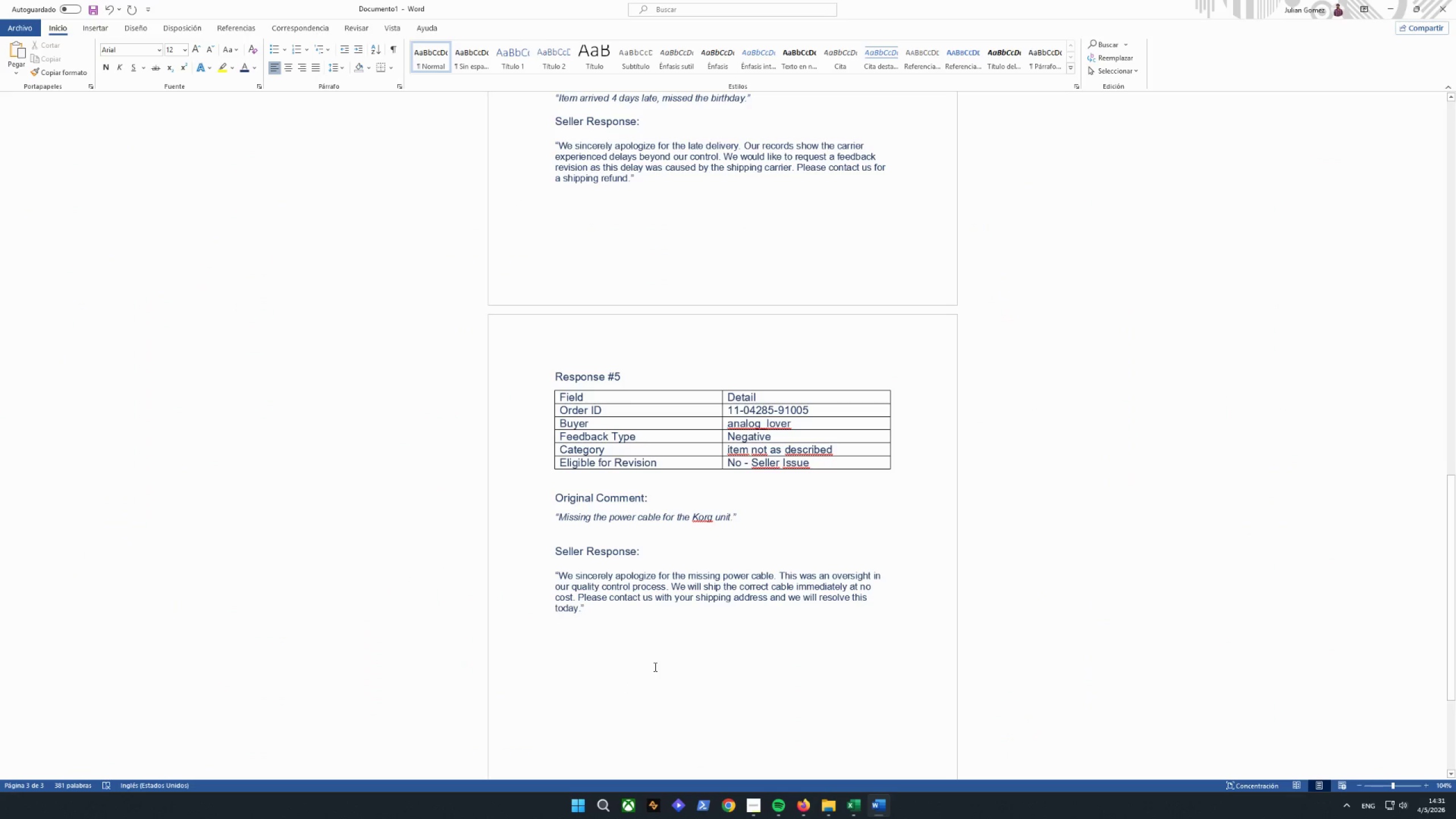 
key(Enter)
 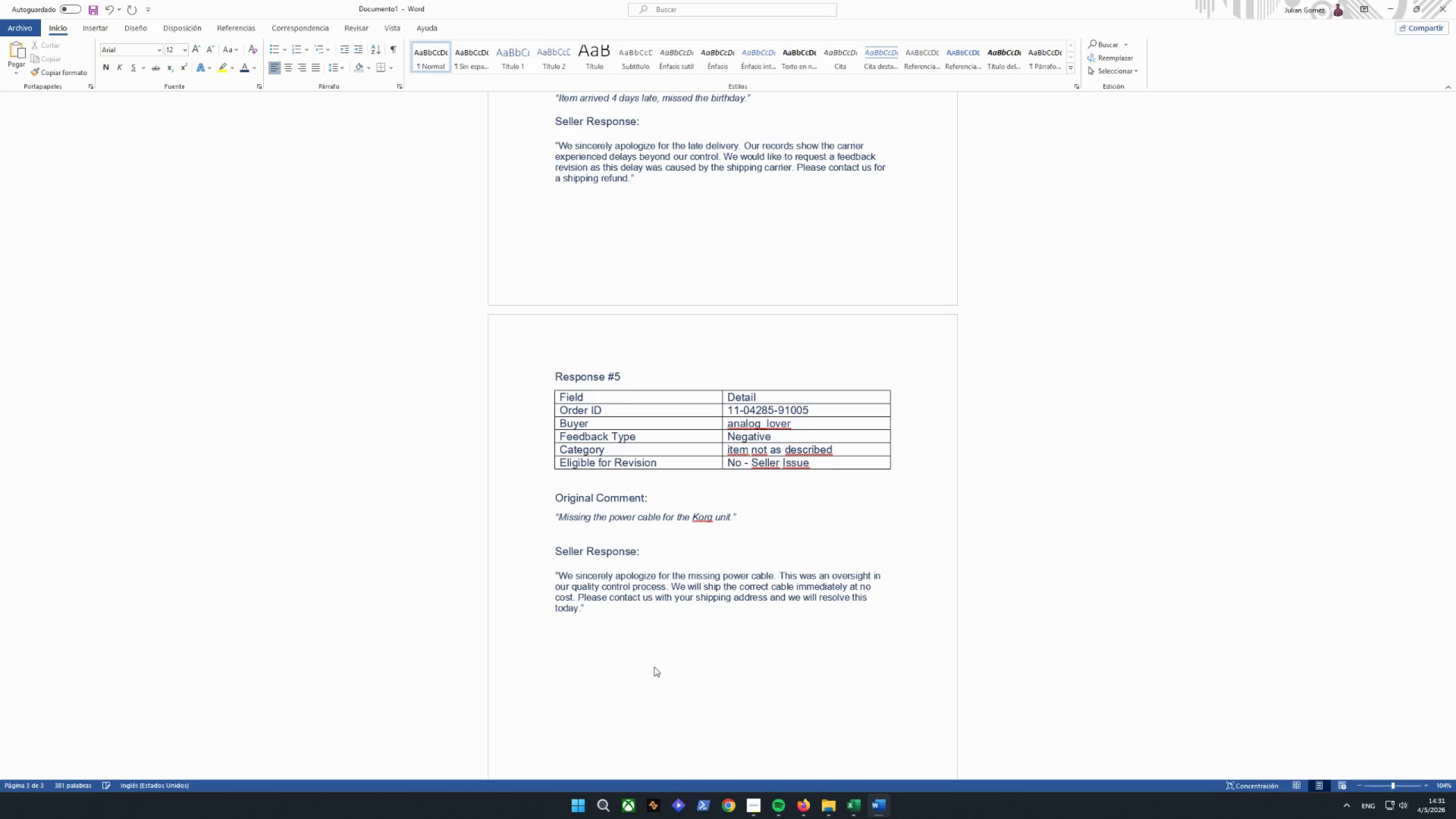 
key(Control+V)
 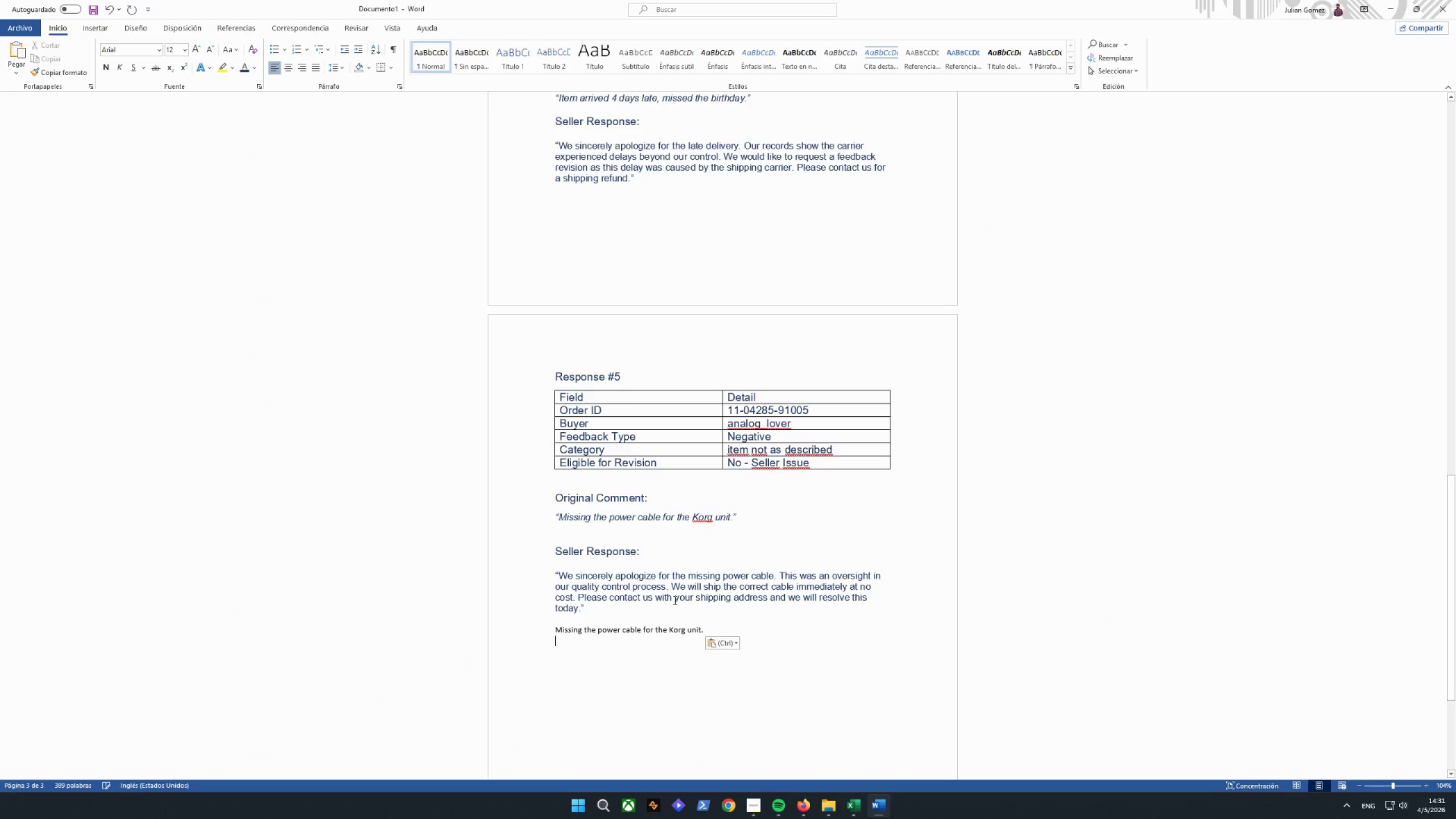 
key(Control+Z)
 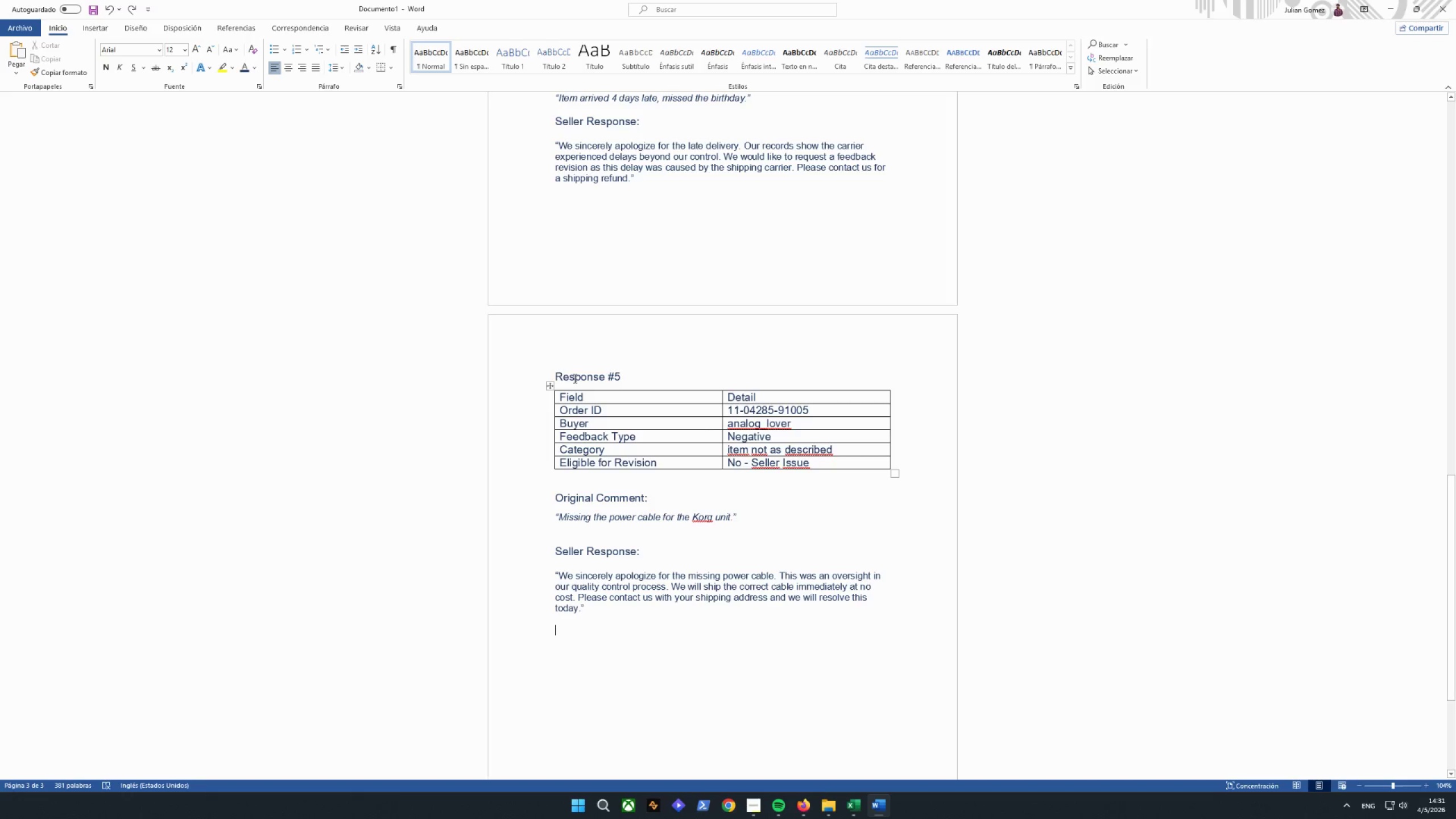 
left_click_drag(start_coordinate=[556, 371], to_coordinate=[584, 610])
 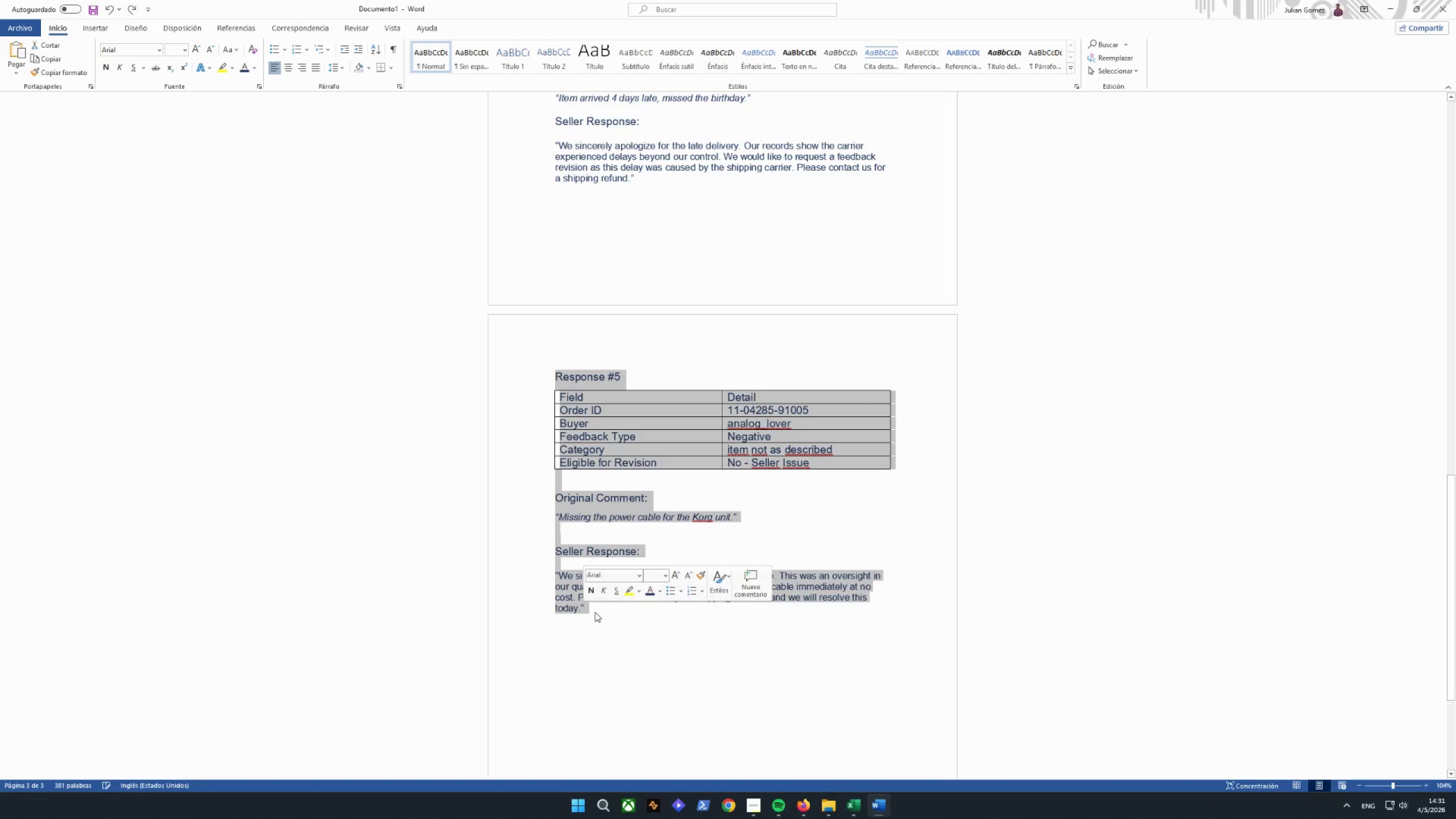 
key(Control+C)
 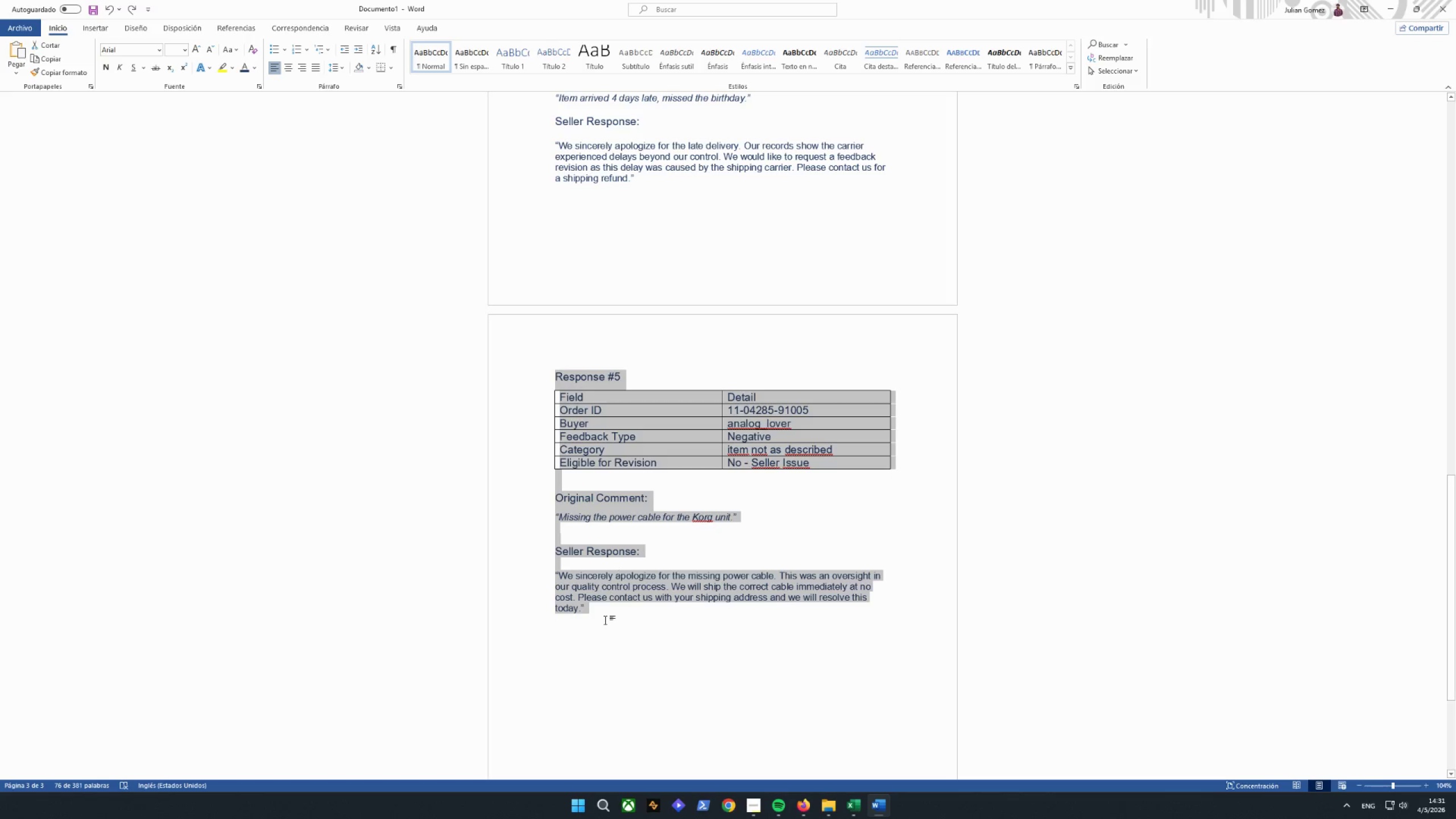 
left_click([585, 645])
 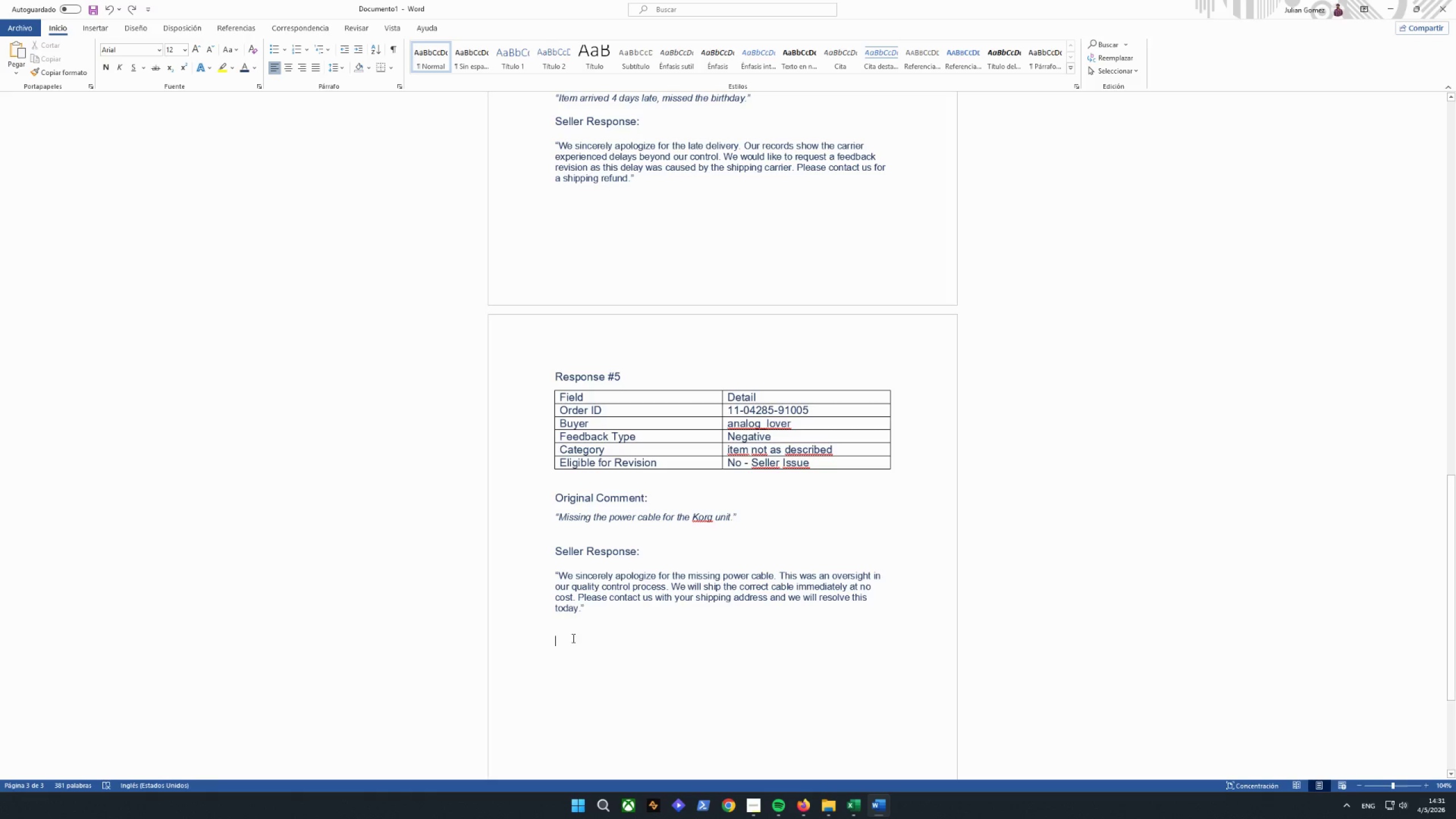 
left_click([562, 632])
 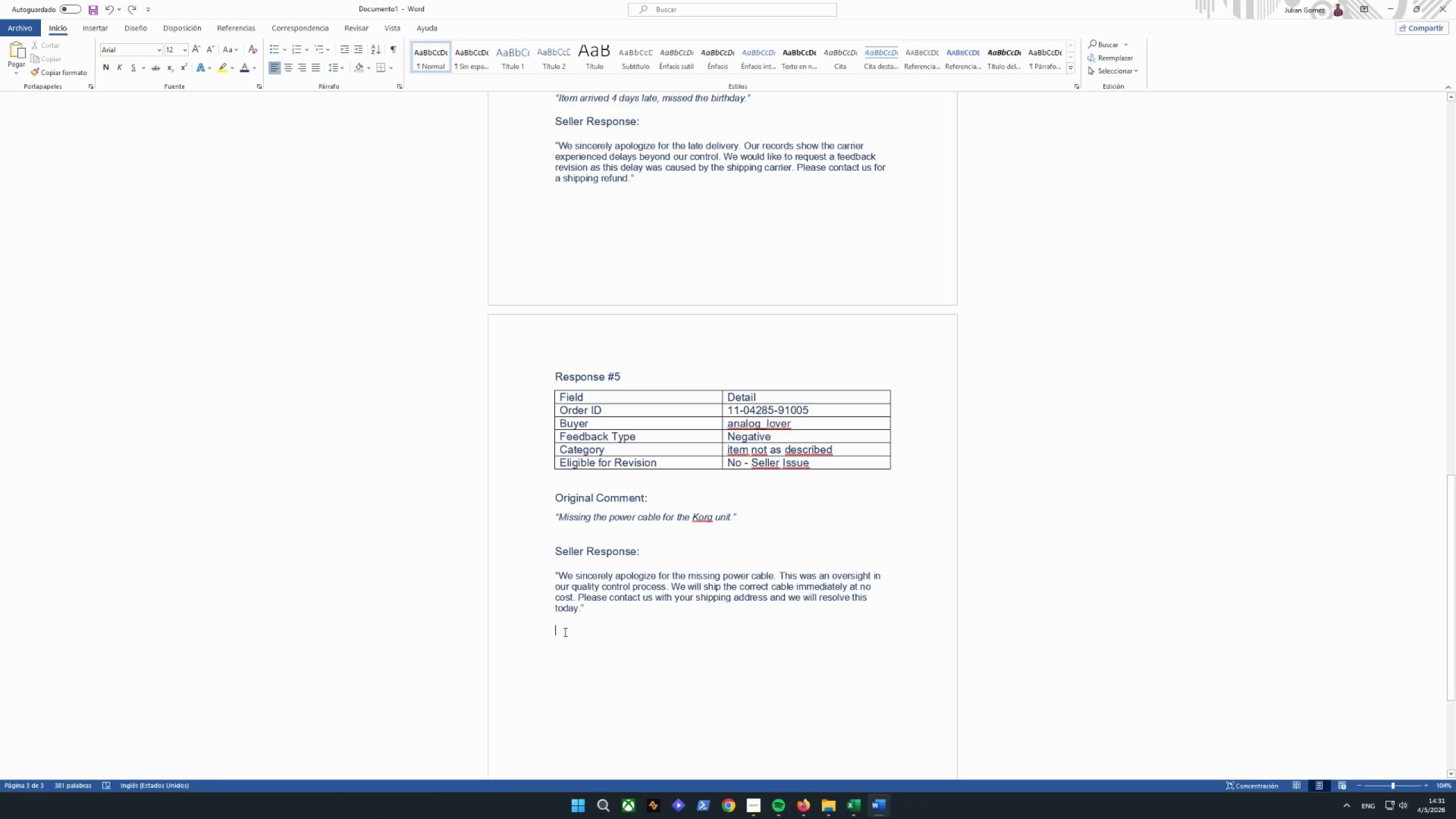 
key(Control+V)
 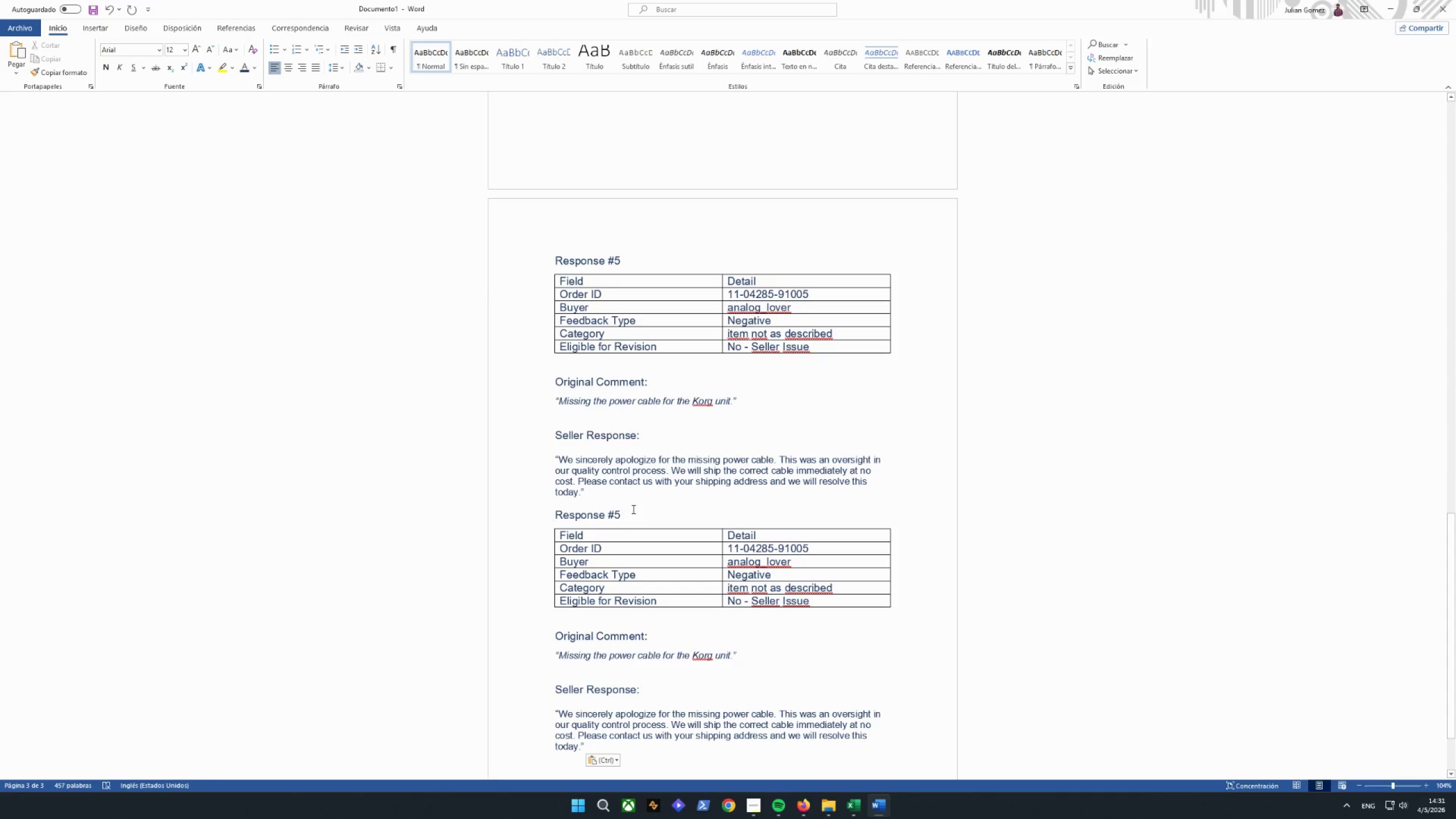 
scroll: coordinate [708, 538], scroll_direction: up, amount: 21.0
 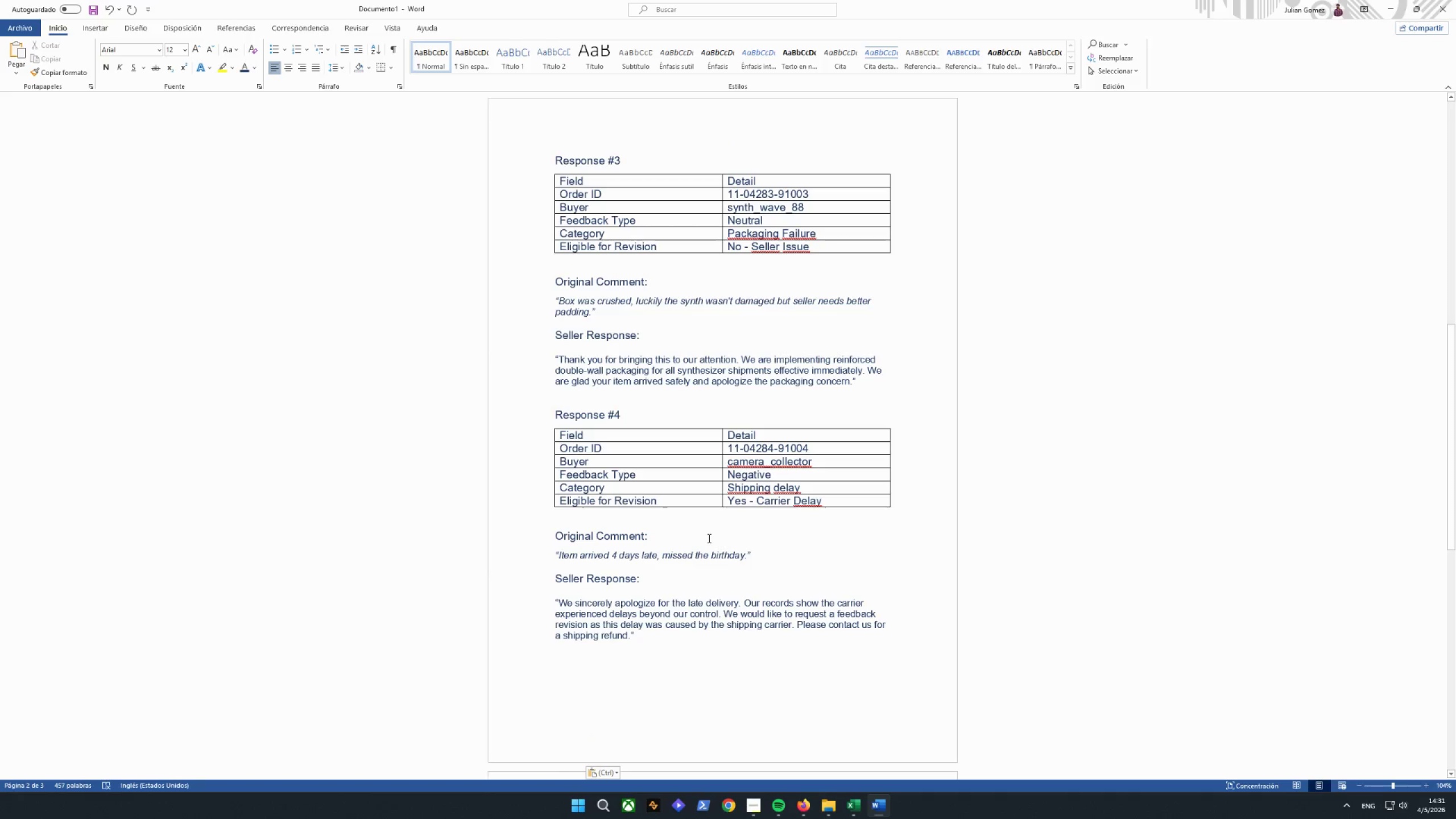 
scroll: coordinate [711, 533], scroll_direction: down, amount: 17.0
 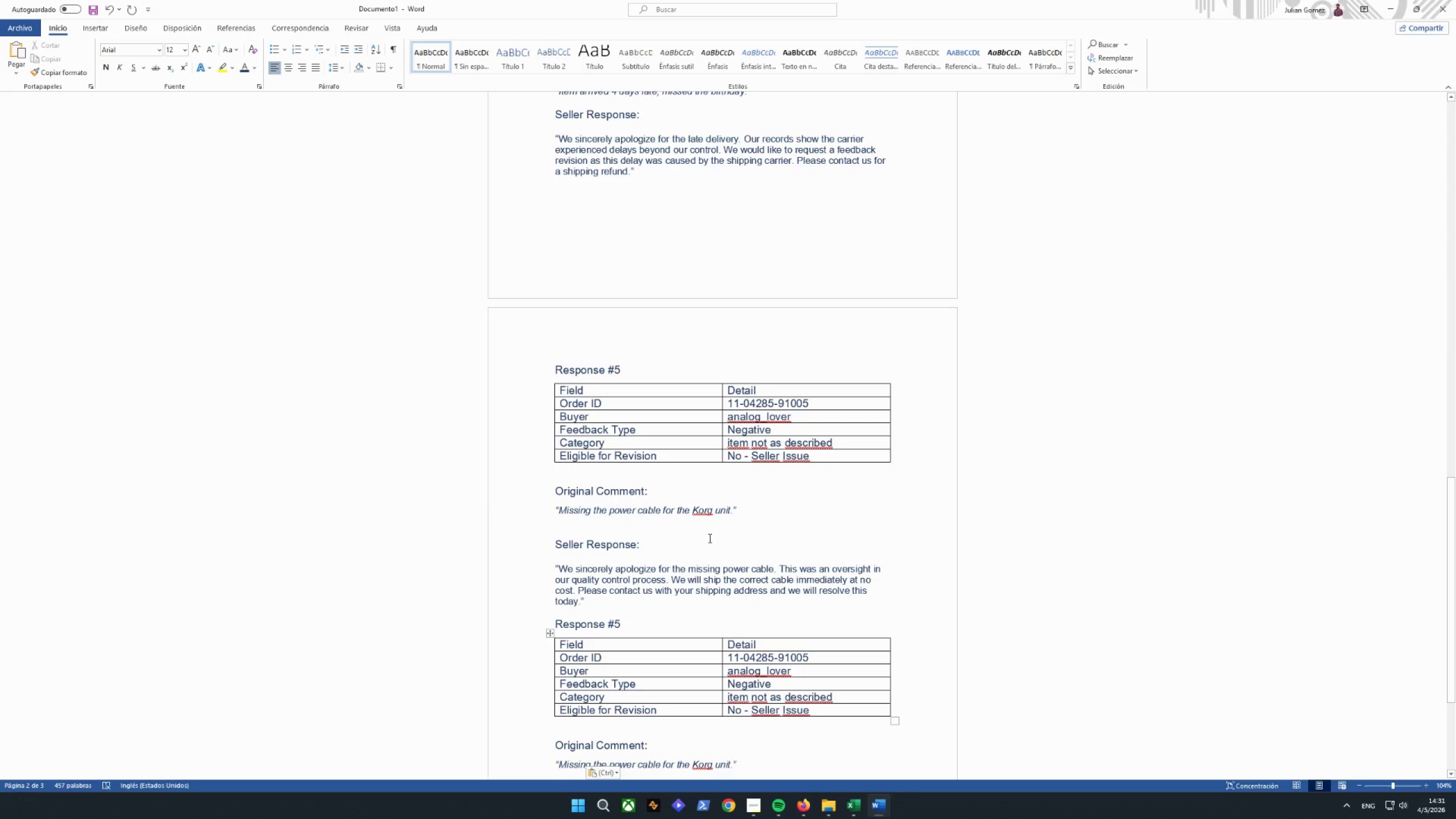 
left_click([651, 549])
 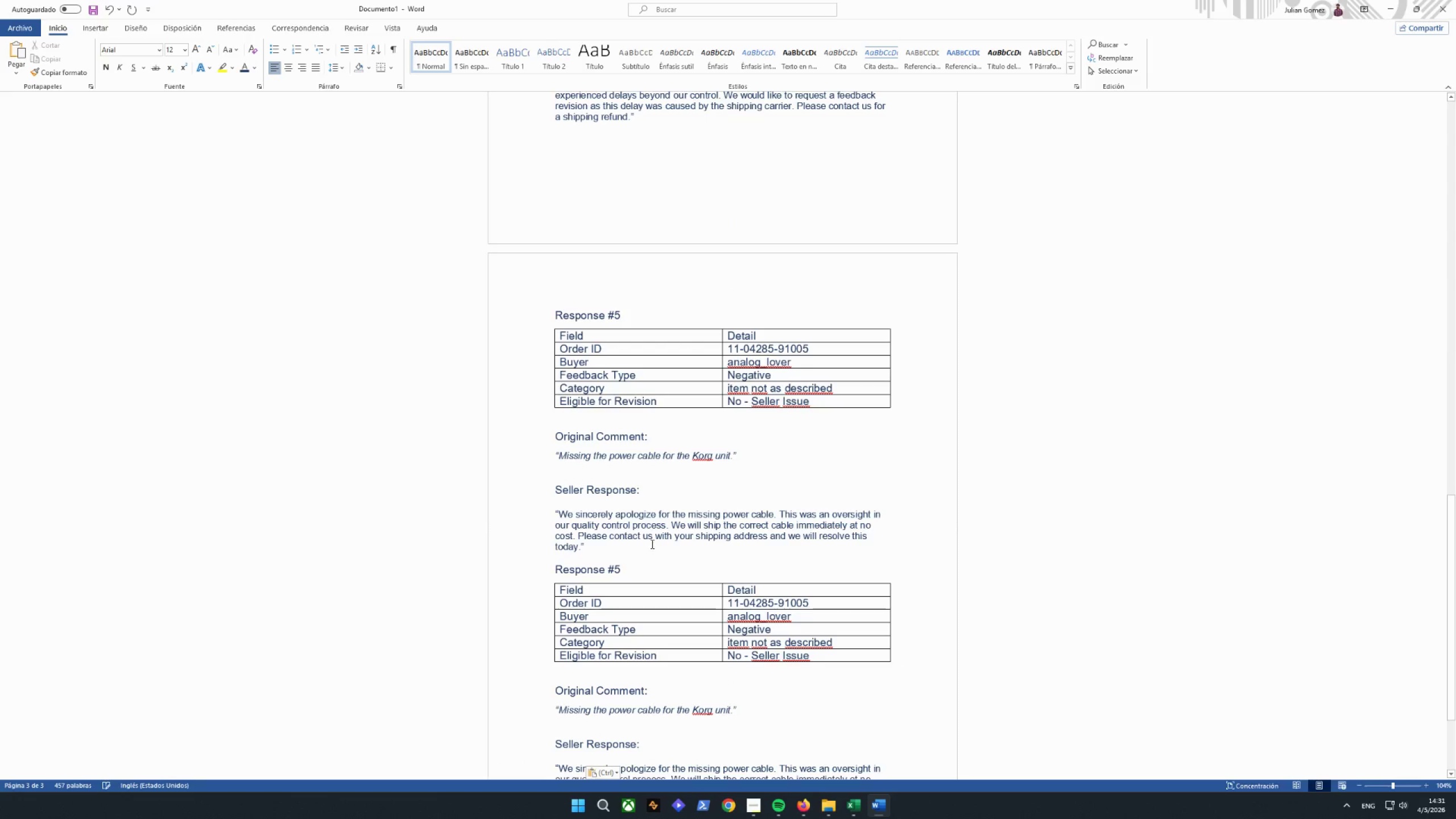 
scroll: coordinate [701, 544], scroll_direction: down, amount: 2.0
 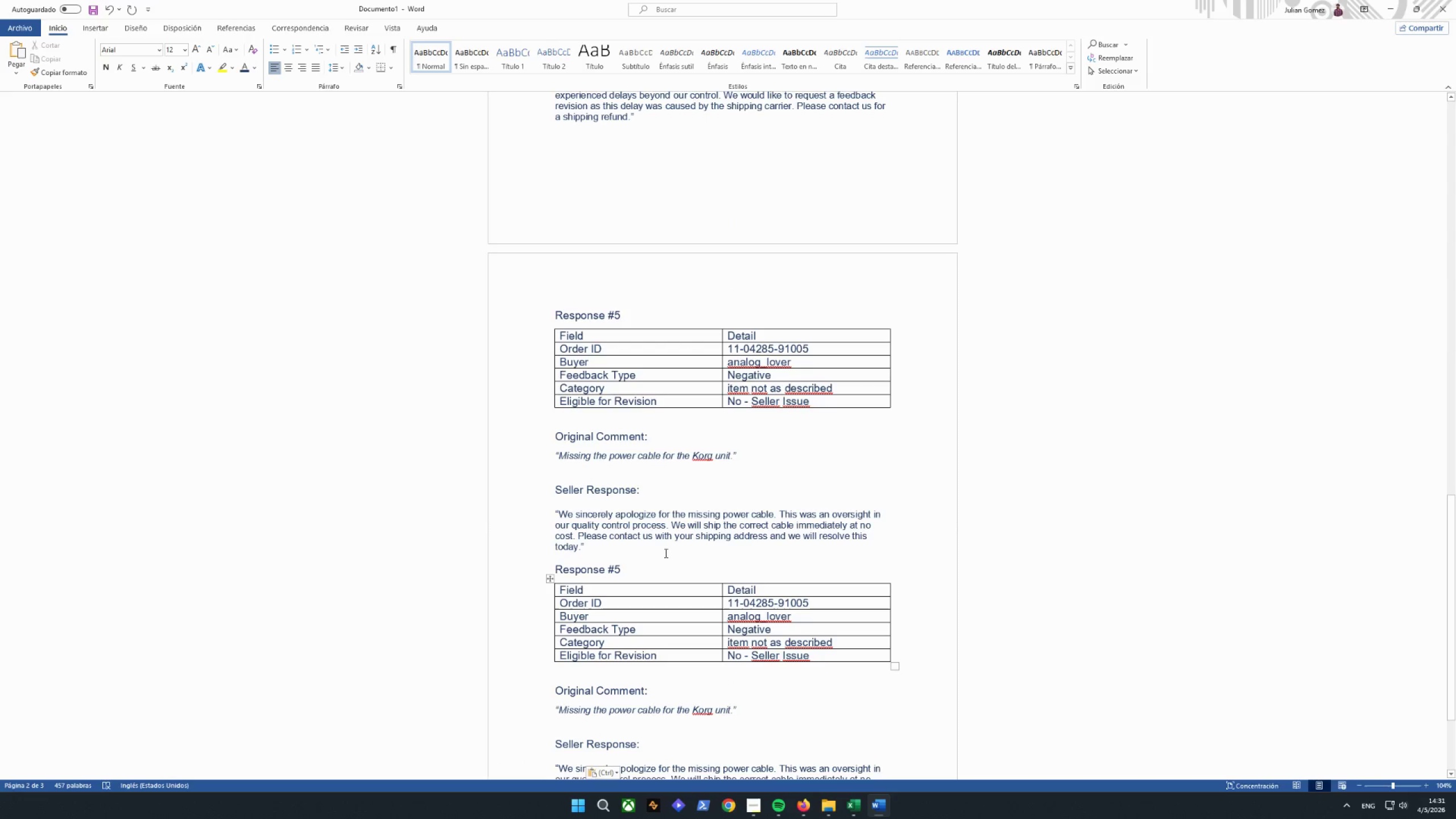 
key(Enter)
 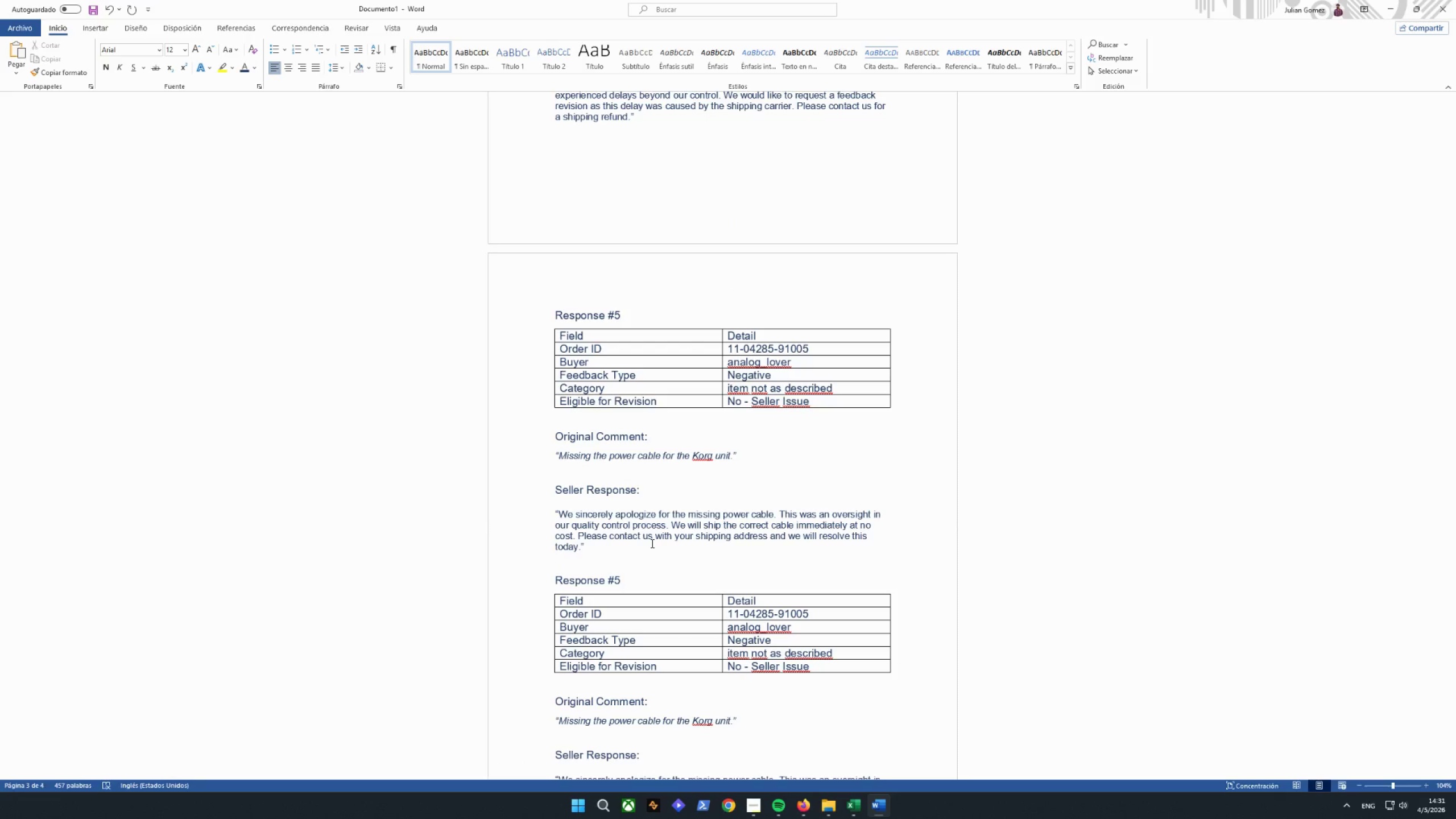 
key(Enter)
 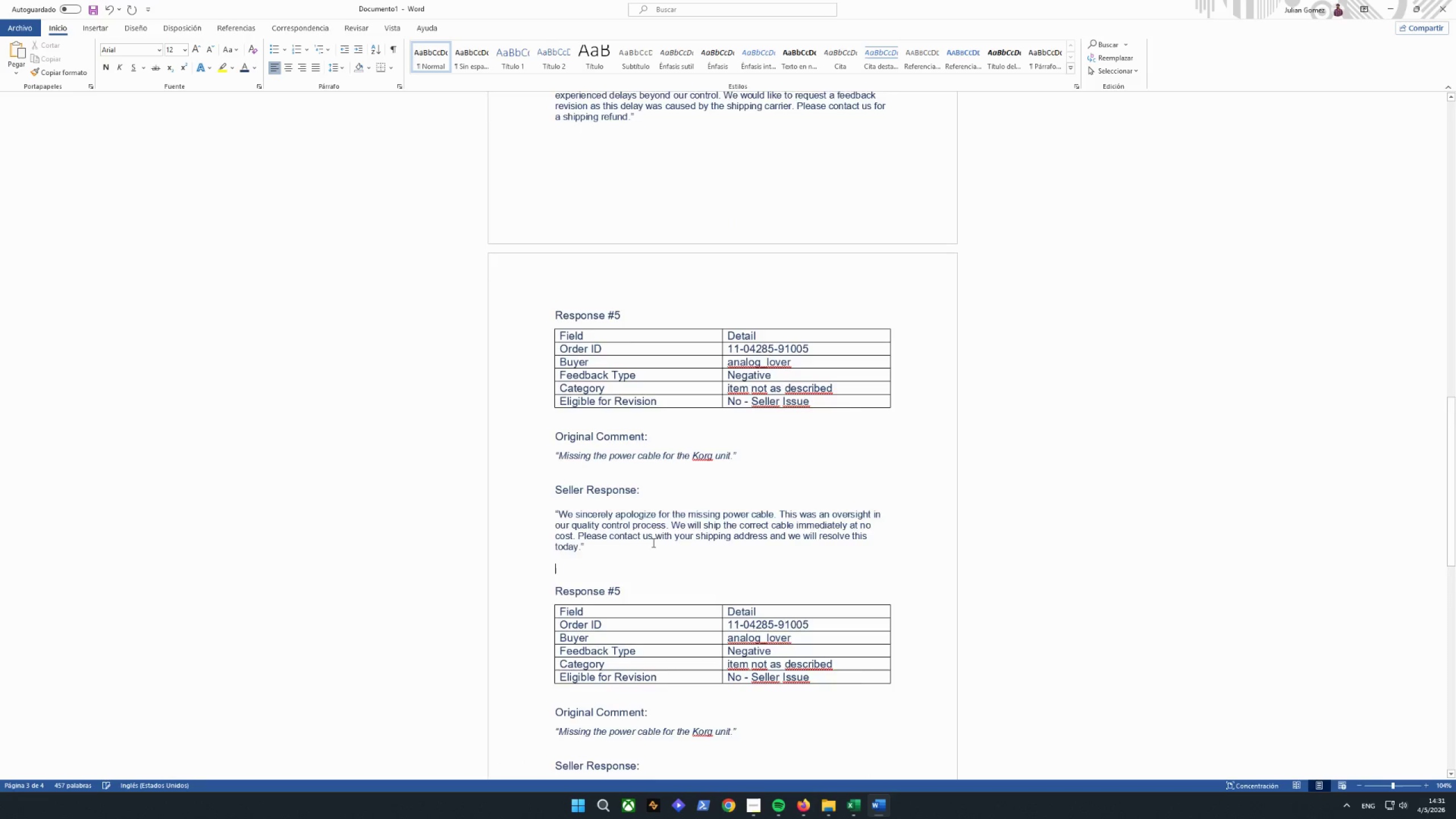 
scroll: coordinate [653, 526], scroll_direction: down, amount: 4.0
 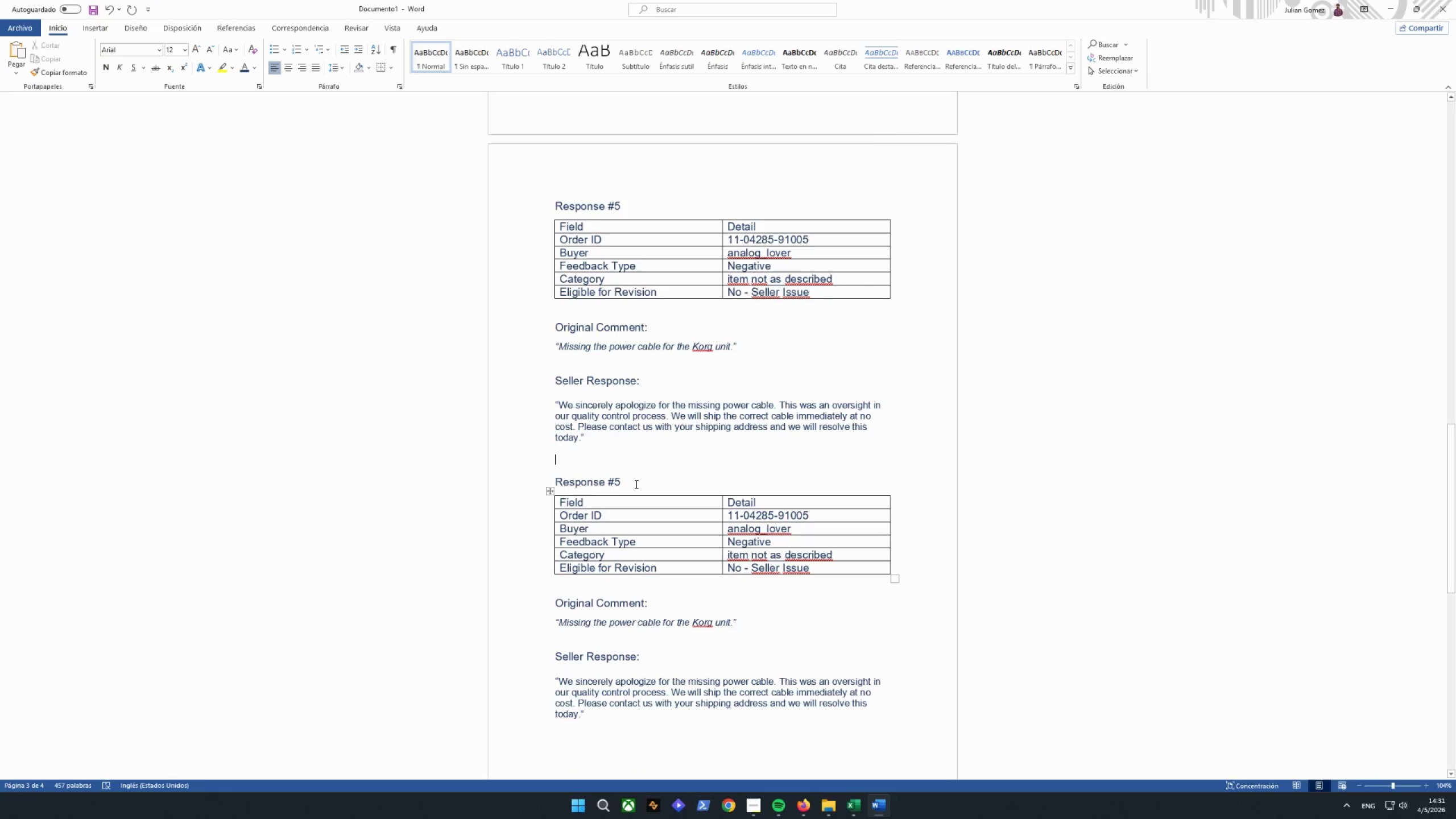 
left_click([632, 481])
 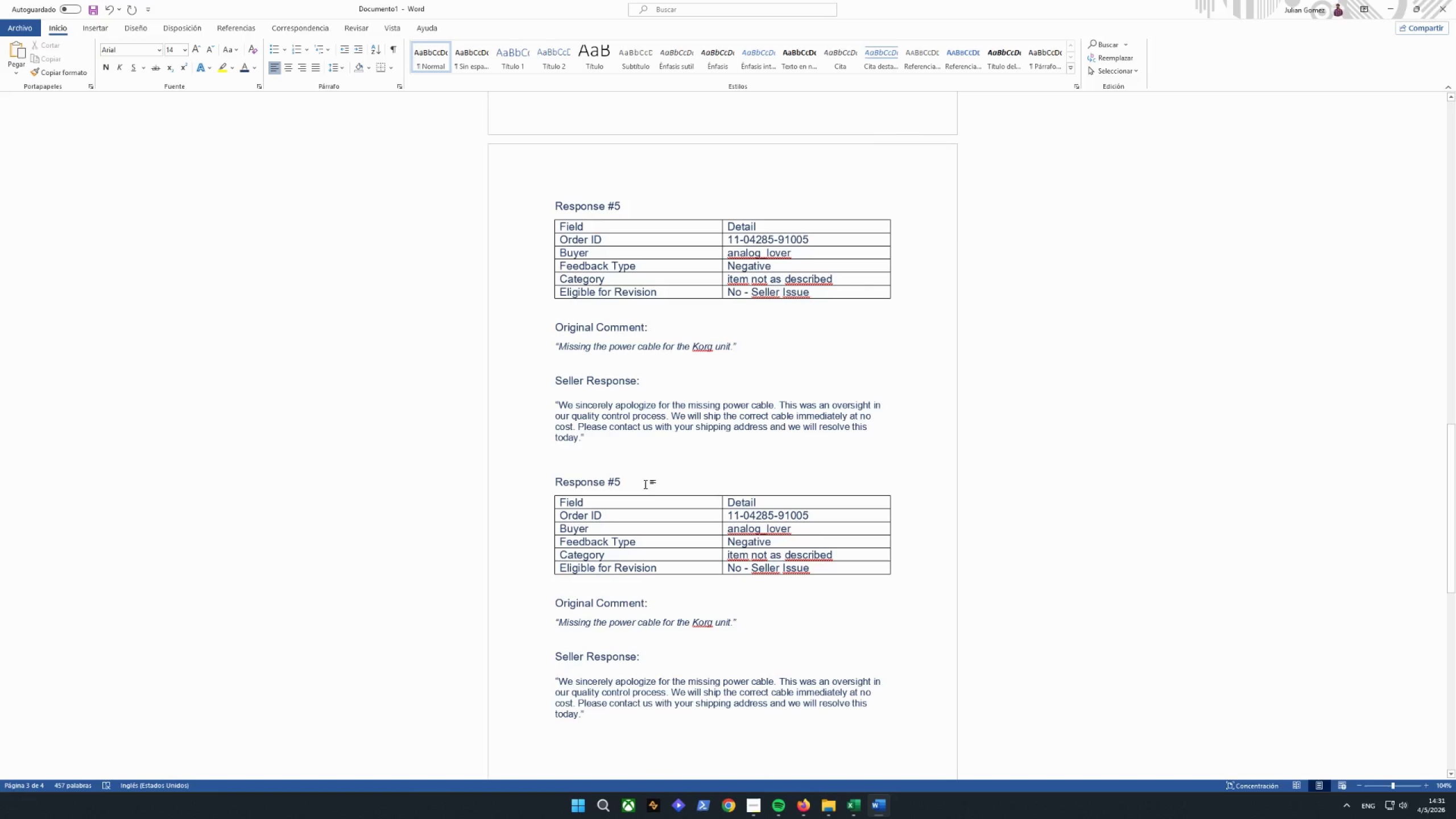 
key(Backspace)
 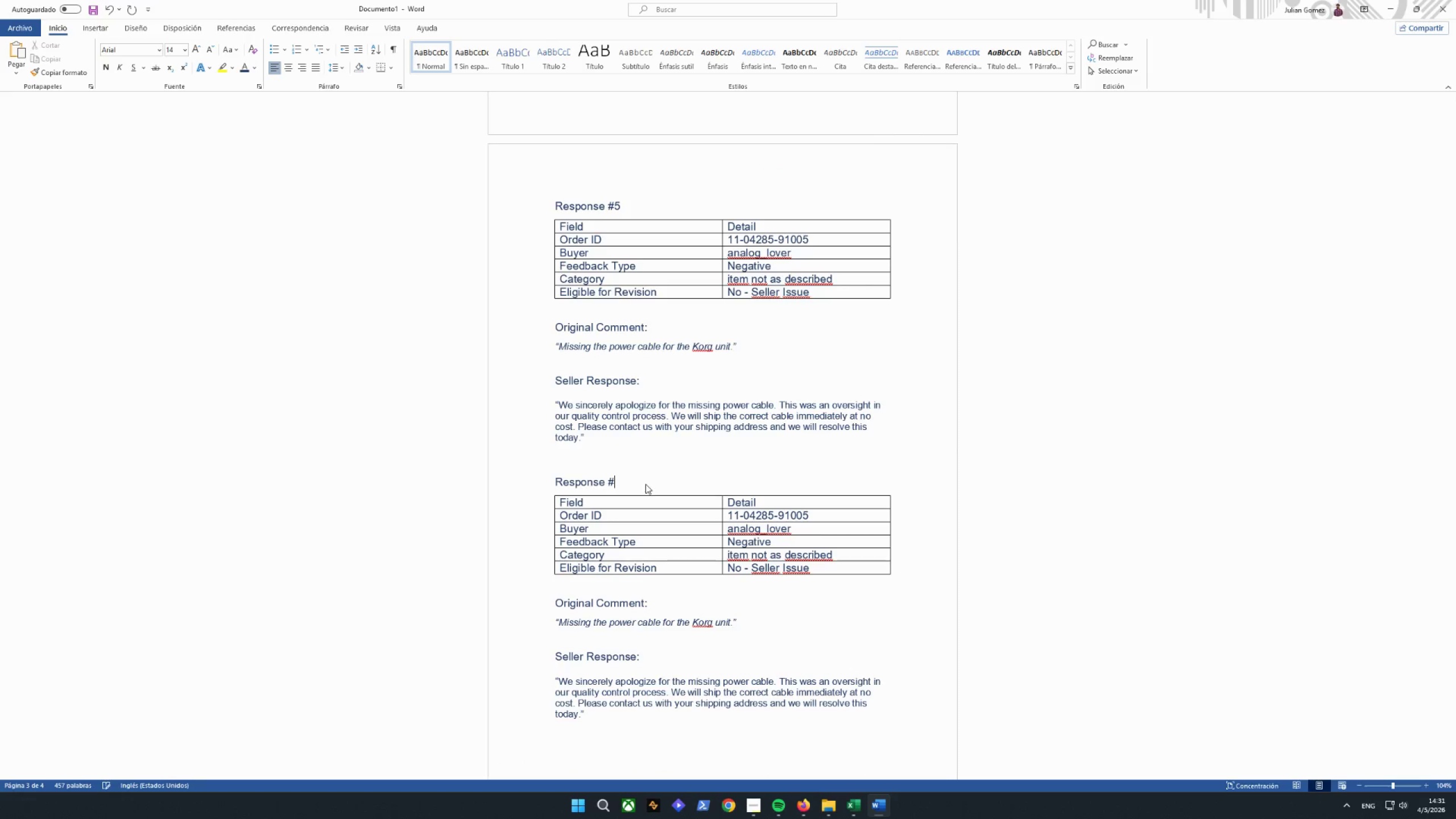 
key(6)
 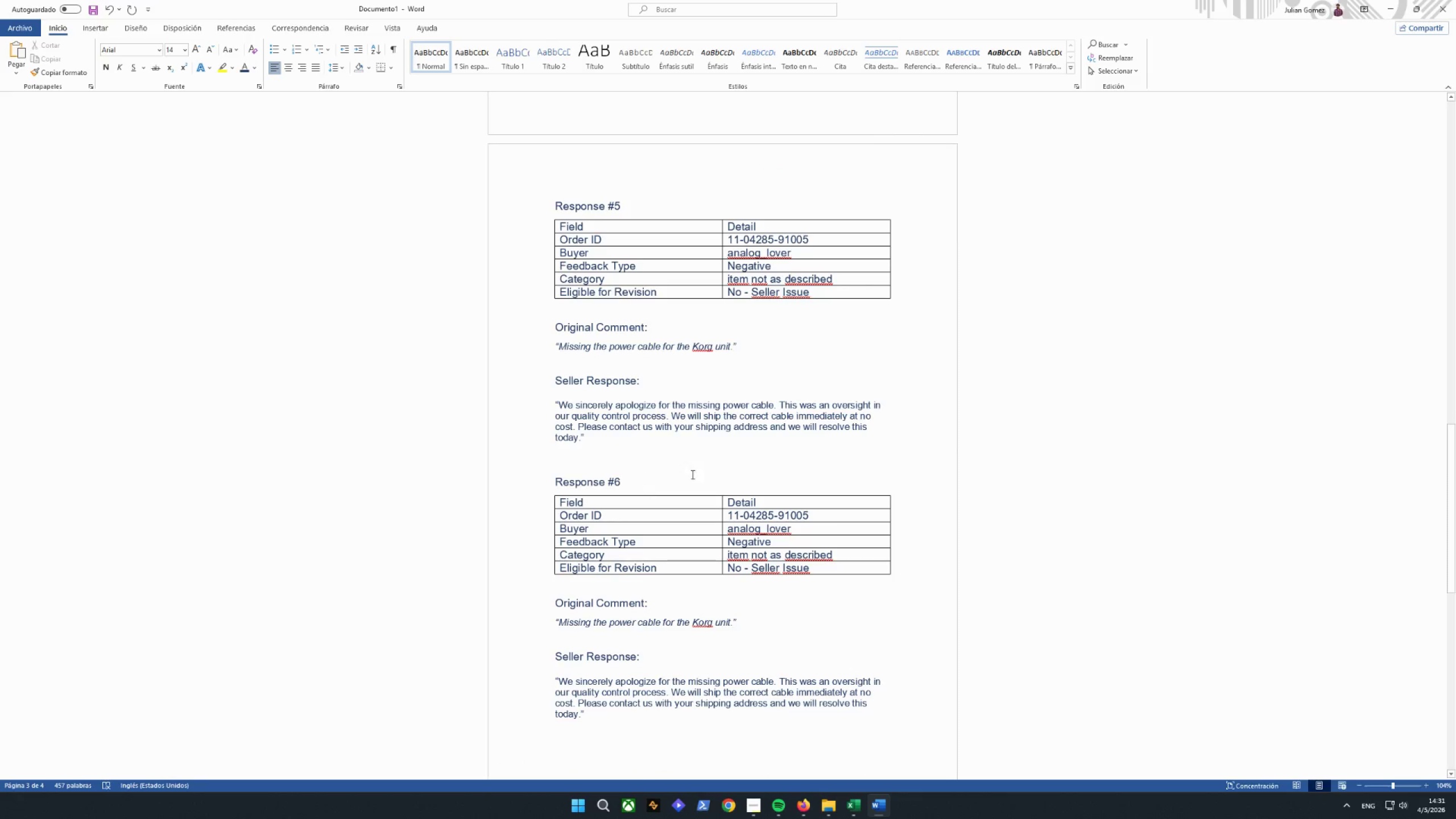 
left_click([841, 520])
 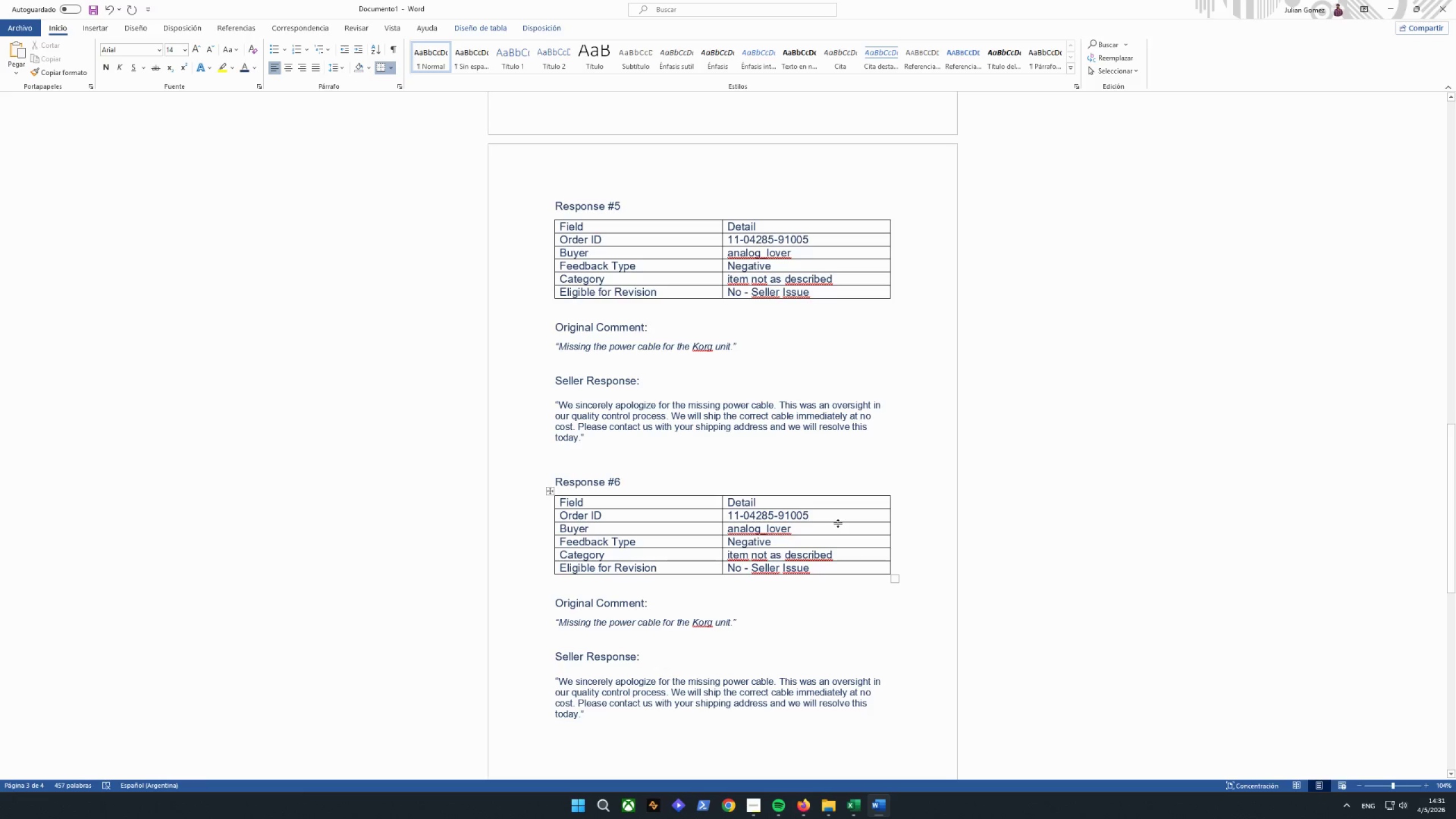 
left_click([808, 515])
 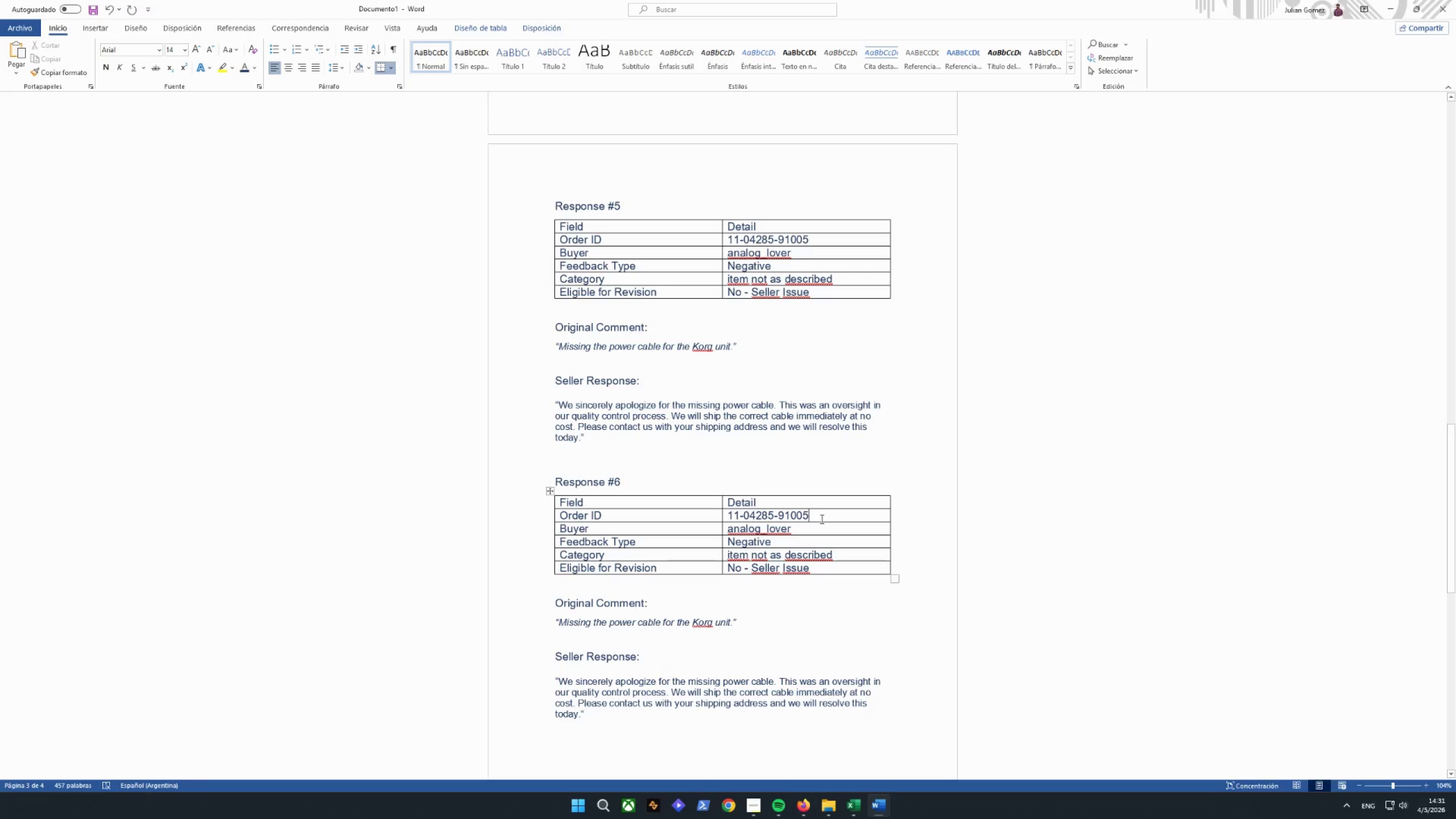 
left_click_drag(start_coordinate=[821, 519], to_coordinate=[743, 514])
 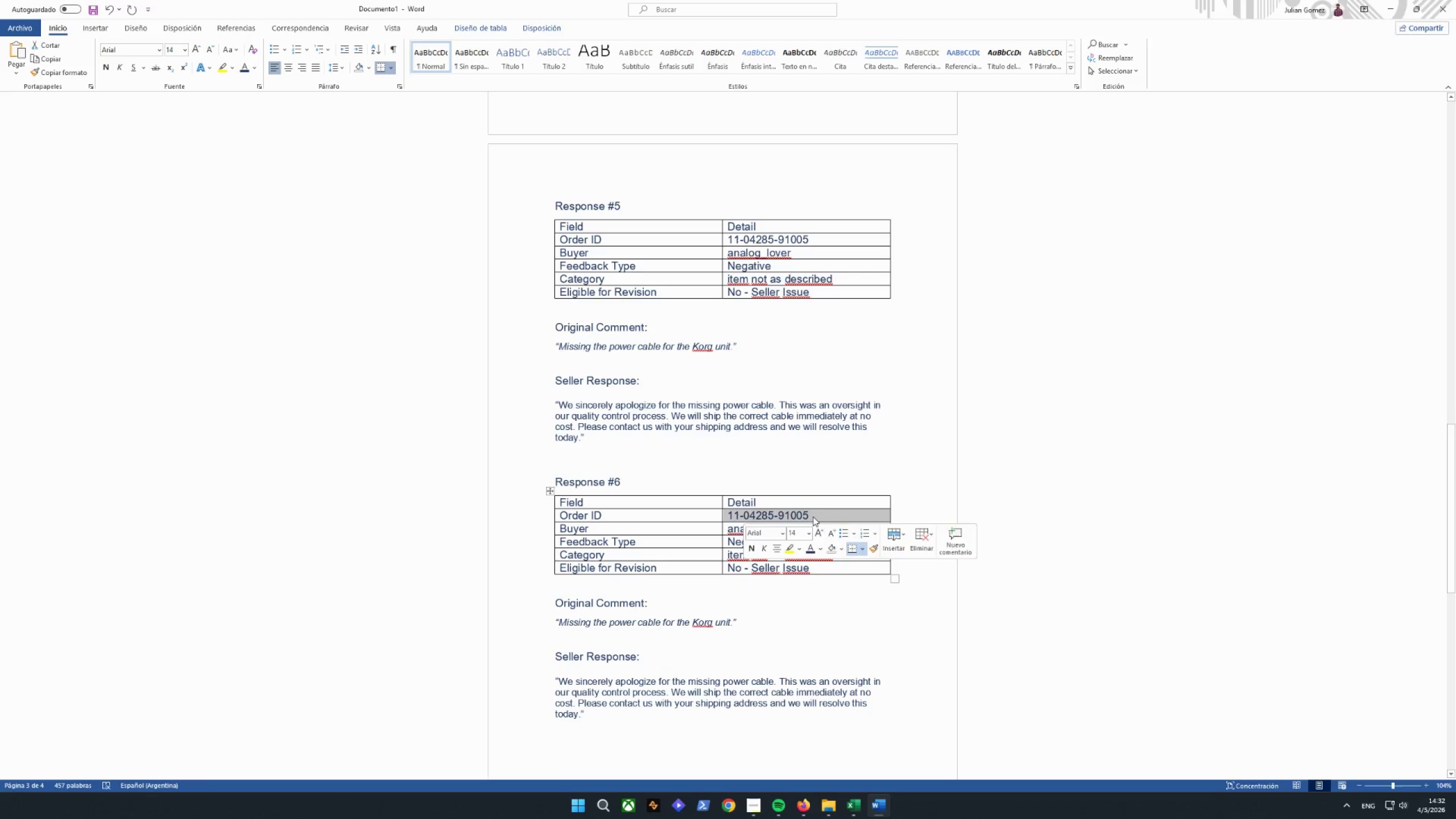 
hold_key(key=Backspace, duration=0.95)
 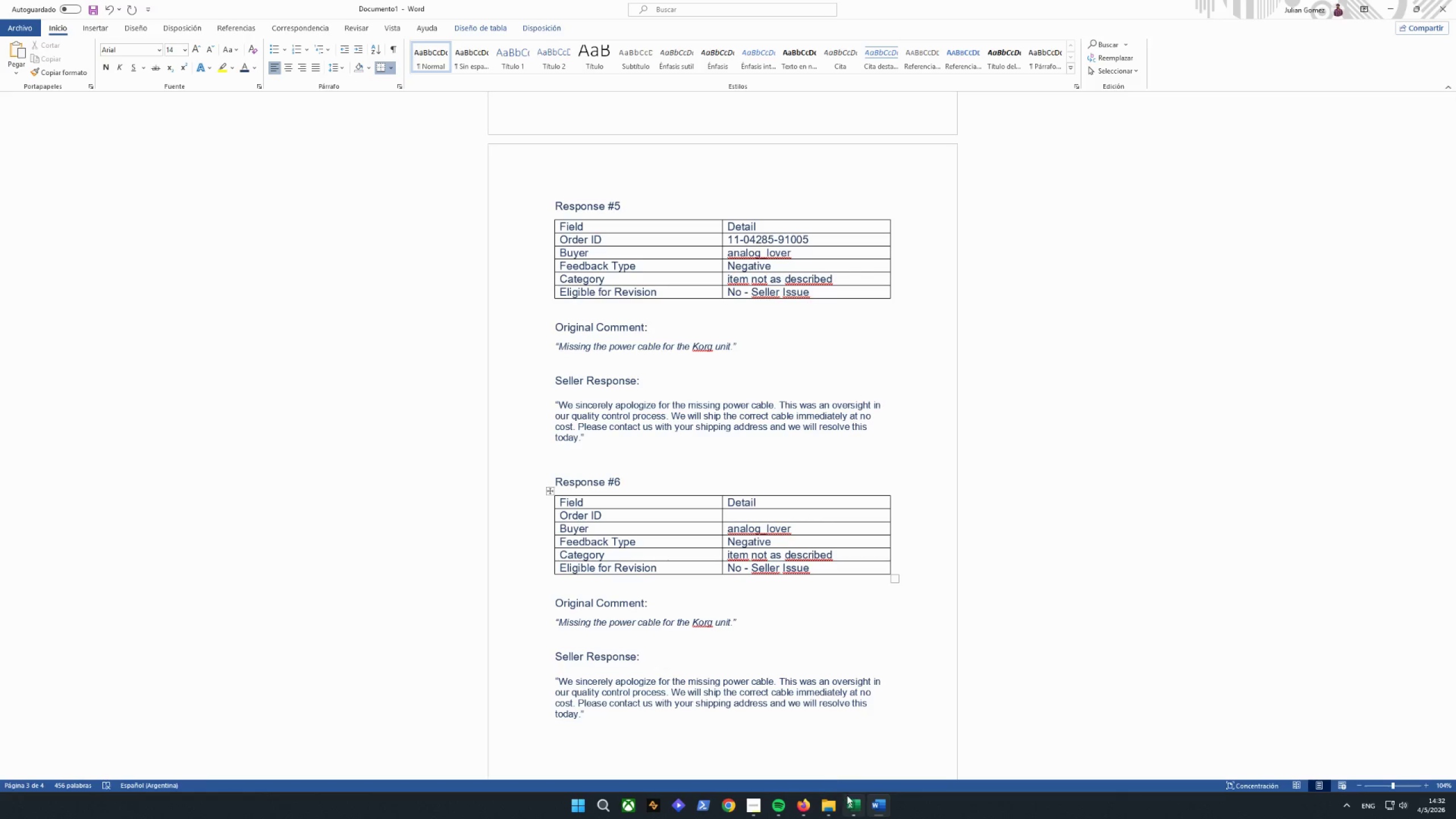 
left_click([847, 796])
 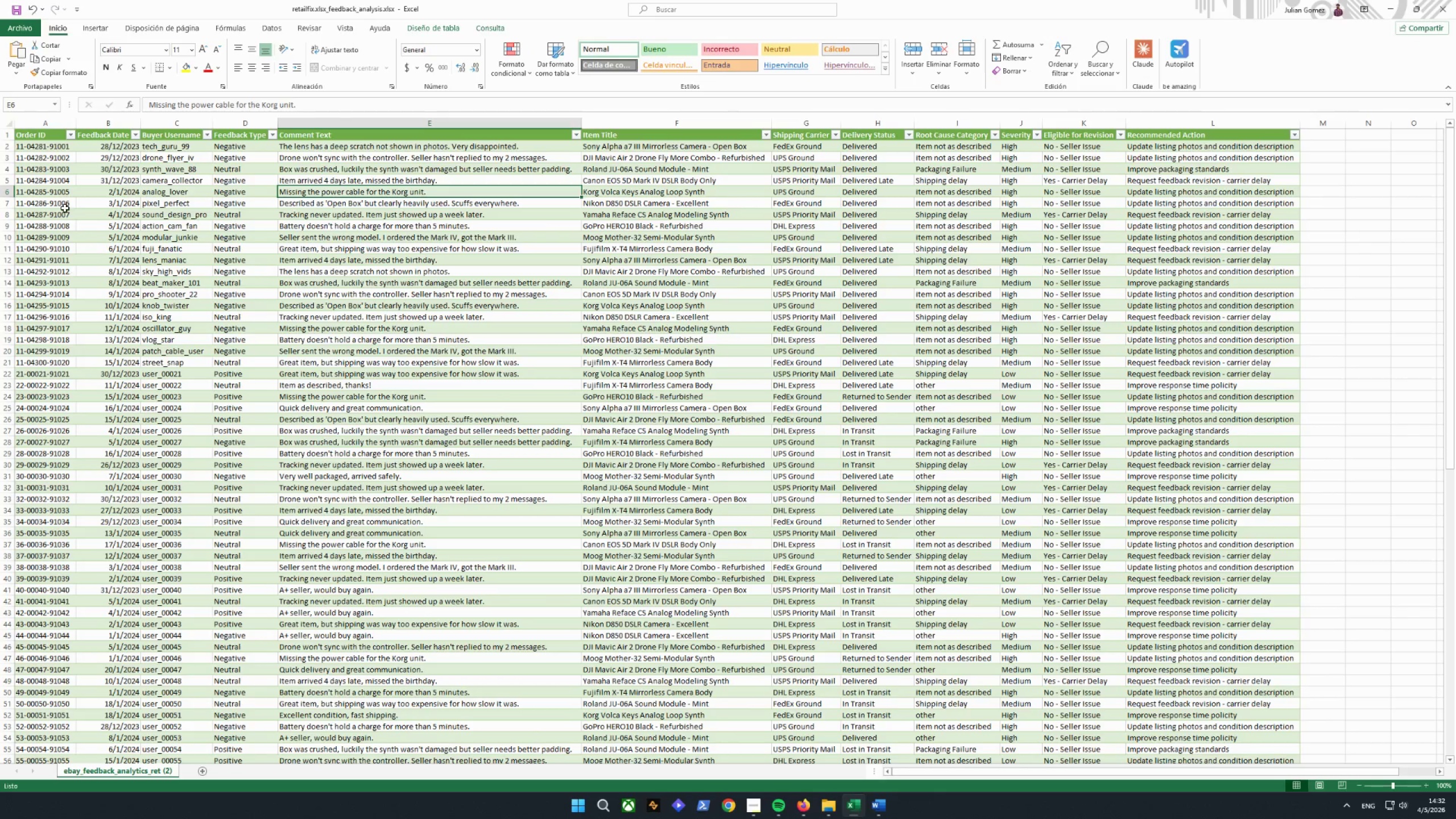 
left_click([59, 201])
 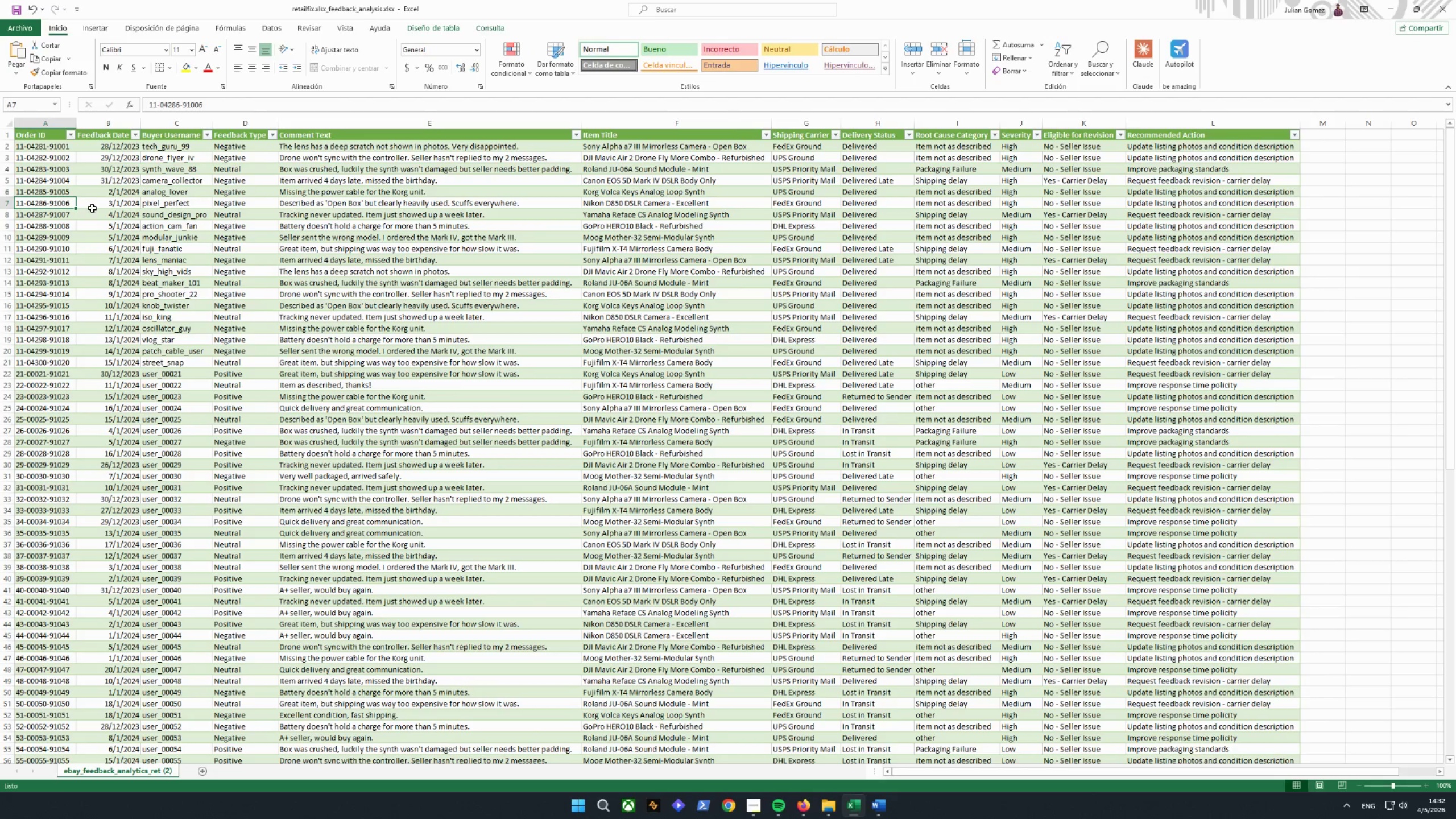 
key(Control+ControlLeft)
 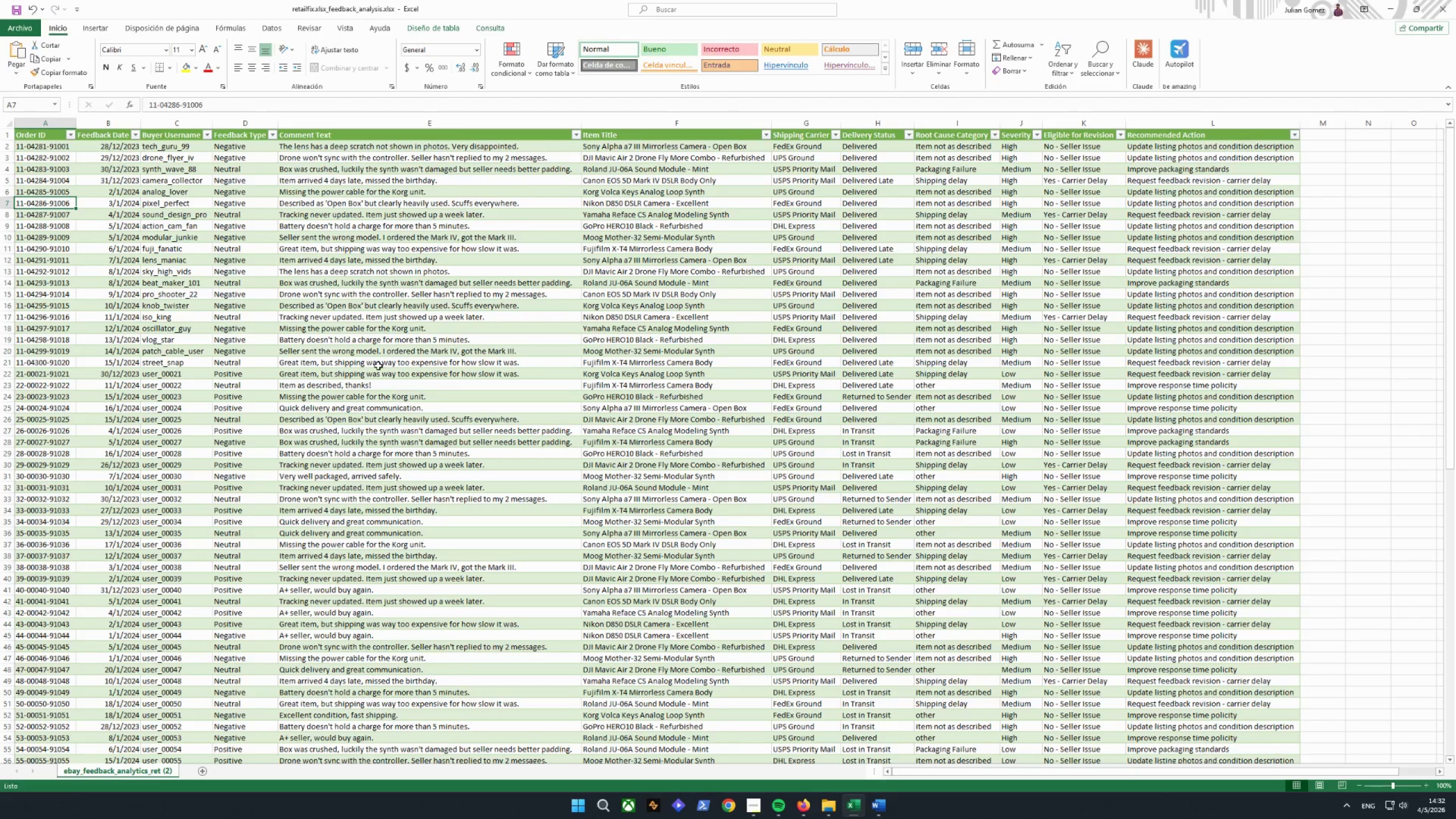 
key(Control+C)
 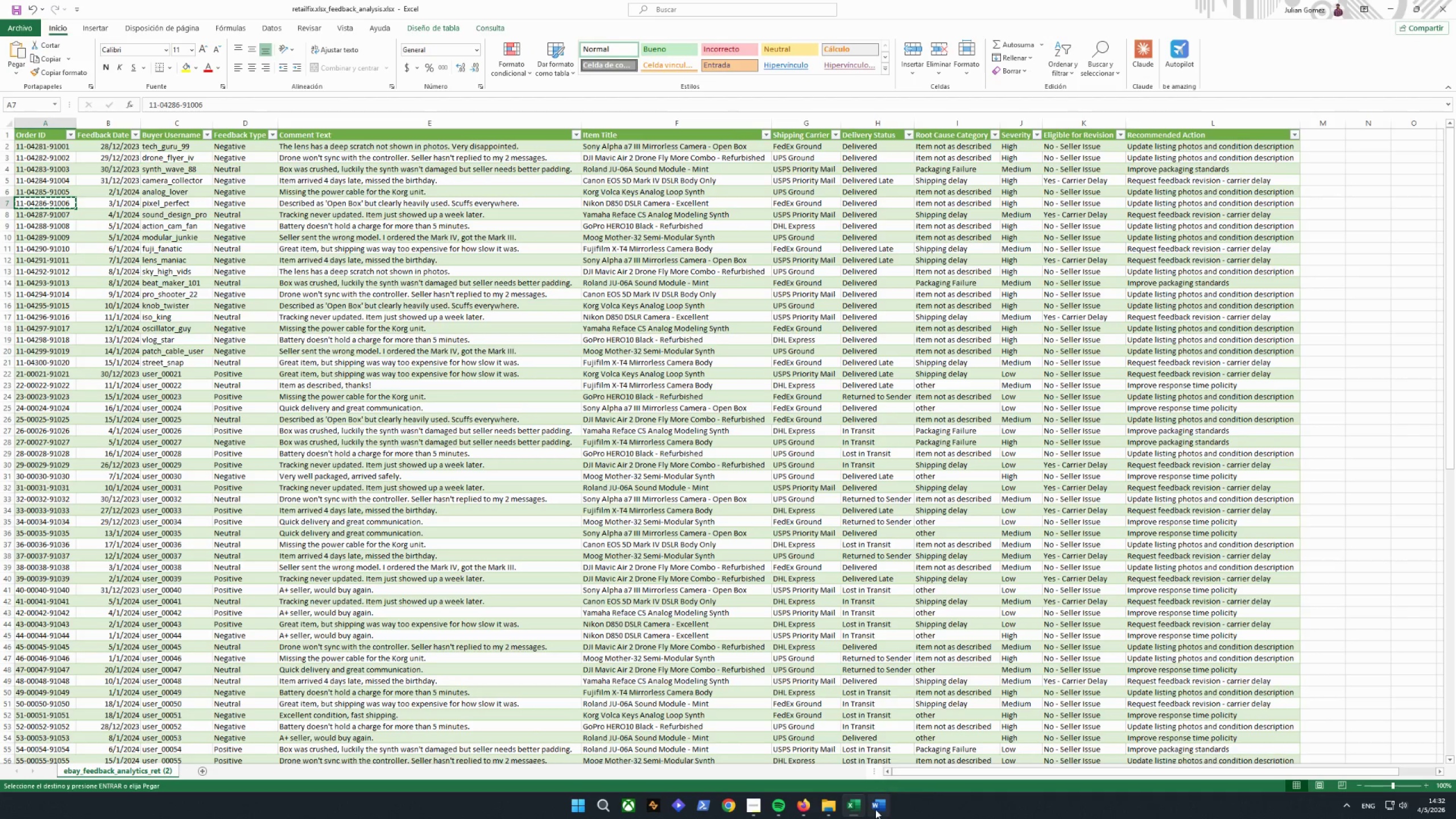 
left_click([875, 809])
 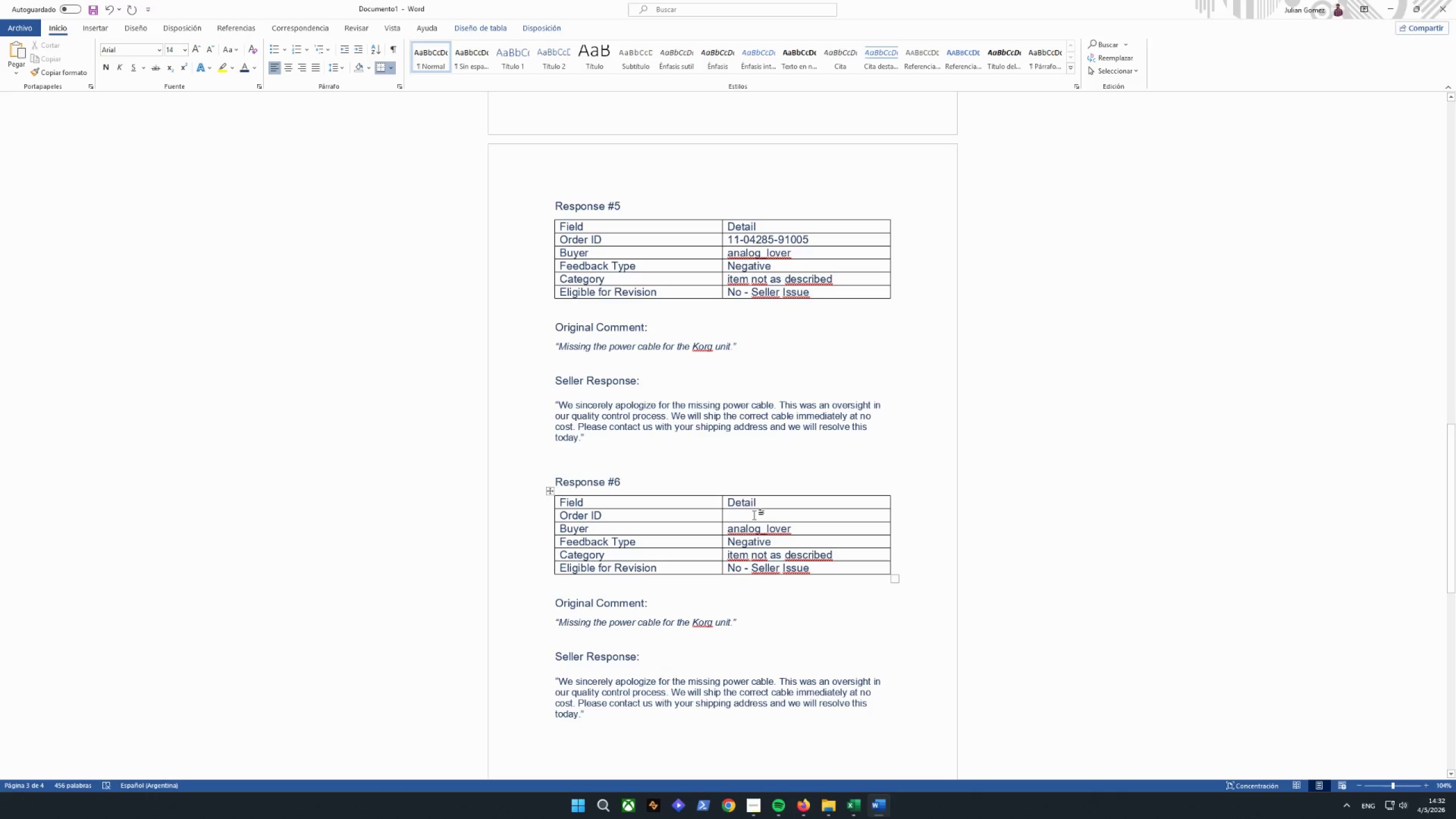 
right_click([750, 518])
 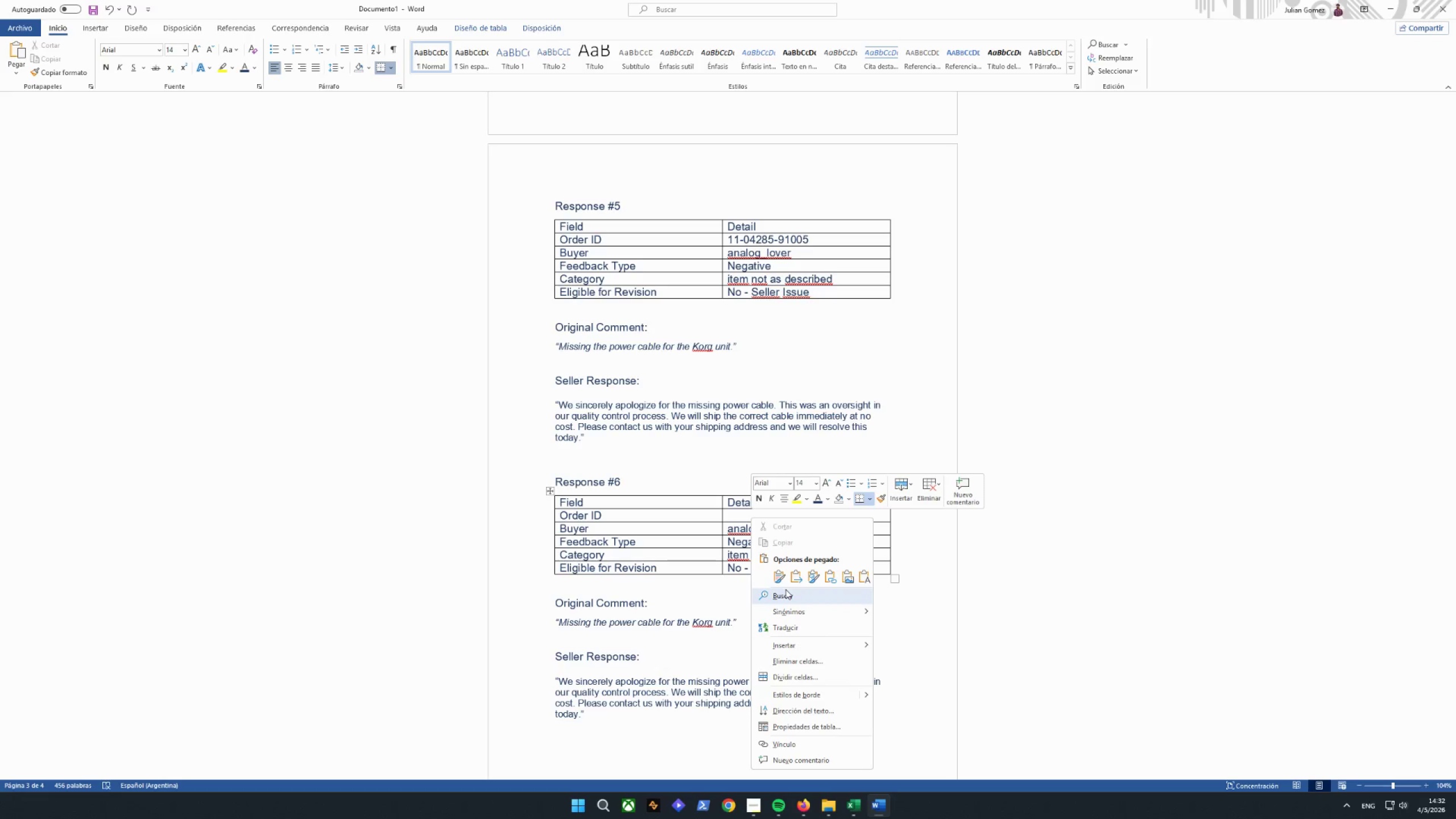 
left_click([799, 582])
 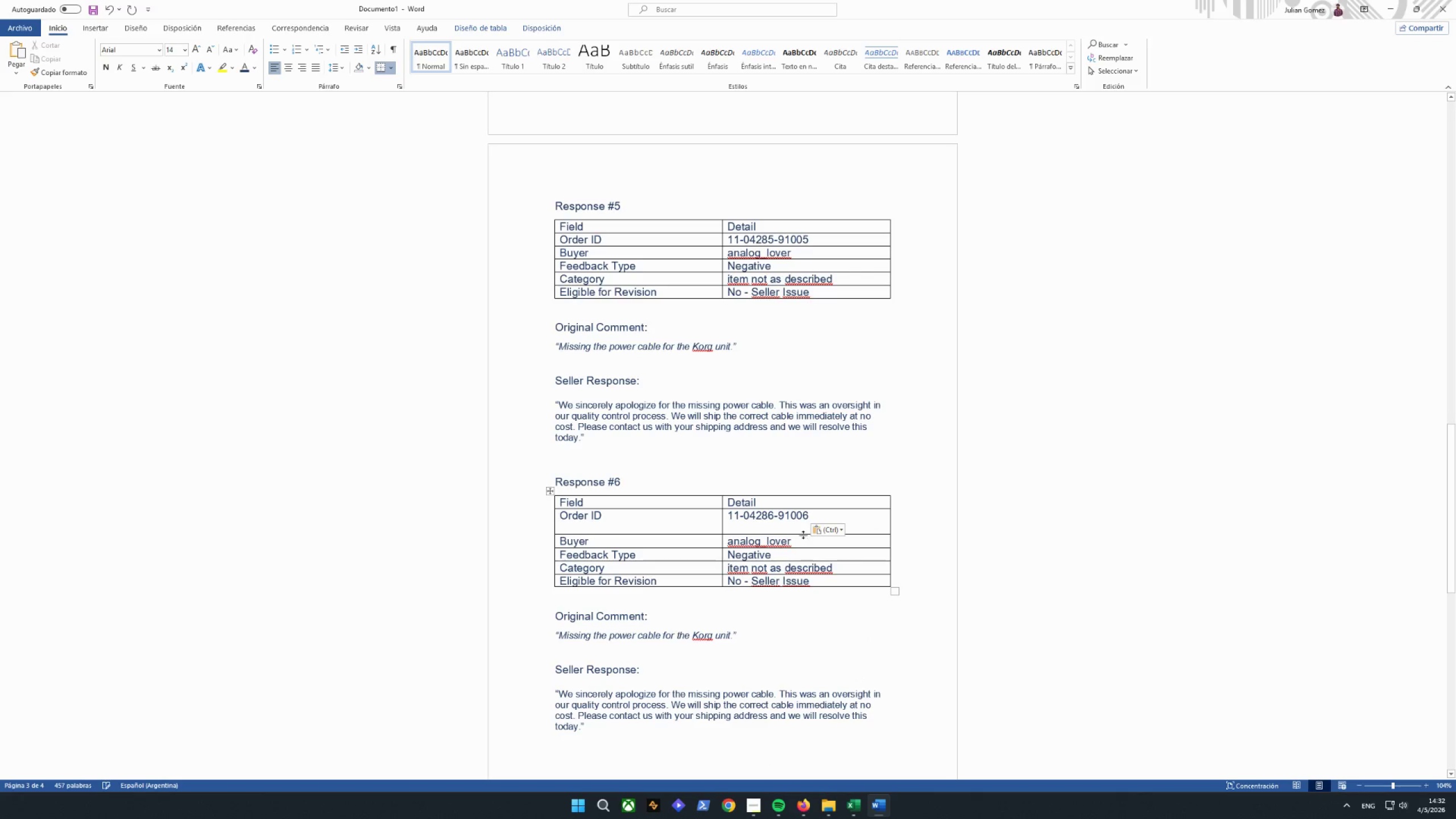 
key(Backspace)
 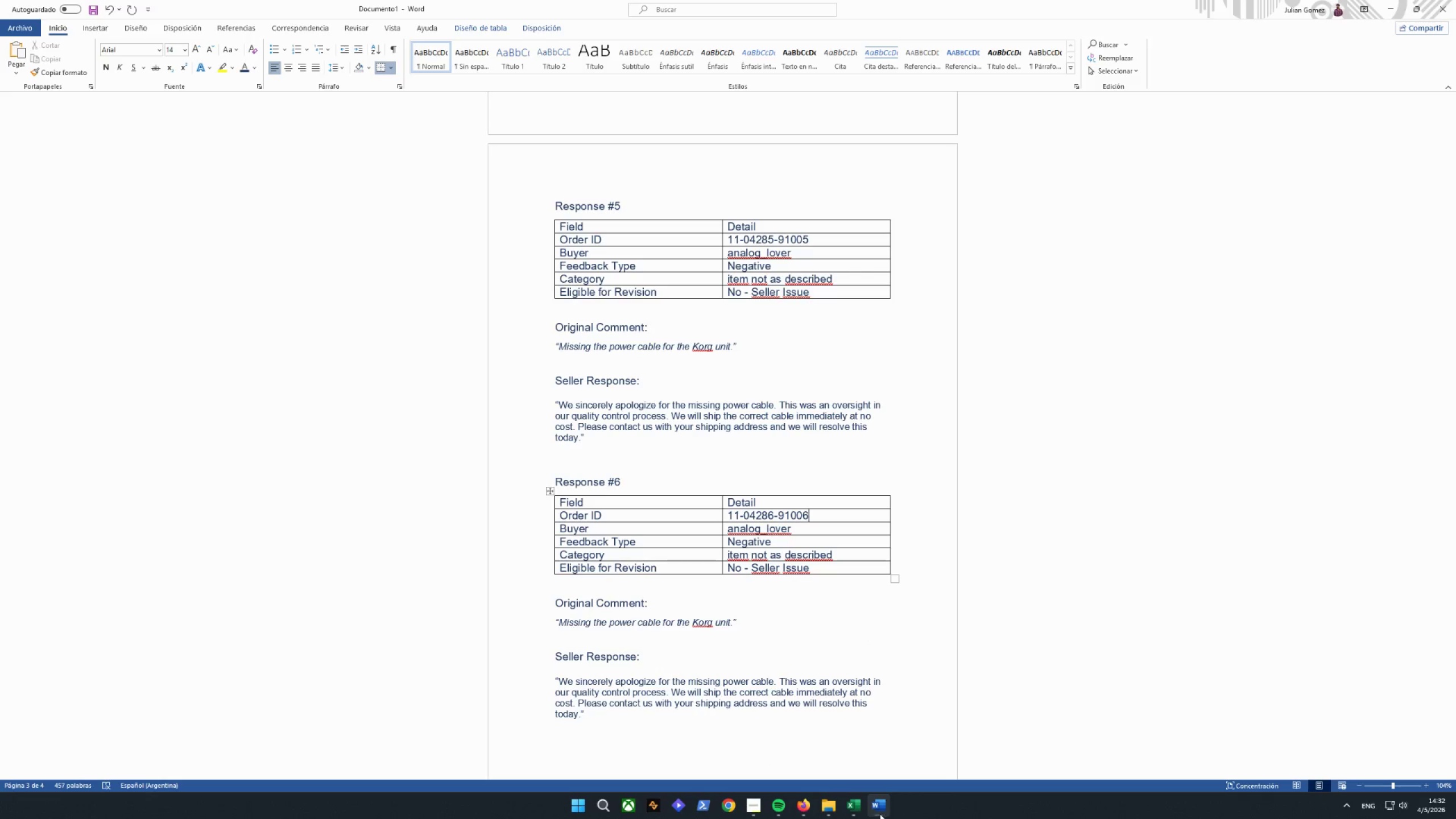 
left_click([858, 803])
 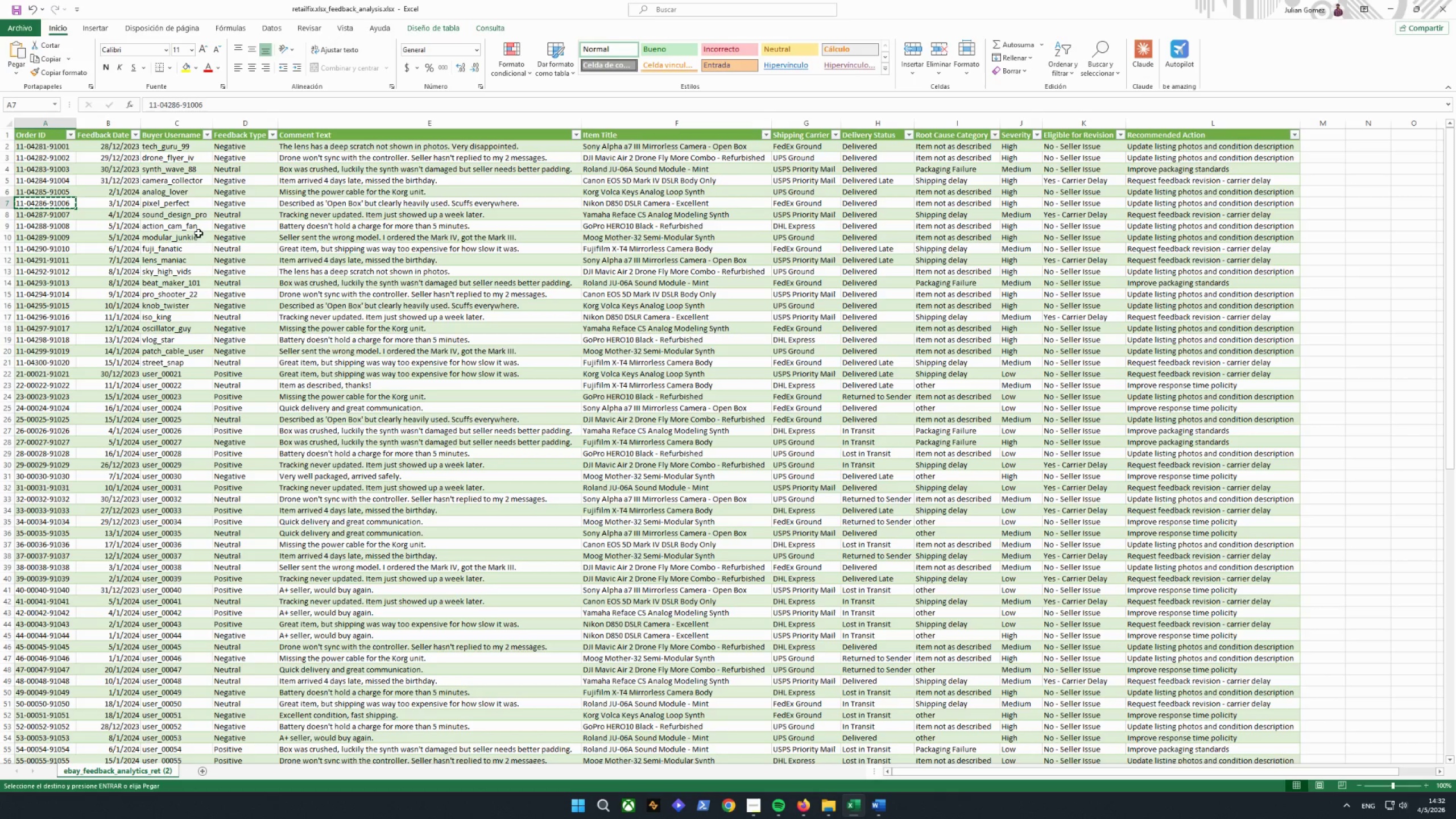 
left_click([182, 205])
 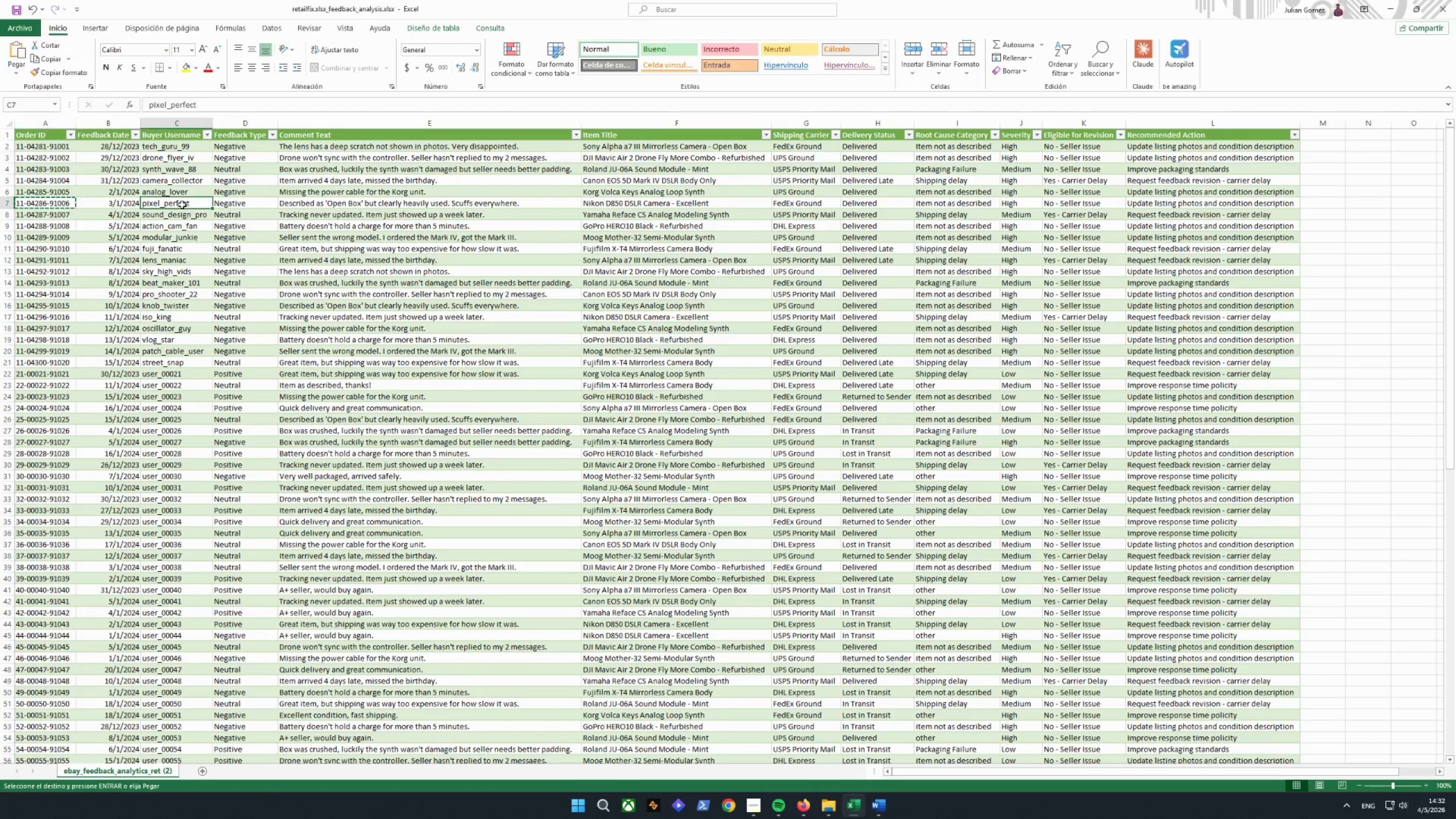 
key(Control+ControlLeft)
 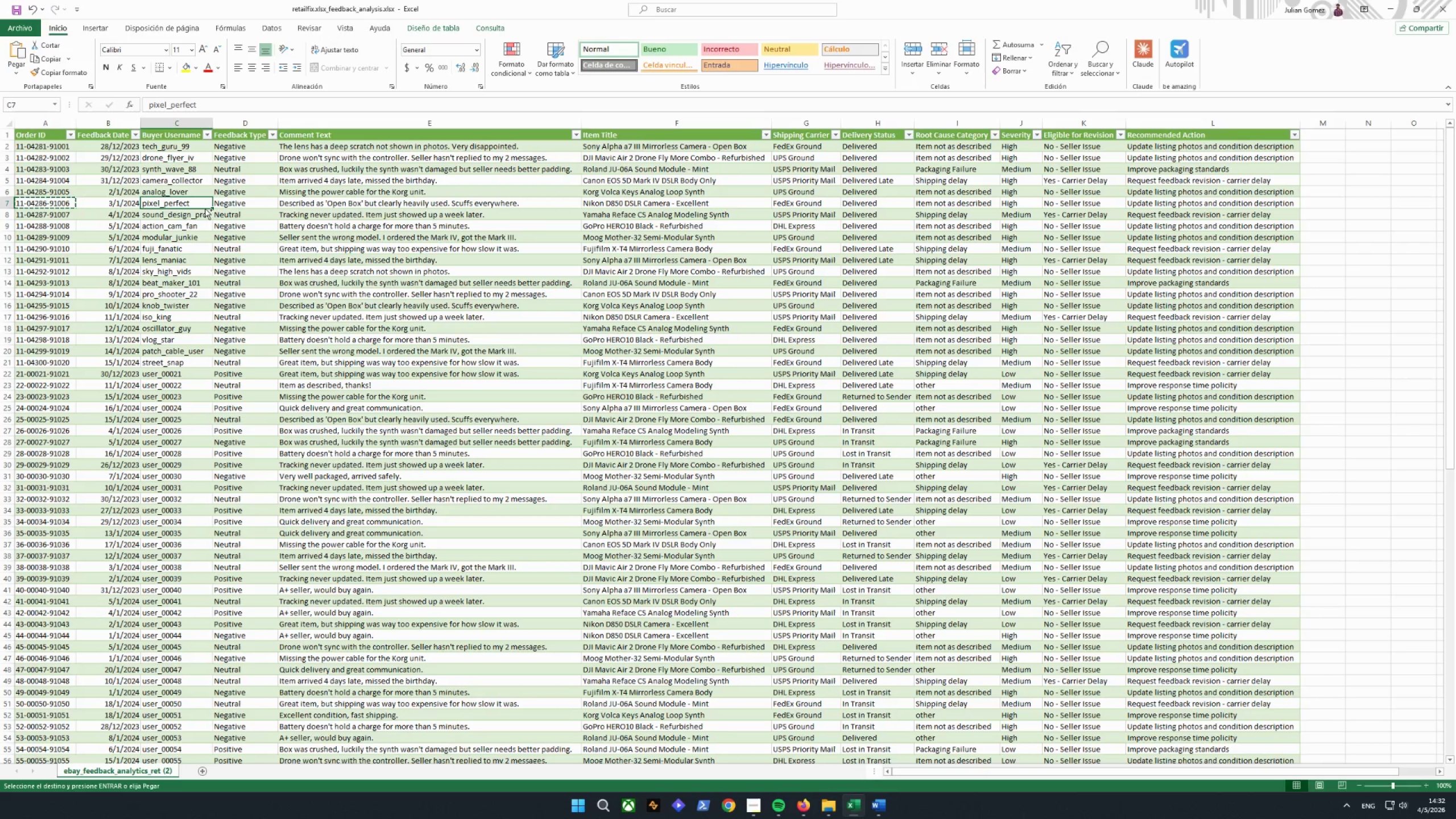 
key(Control+C)
 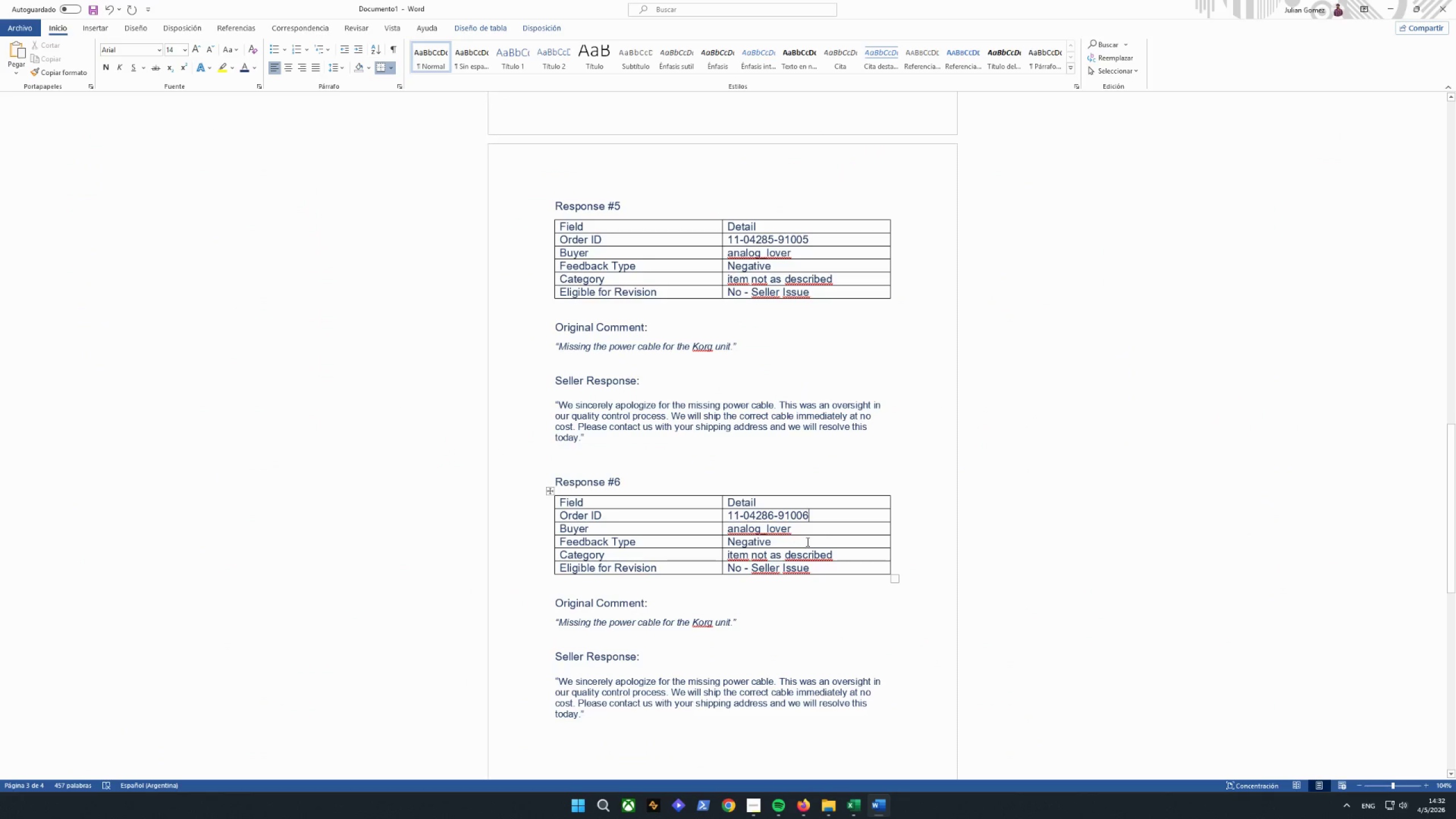 
left_click_drag(start_coordinate=[797, 532], to_coordinate=[731, 531])
 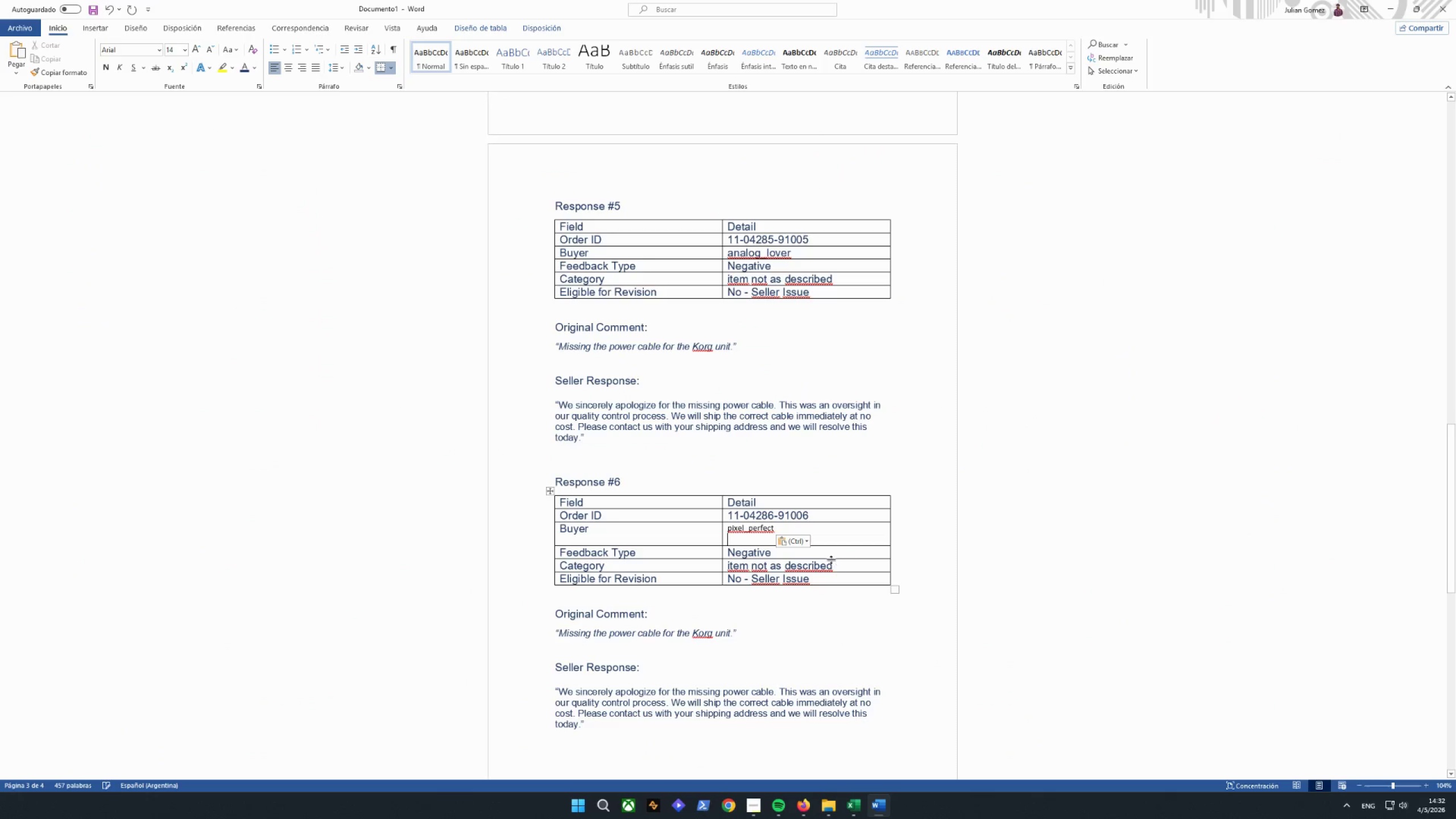 
key(Control+V)
 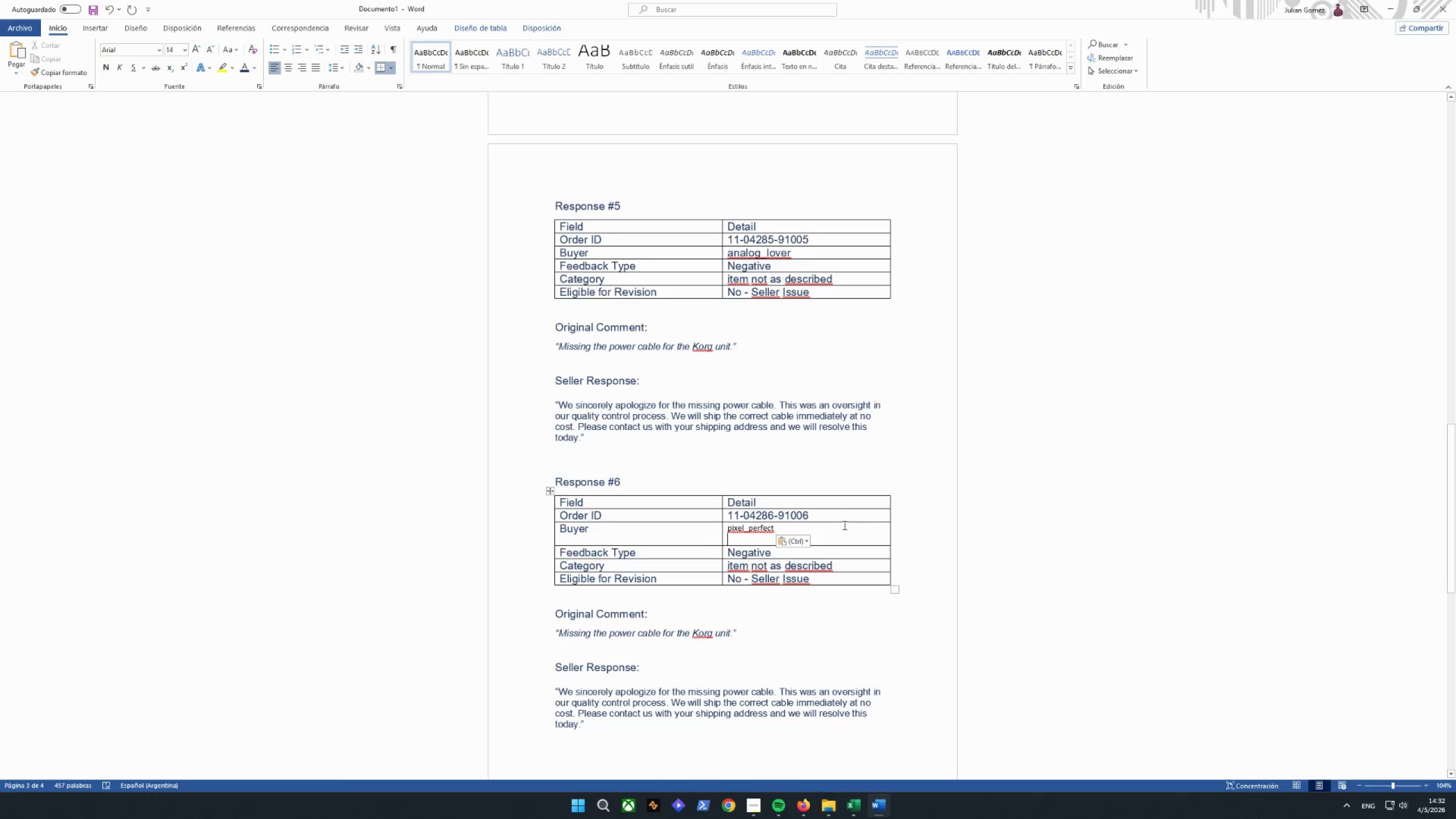 
left_click([795, 540])
 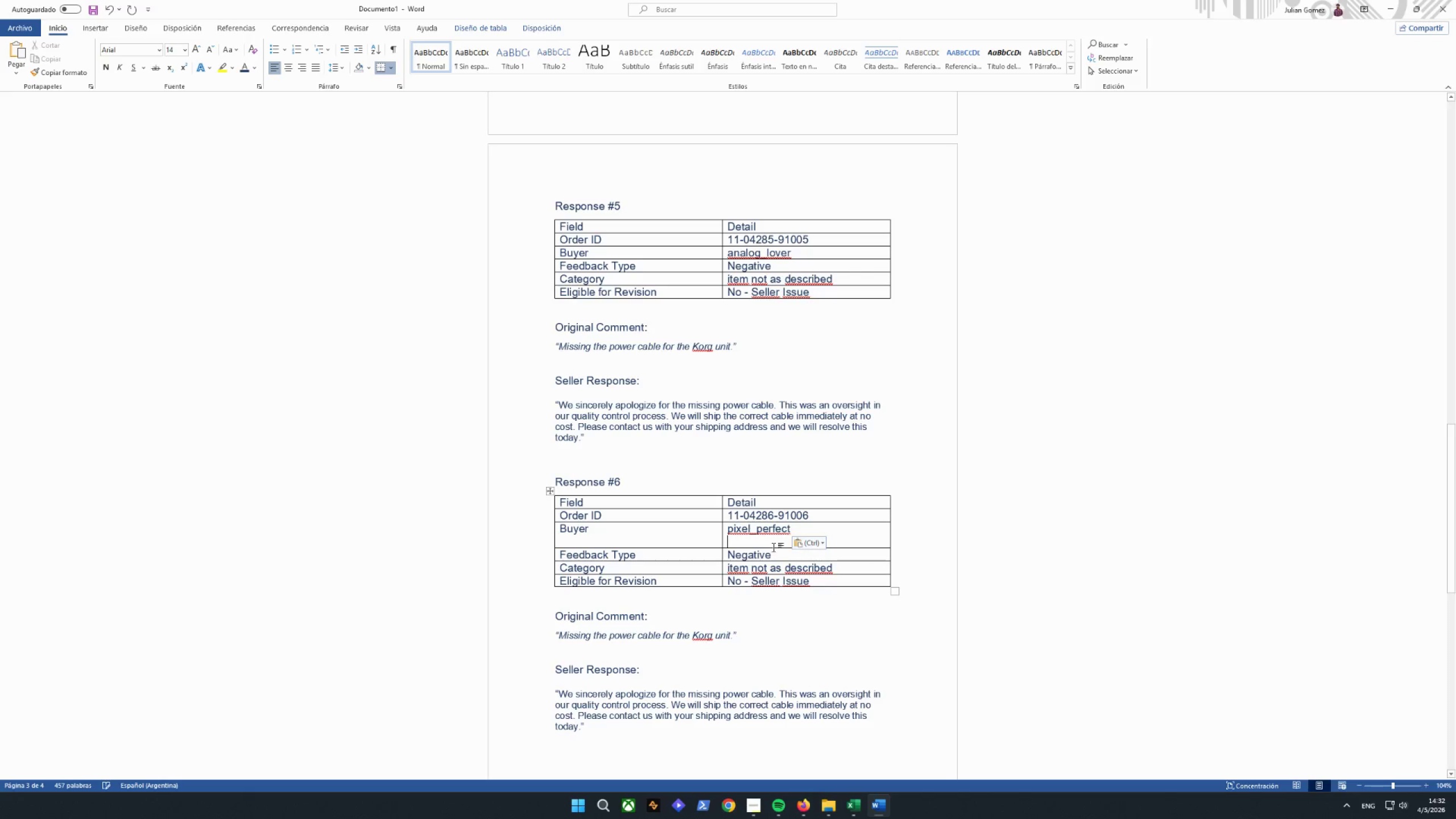 
key(Backspace)
 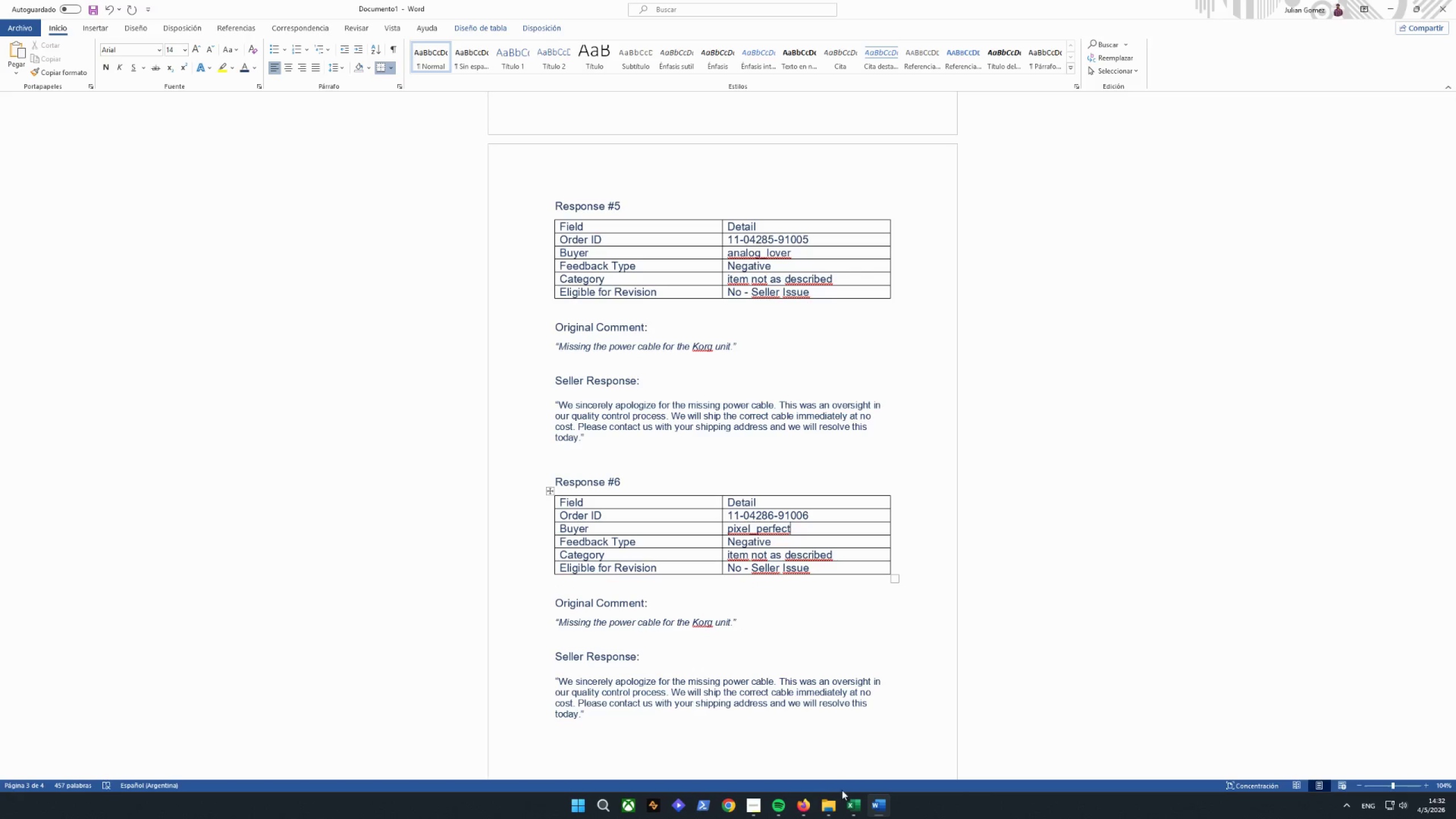 
left_click([853, 818])
 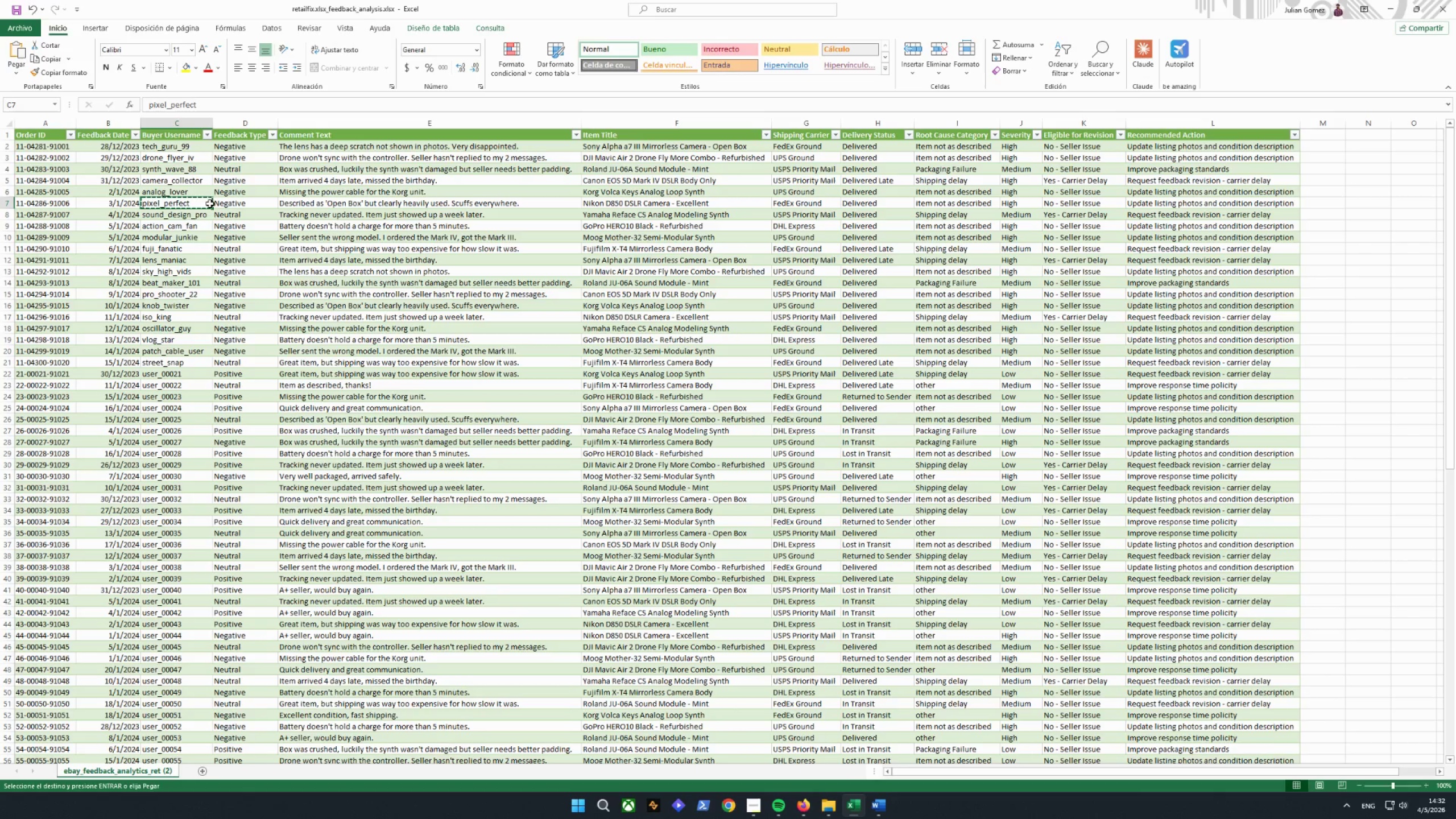 
left_click([252, 205])
 